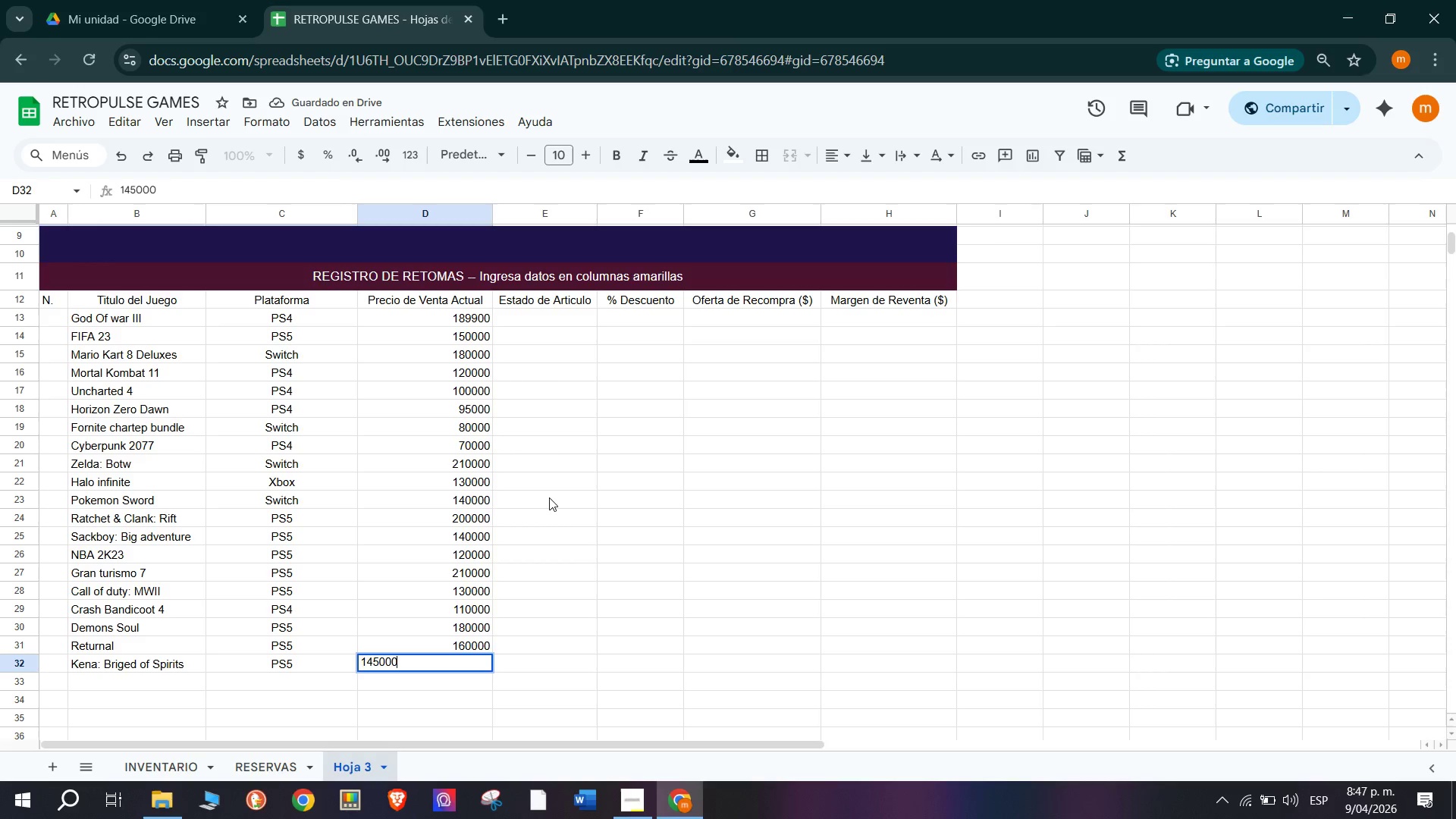 
key(Enter)
 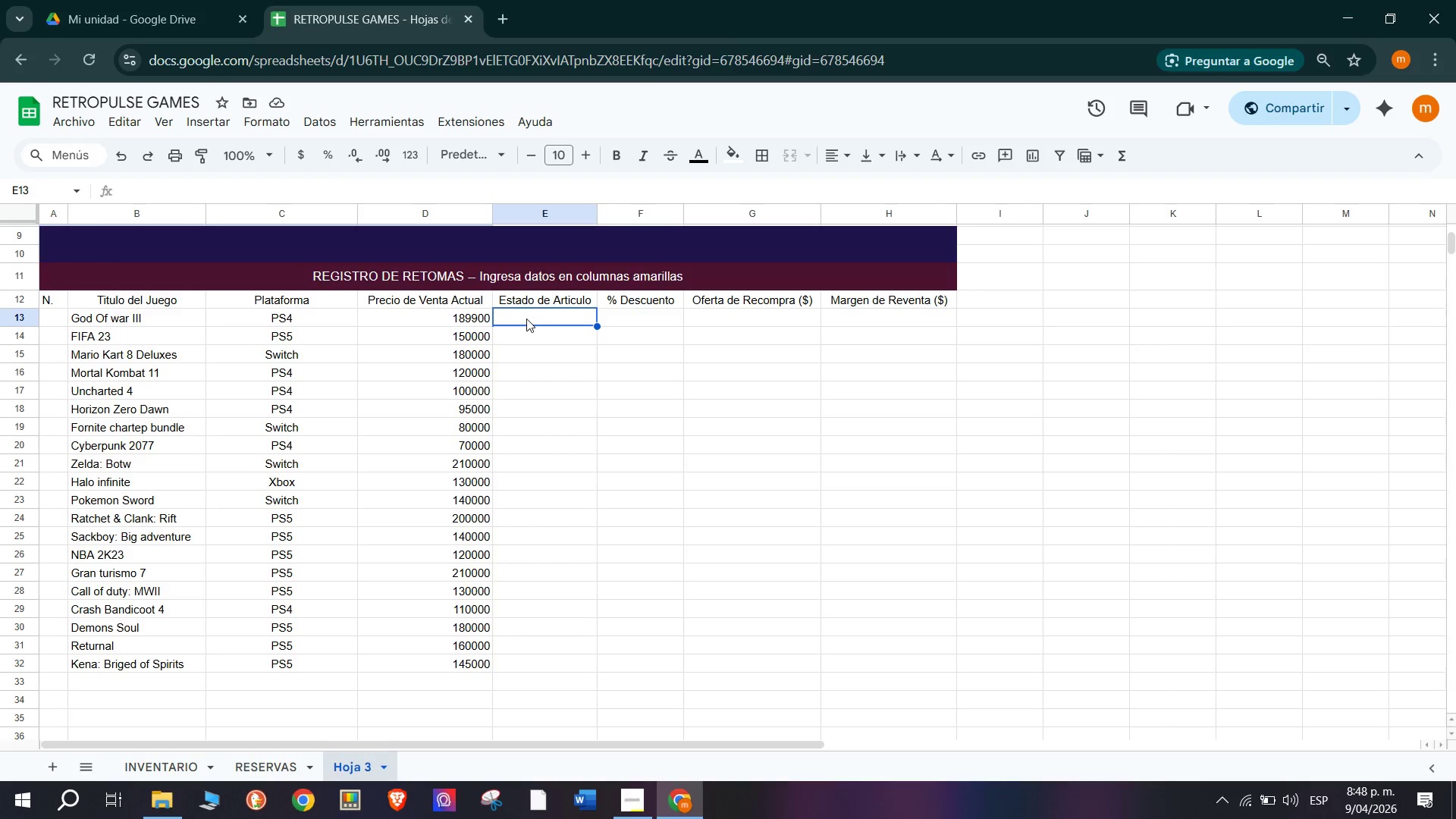 
wait(47.14)
 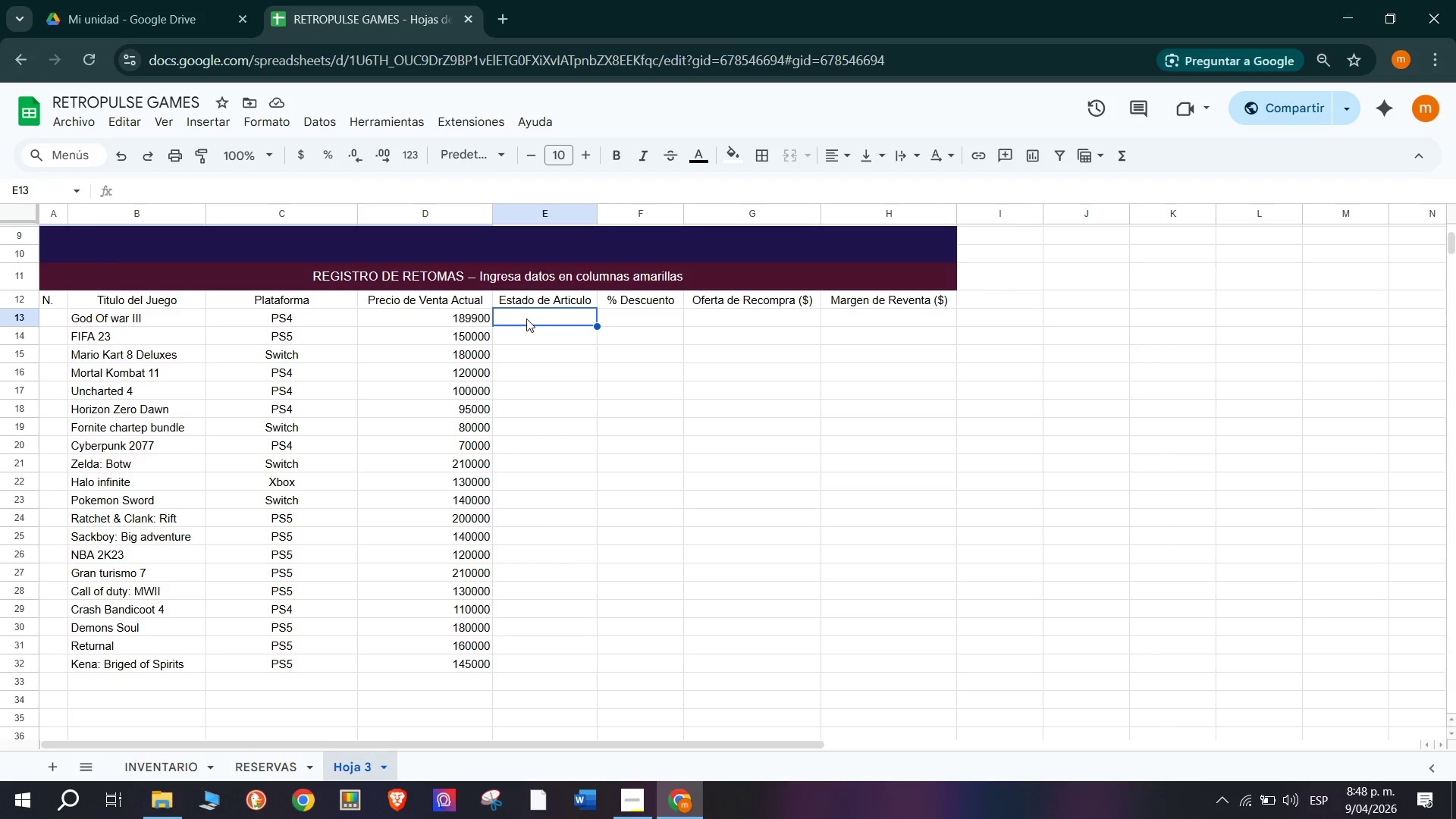 
scroll: coordinate [595, 362], scroll_direction: up, amount: 1.0
 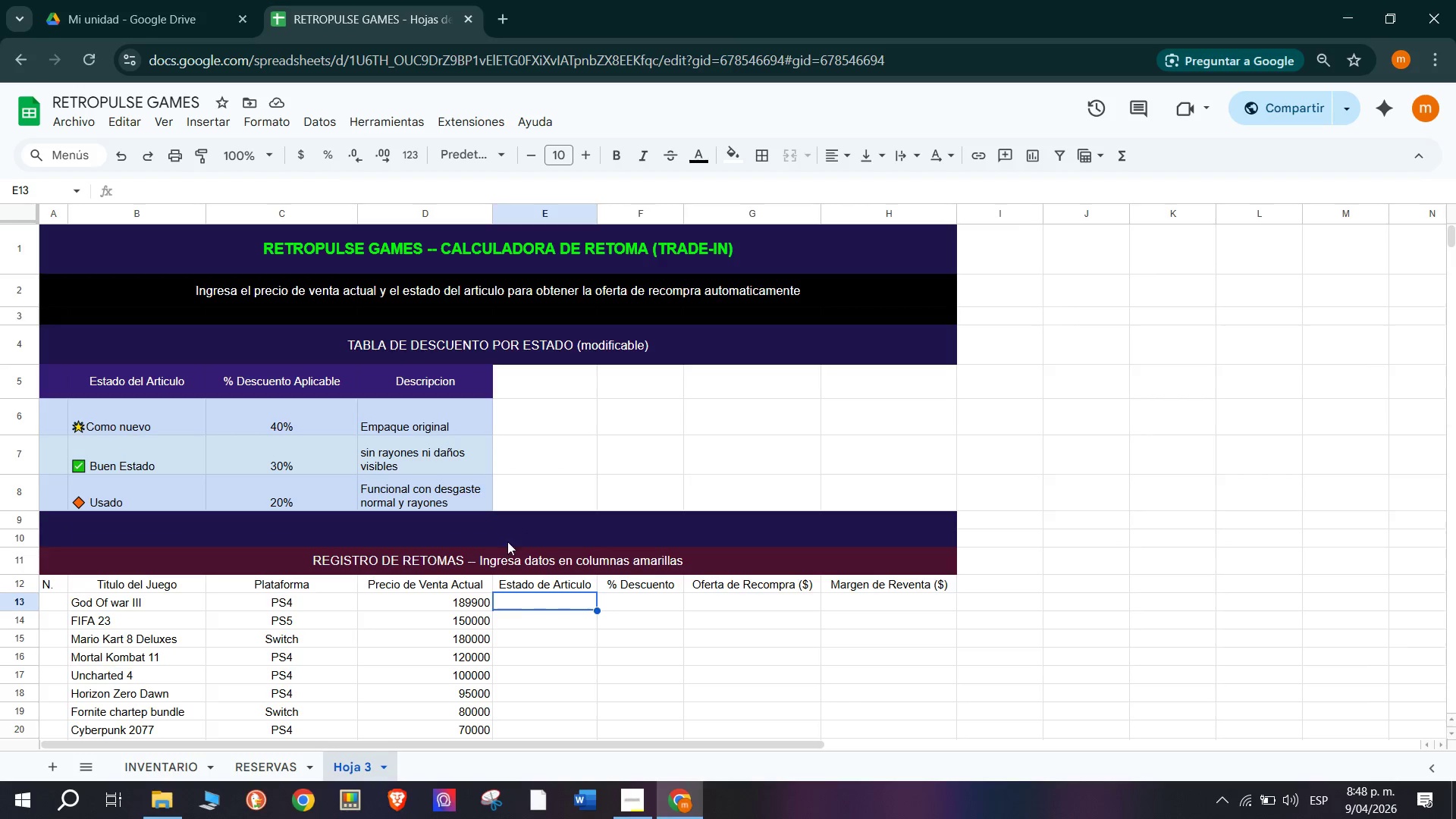 
left_click([618, 581])
 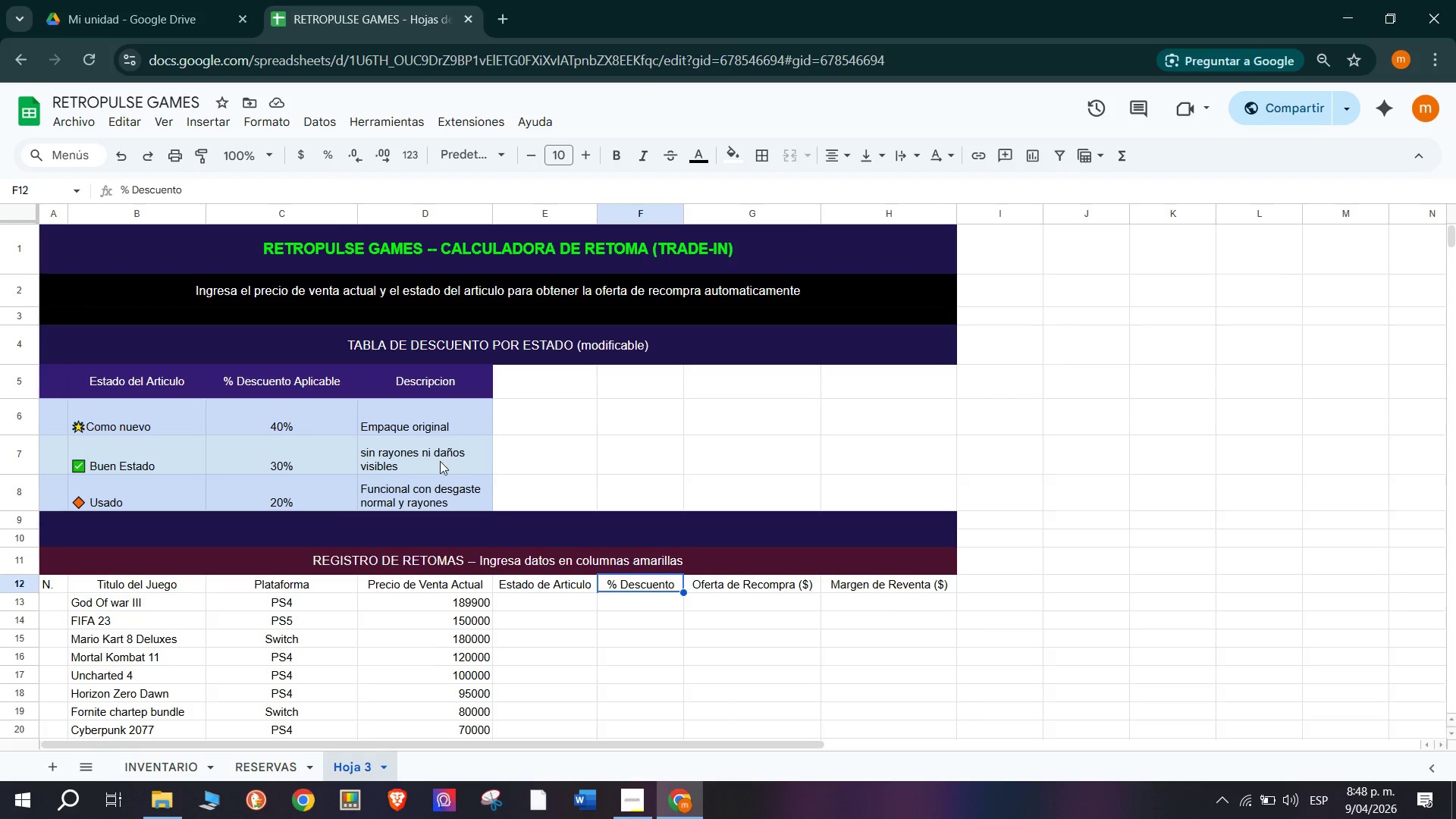 
scroll: coordinate [557, 497], scroll_direction: none, amount: 0.0
 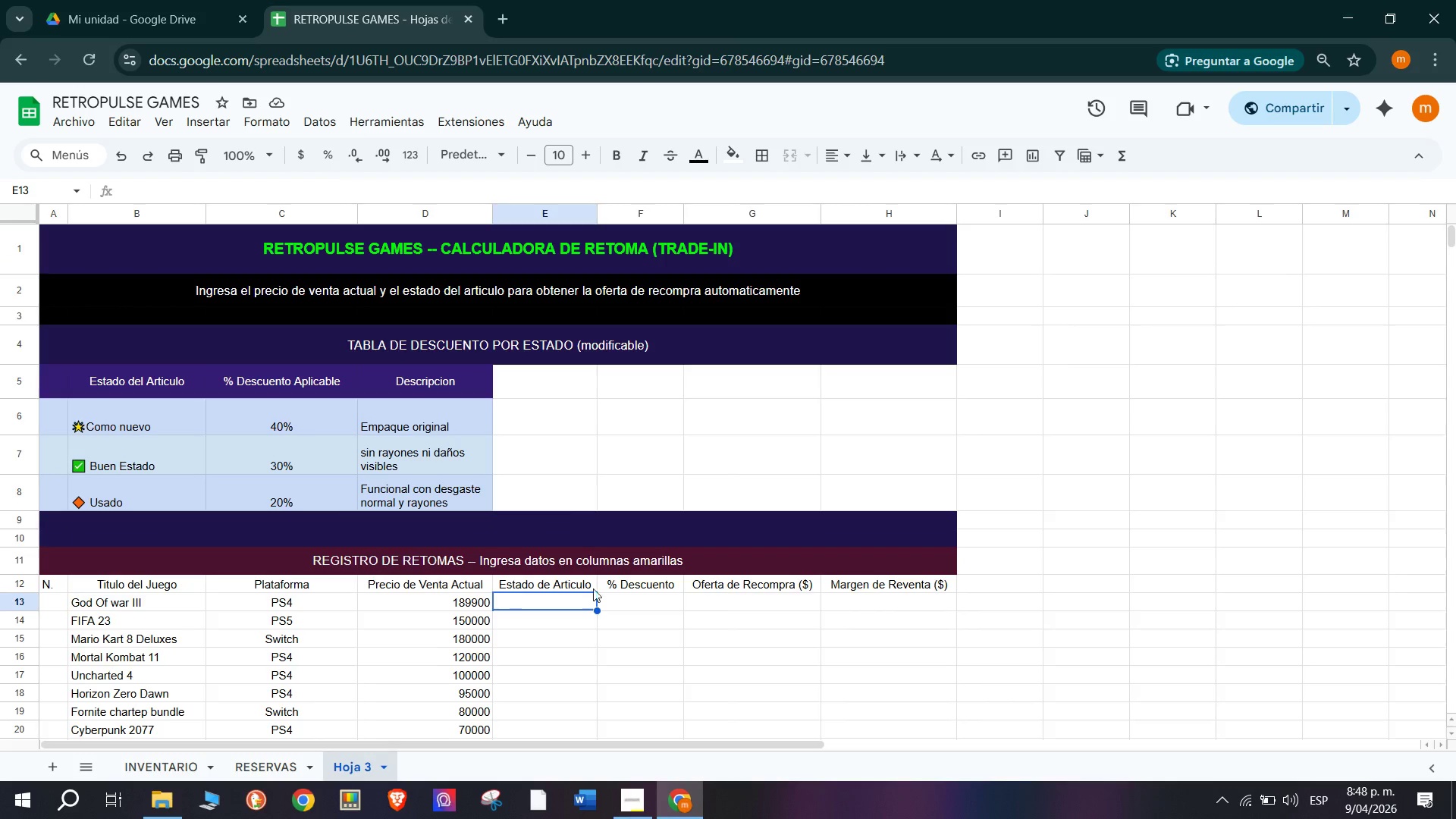 
left_click([441, 454])
 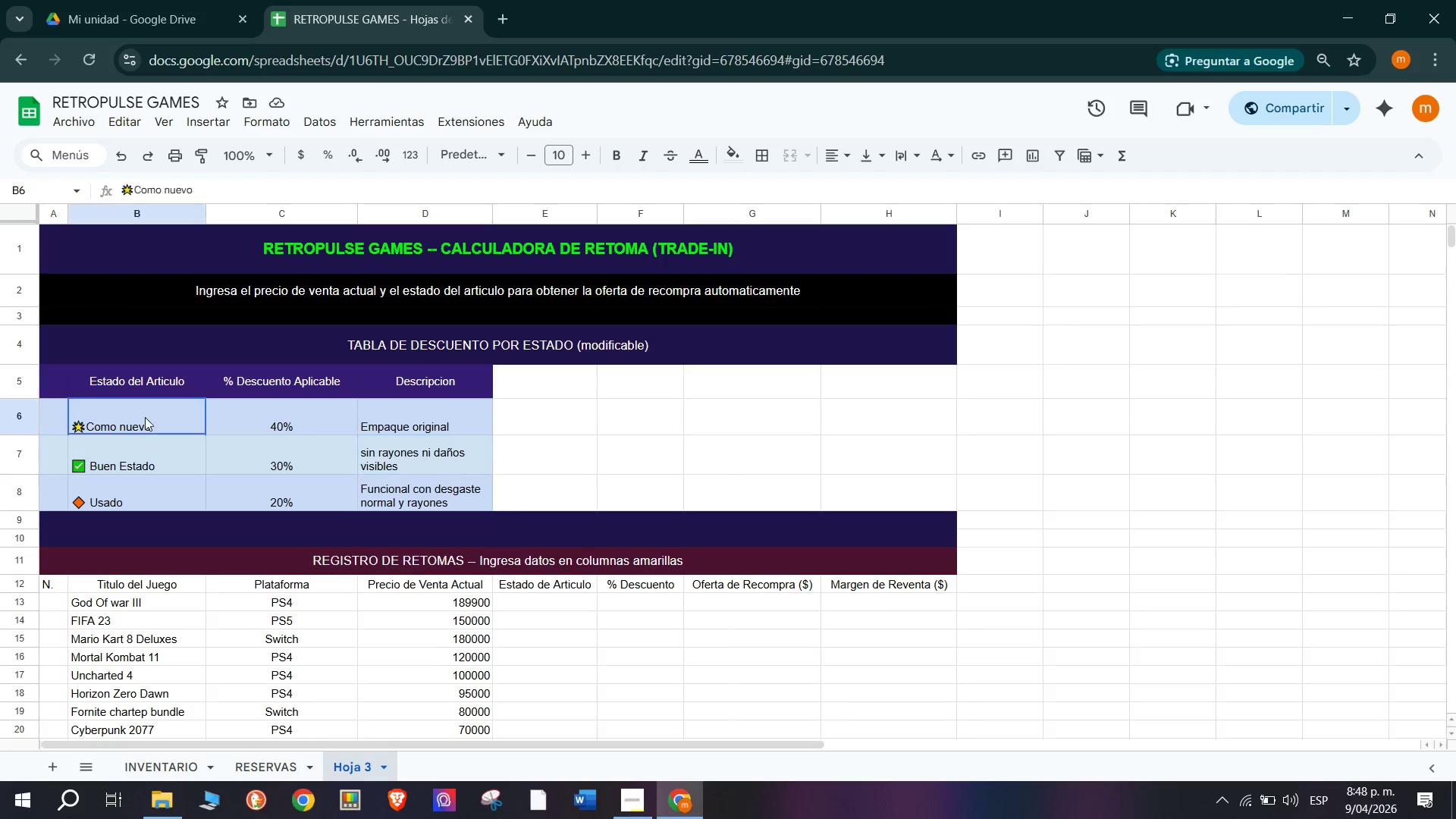 
hold_key(key=ControlLeft, duration=0.31)
 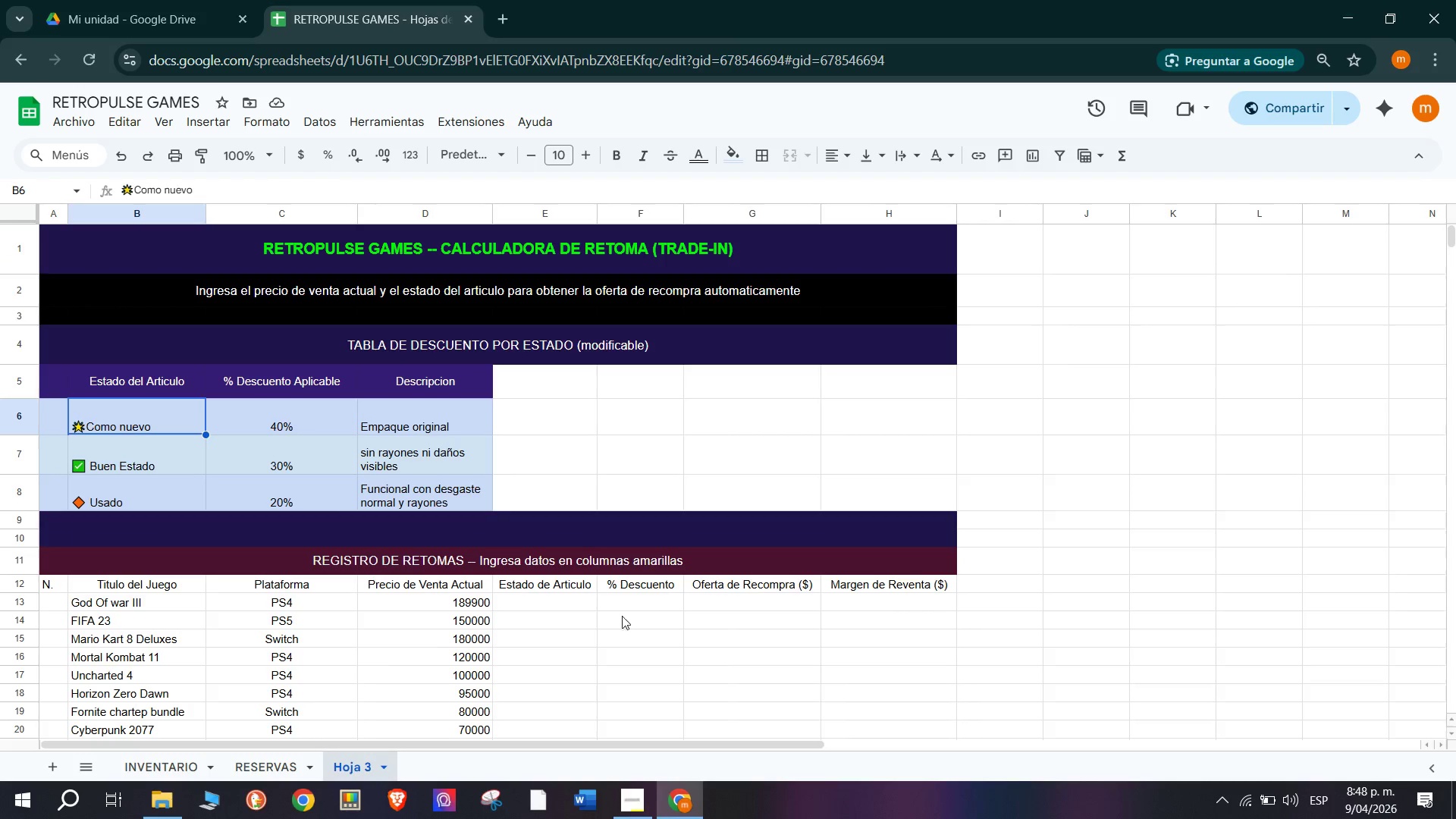 
left_click([557, 606])
 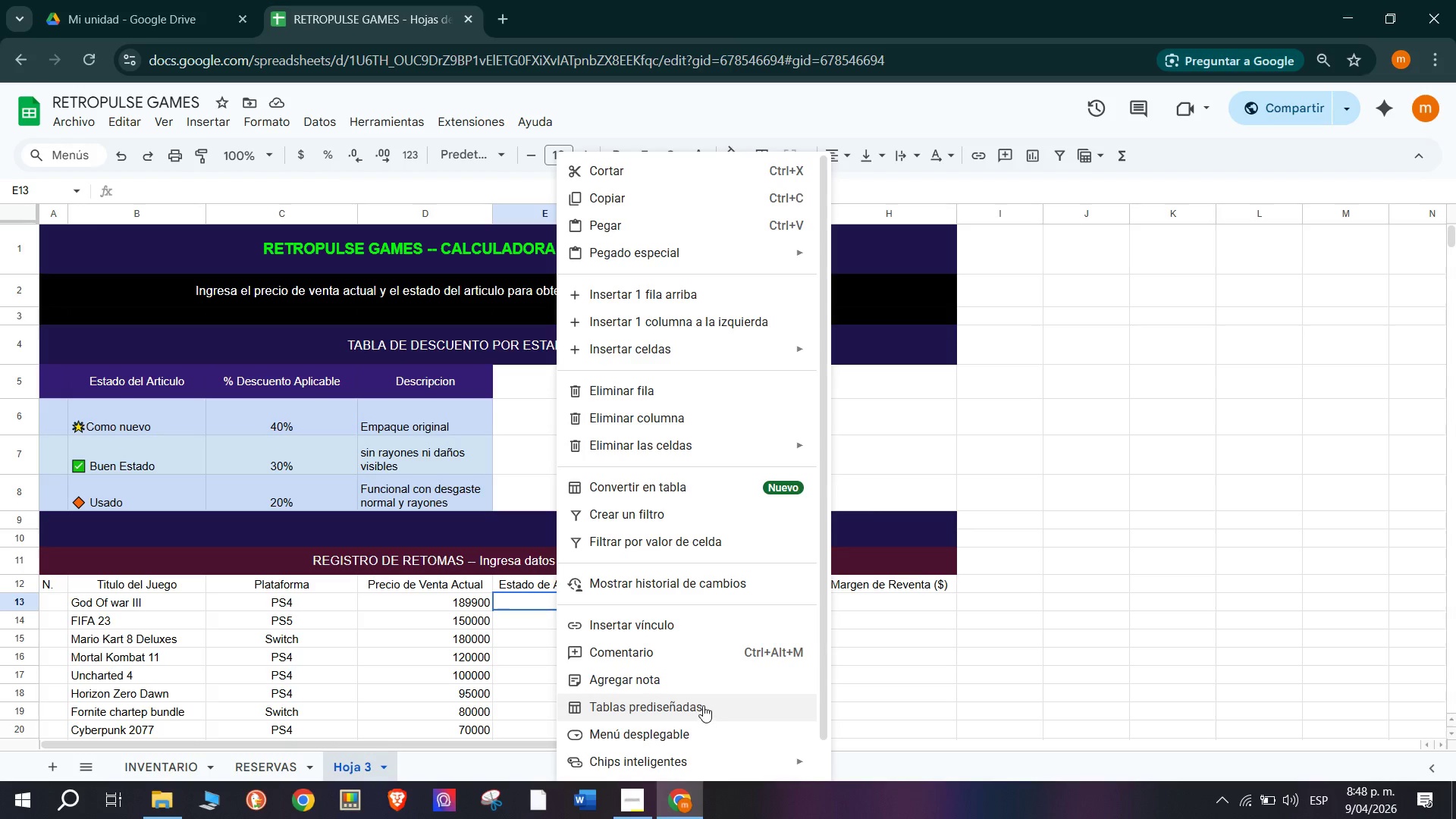 
left_click([696, 736])
 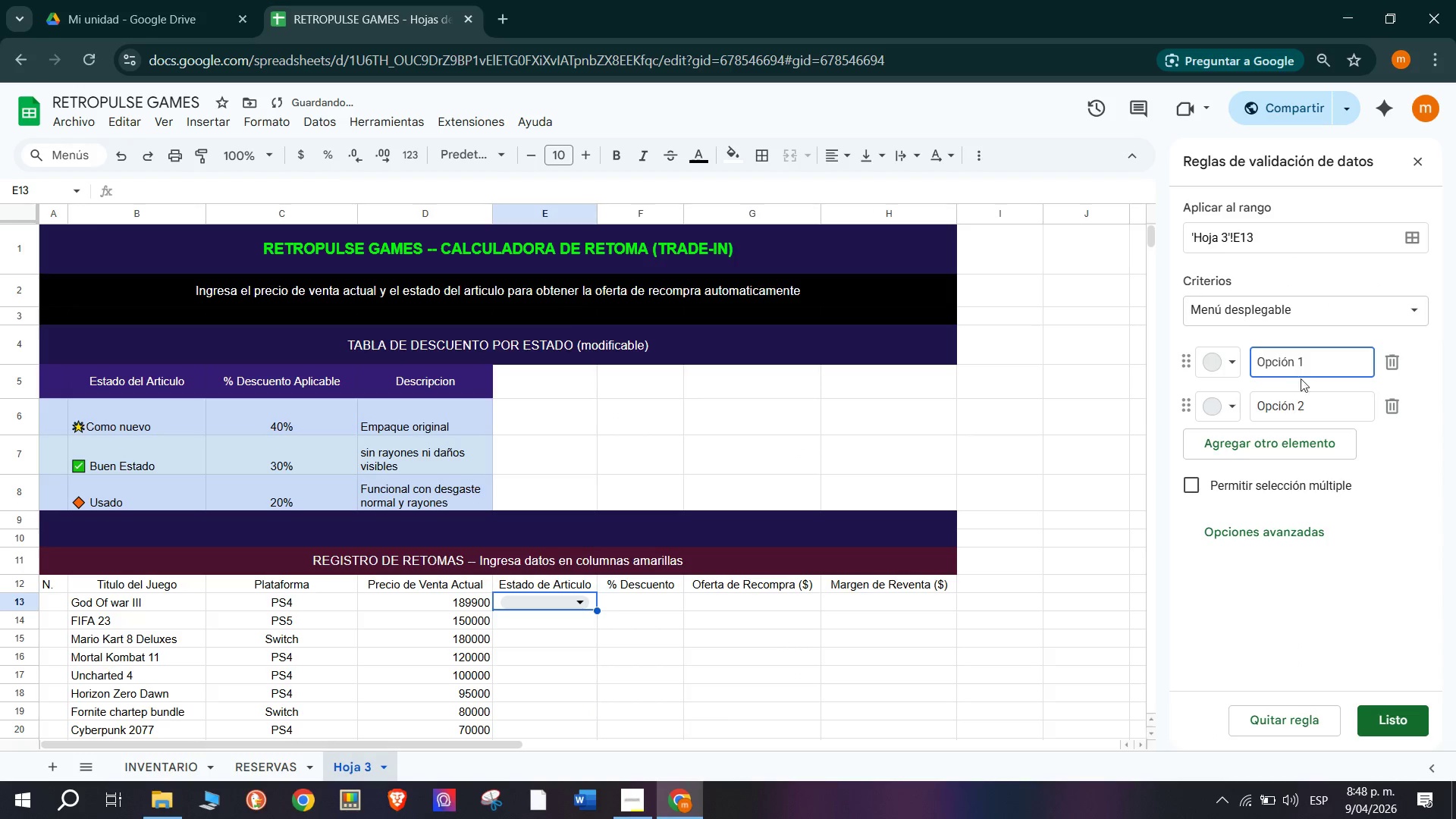 
left_click_drag(start_coordinate=[1317, 357], to_coordinate=[1072, 366])
 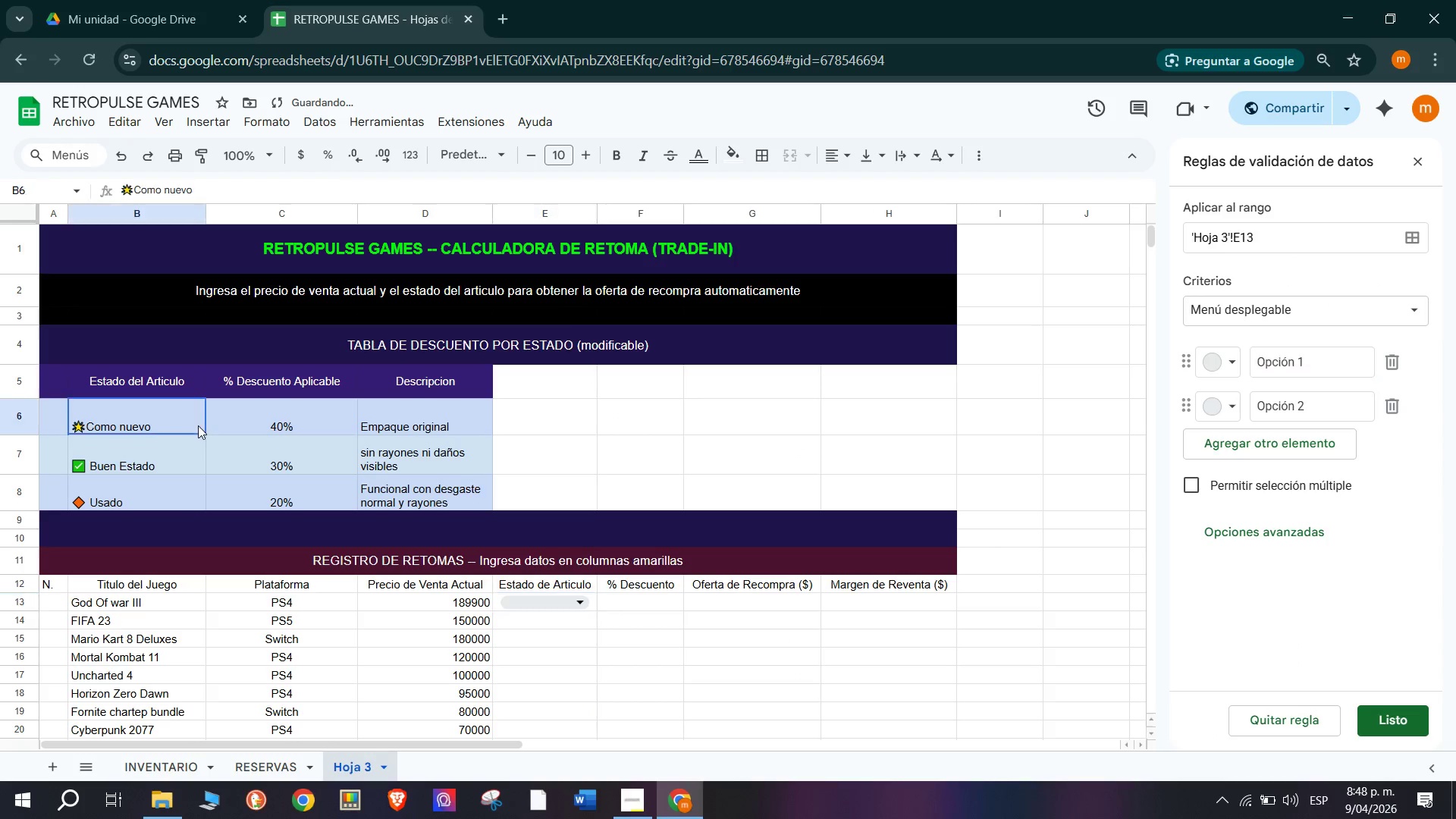 
key(Control+C)
 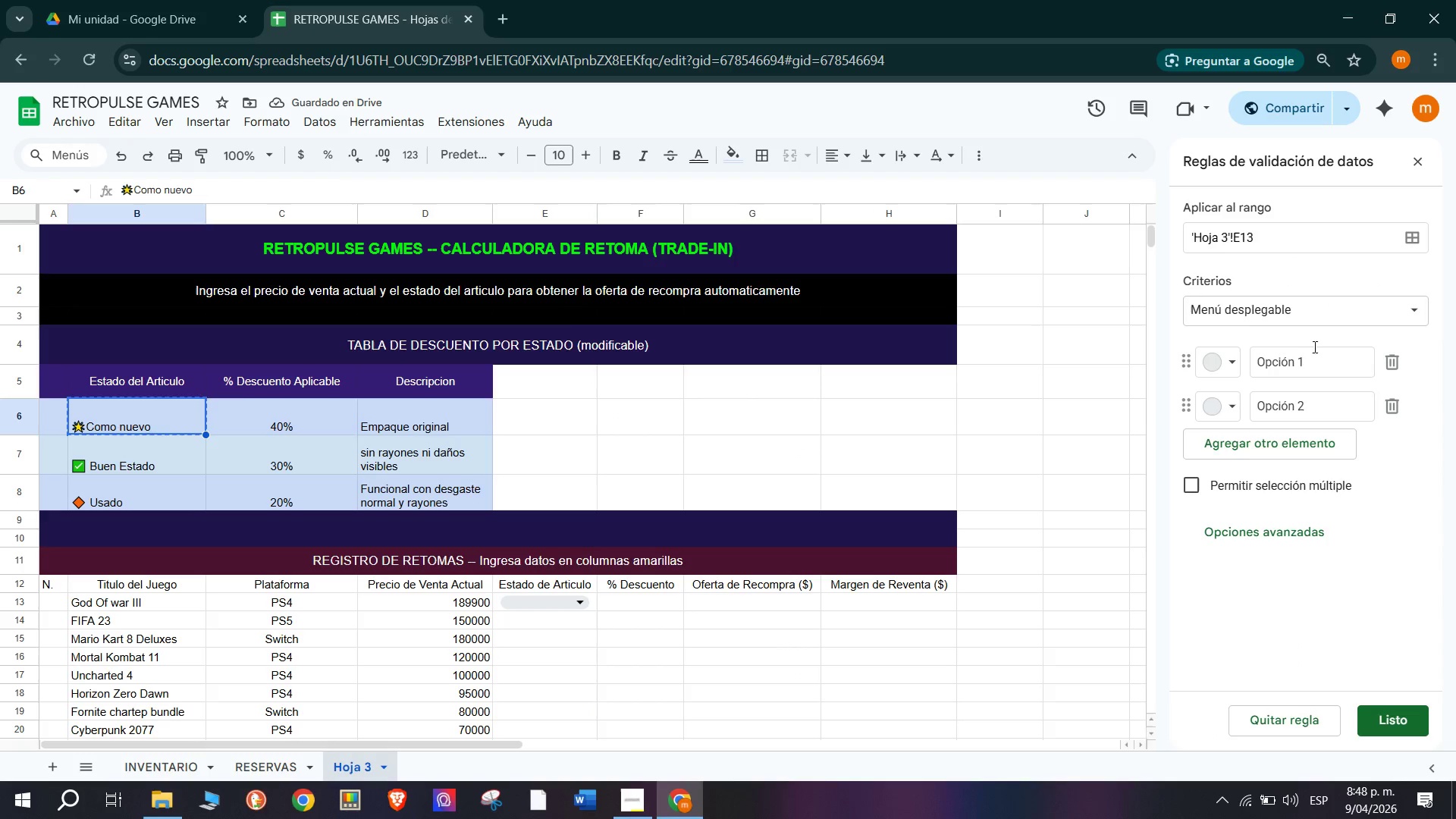 
left_click_drag(start_coordinate=[1316, 360], to_coordinate=[1161, 372])
 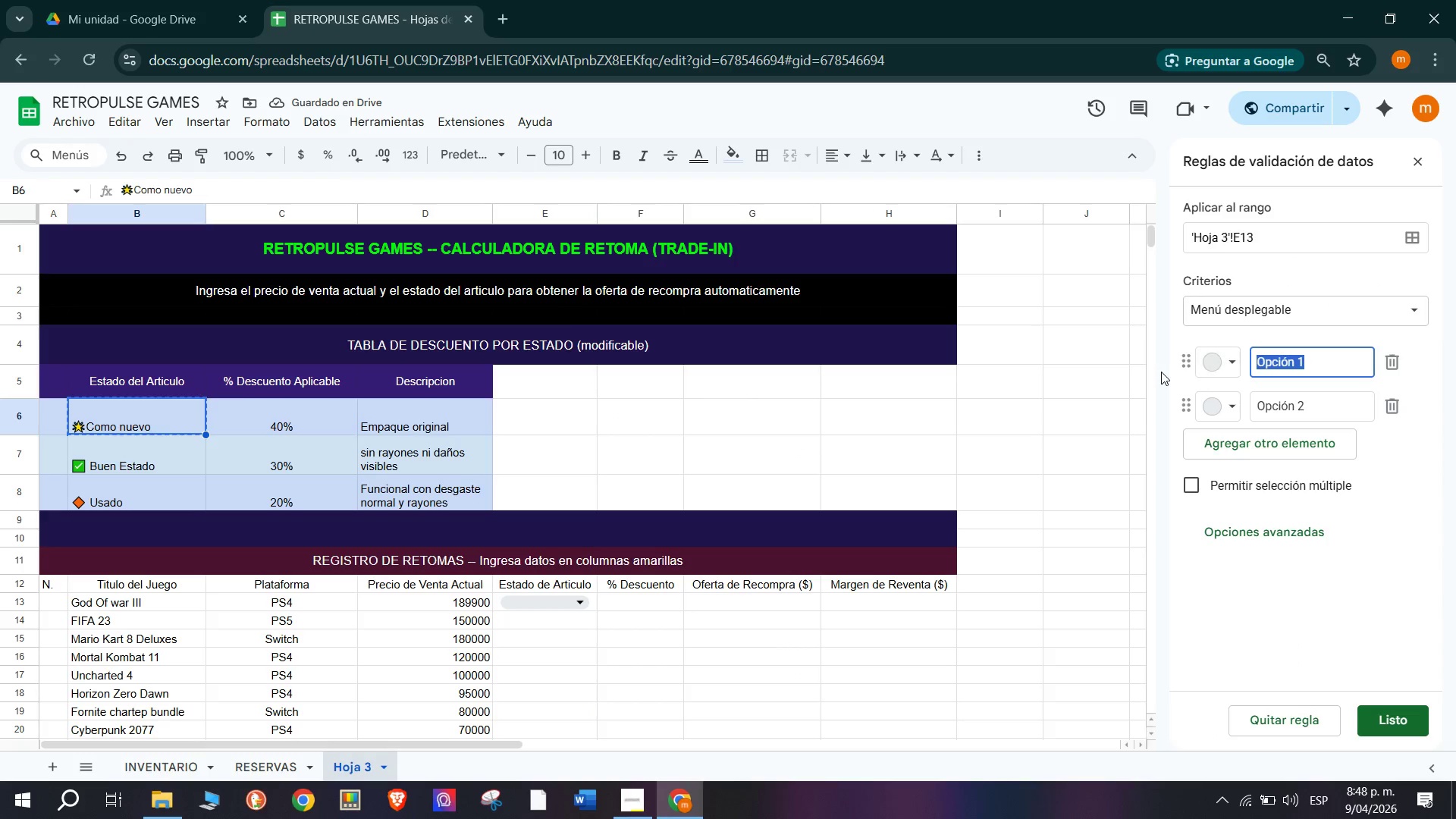 
key(Control+ControlLeft)
 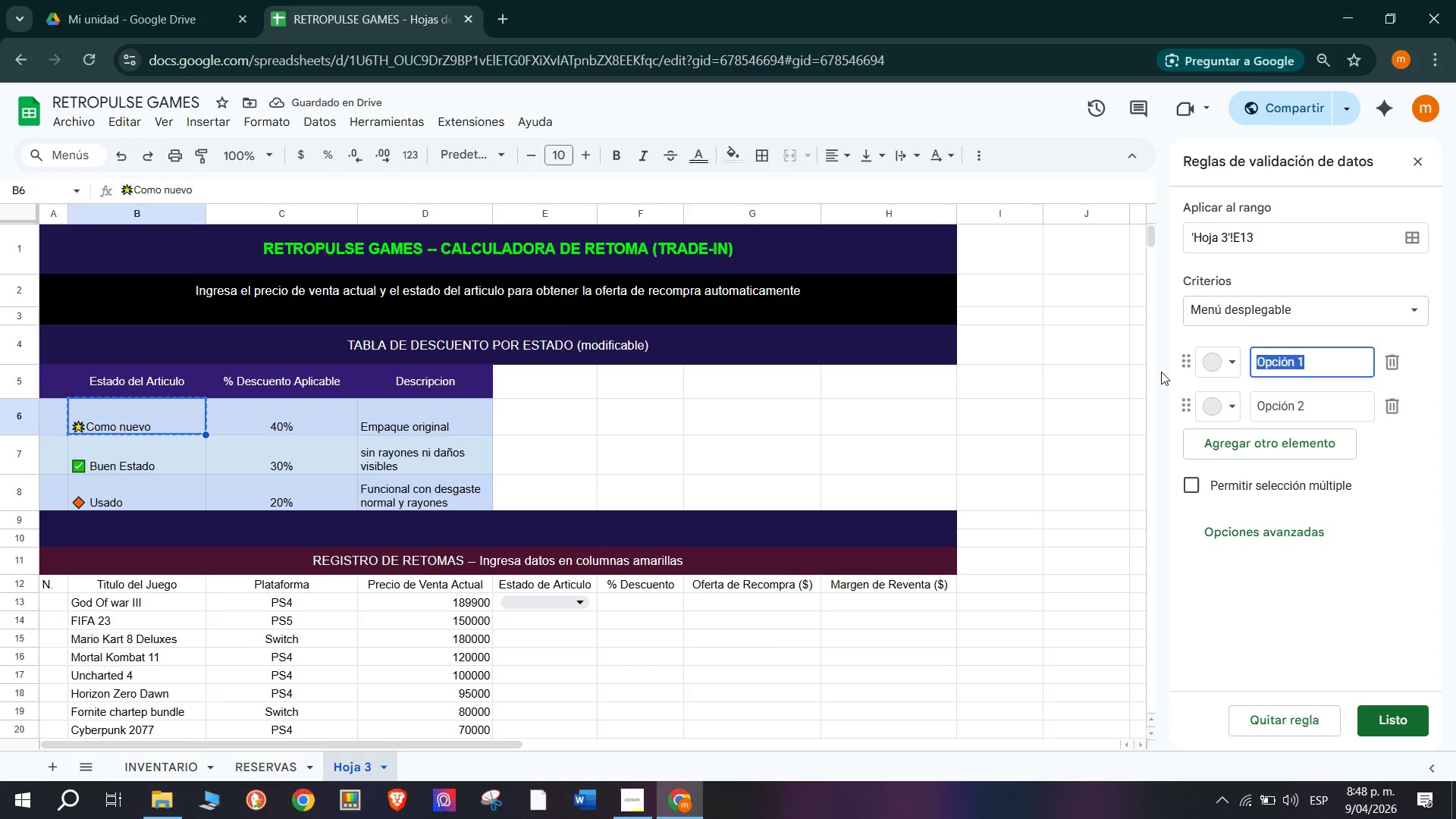 
key(Control+V)
 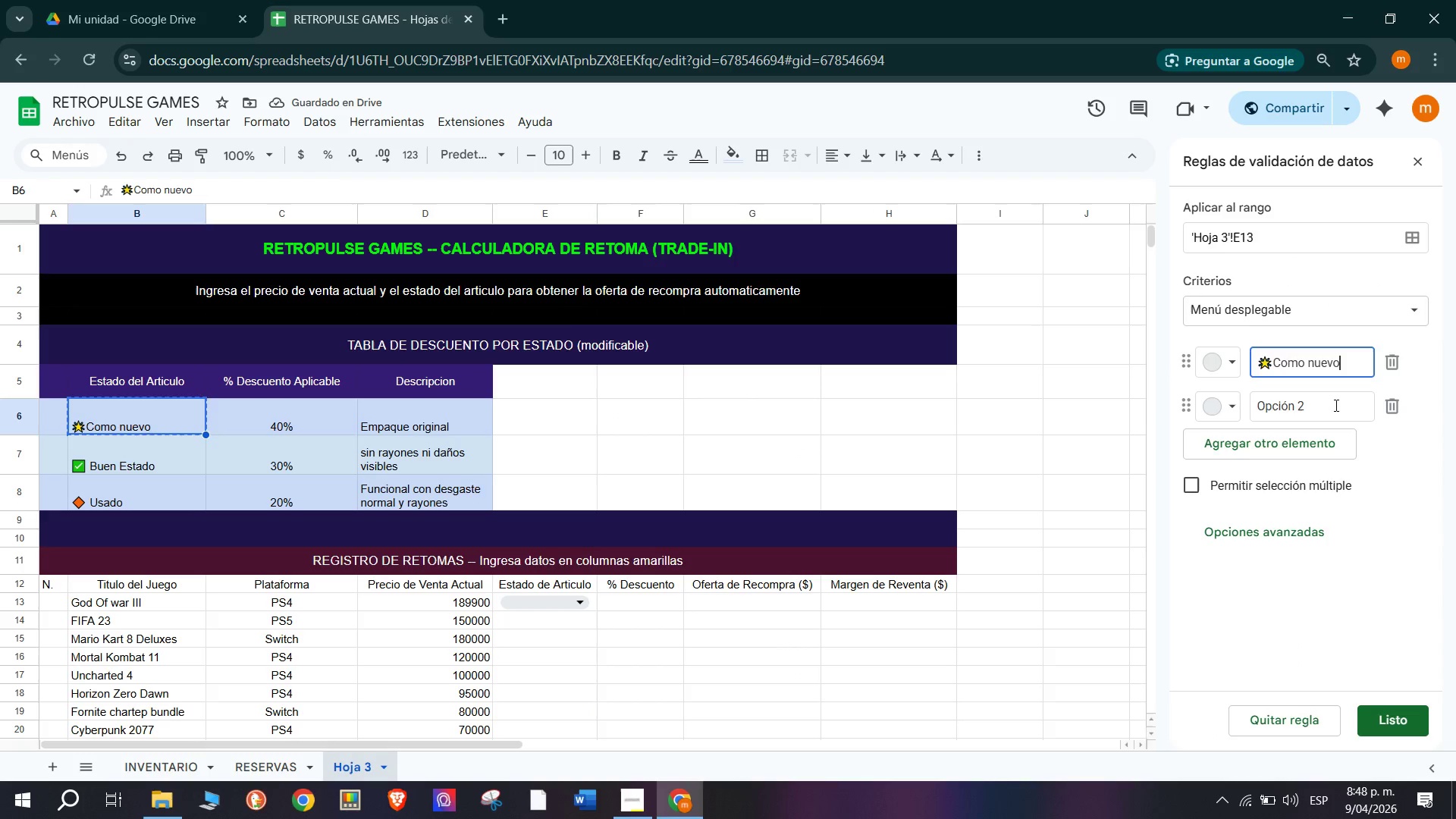 
left_click([1336, 404])
 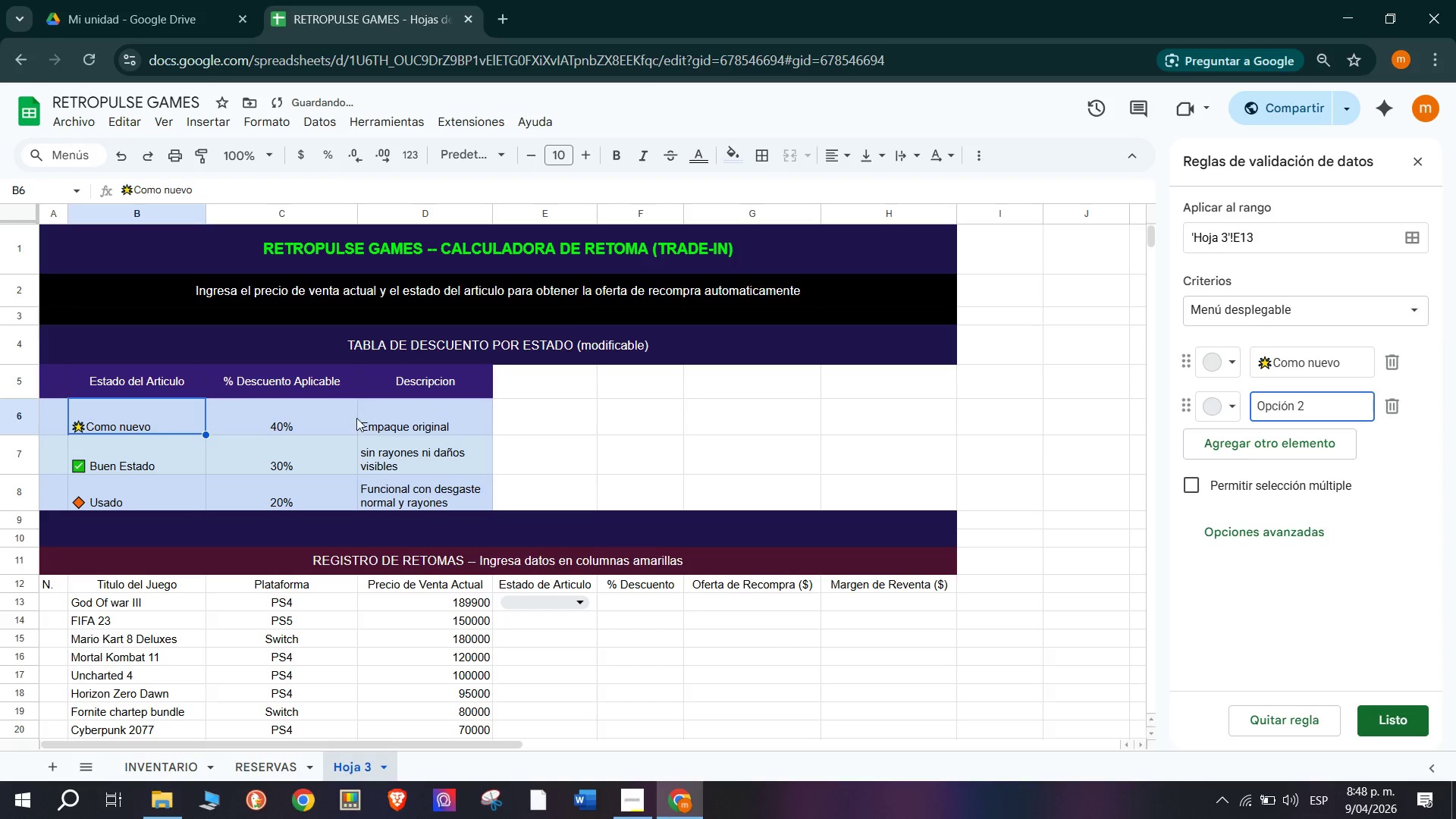 
left_click([165, 456])
 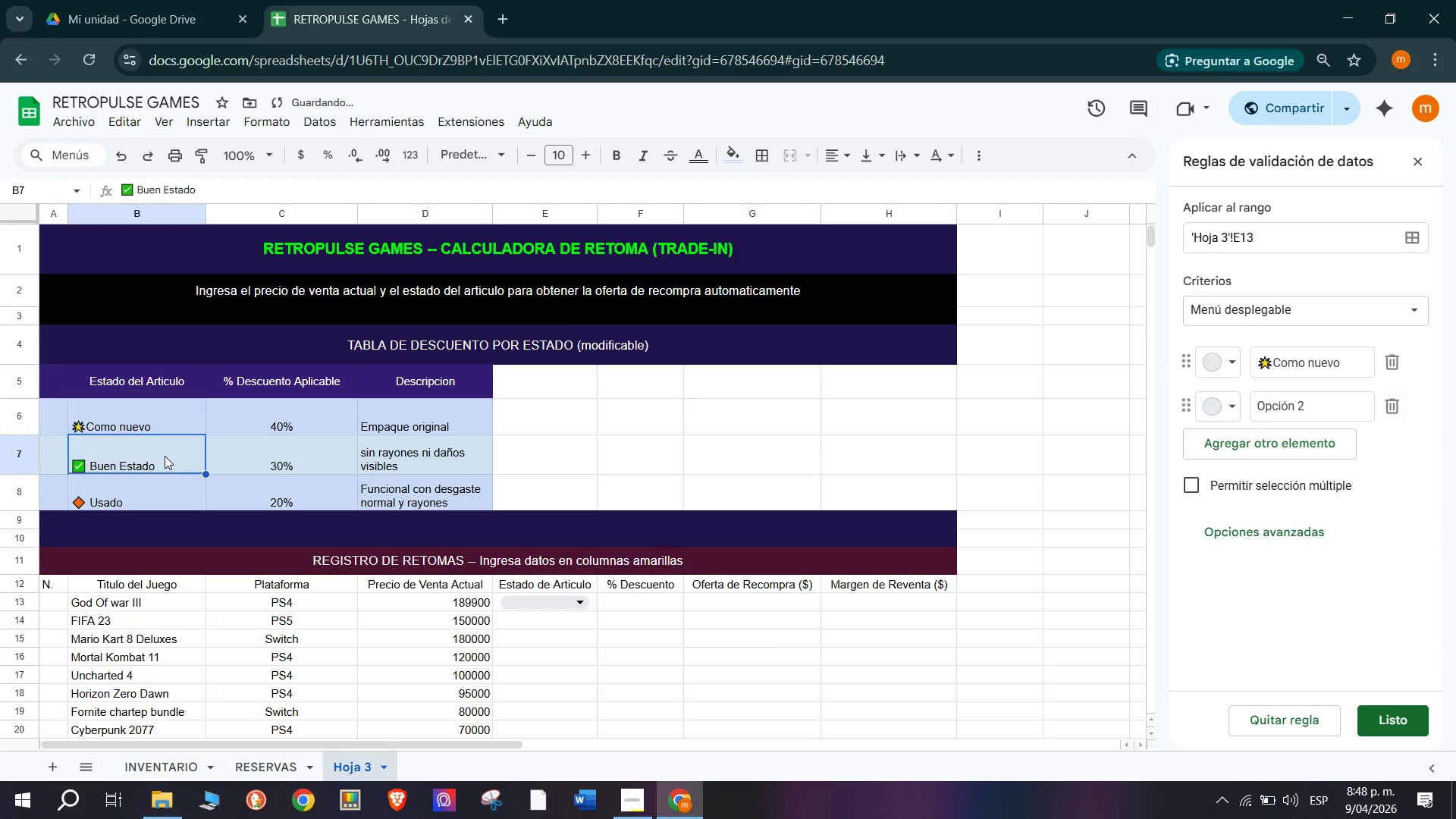 
key(Control+C)
 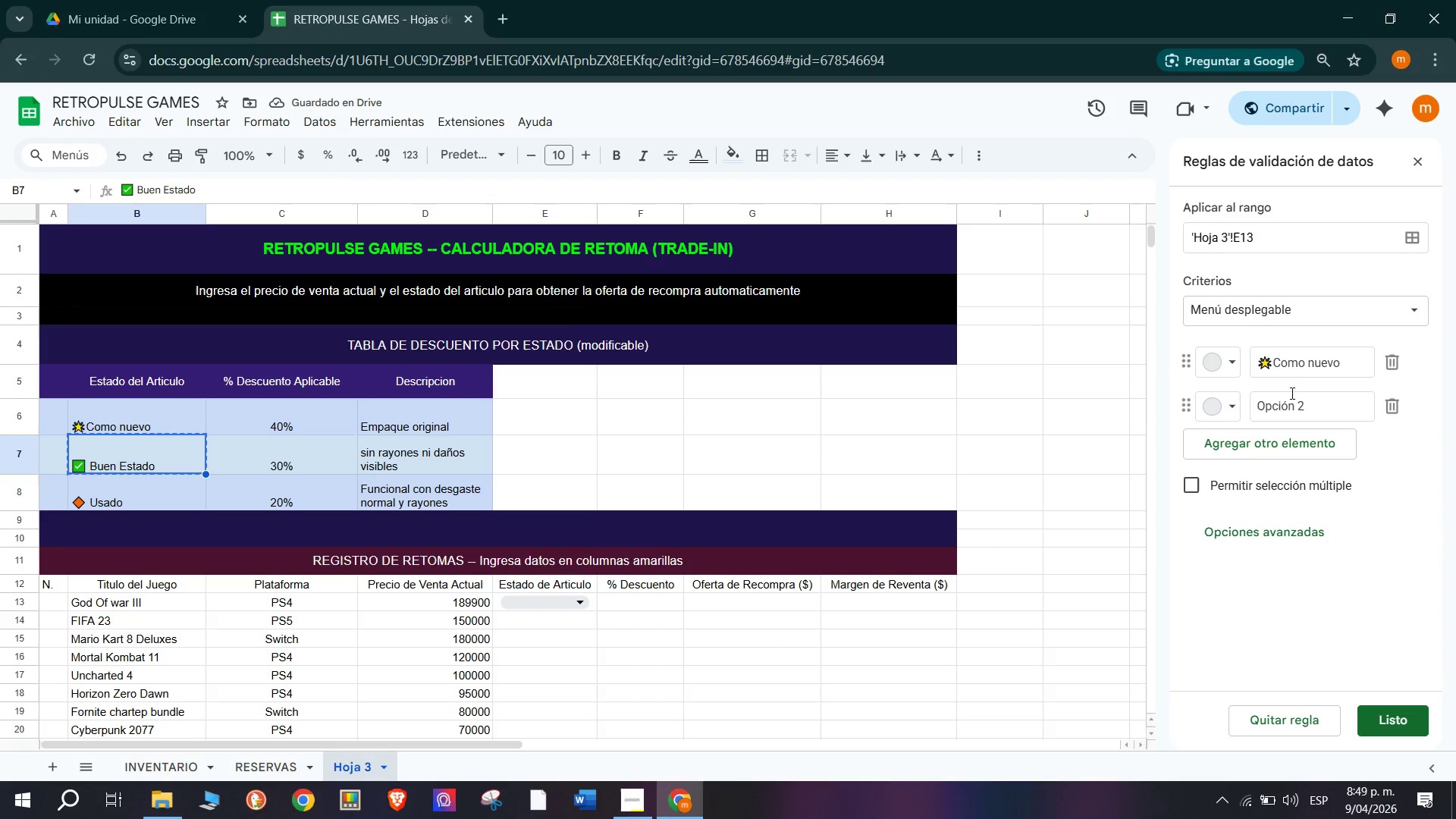 
left_click_drag(start_coordinate=[1317, 403], to_coordinate=[1127, 420])
 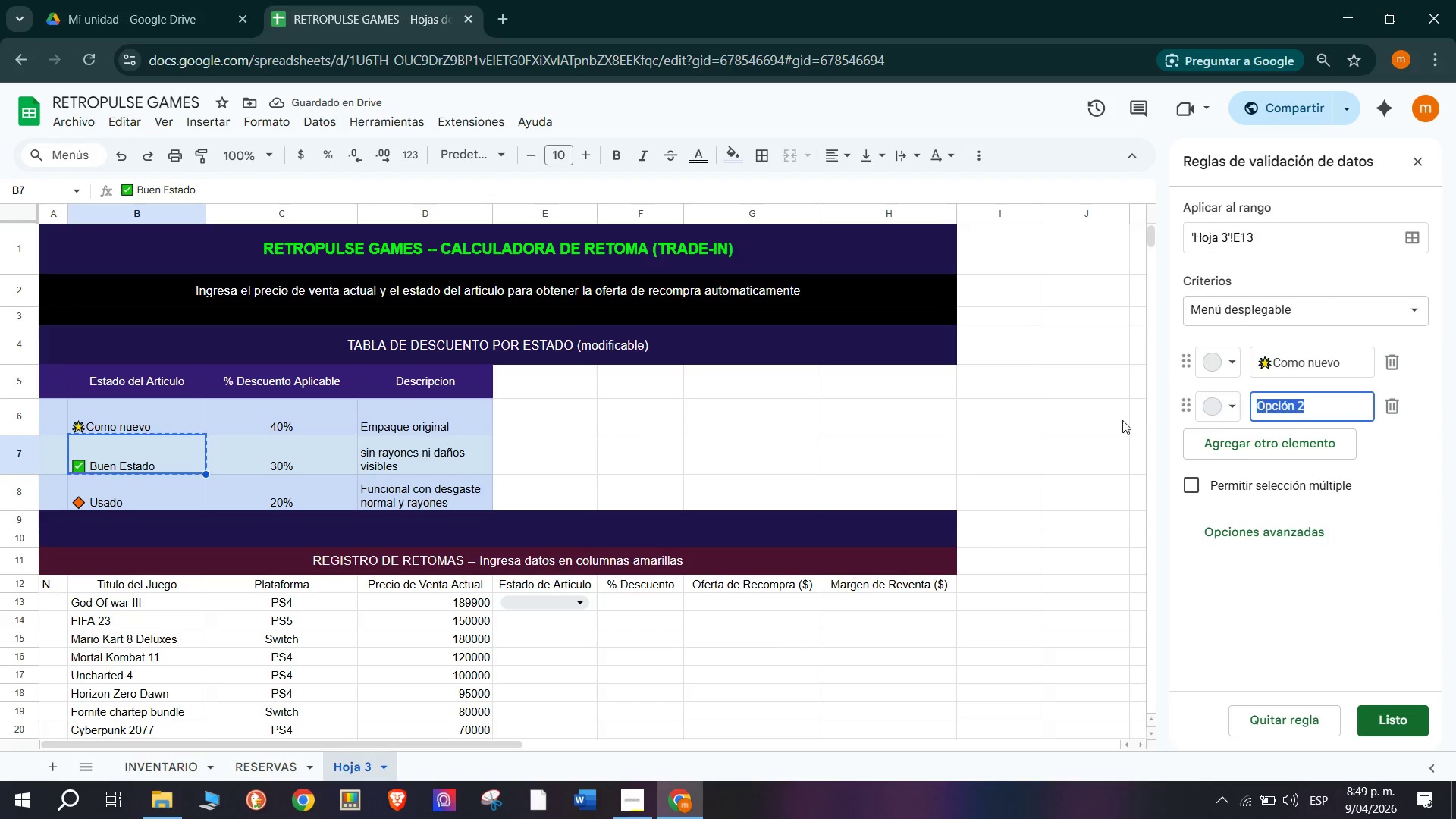 
key(Control+ControlLeft)
 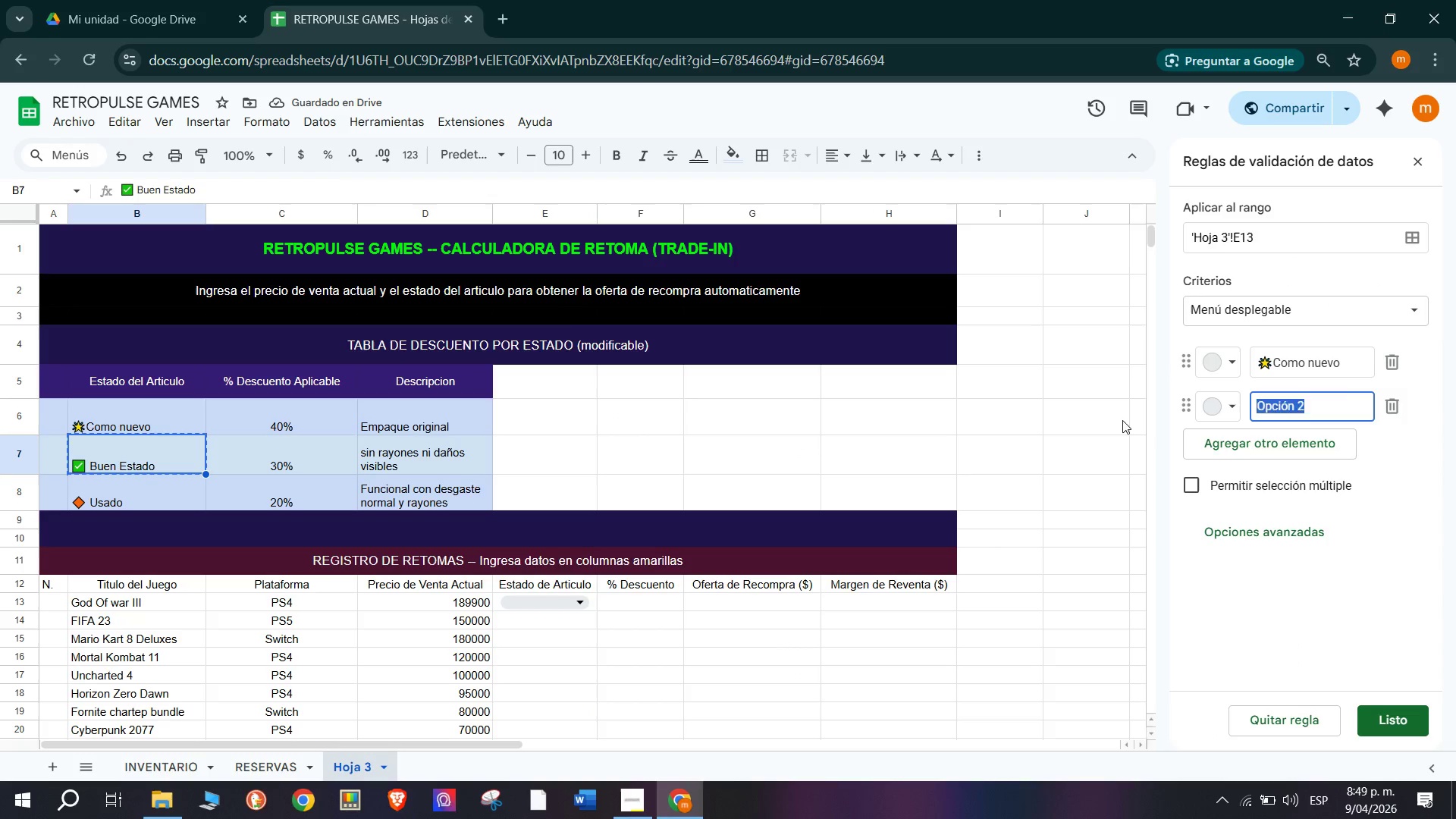 
key(Control+V)
 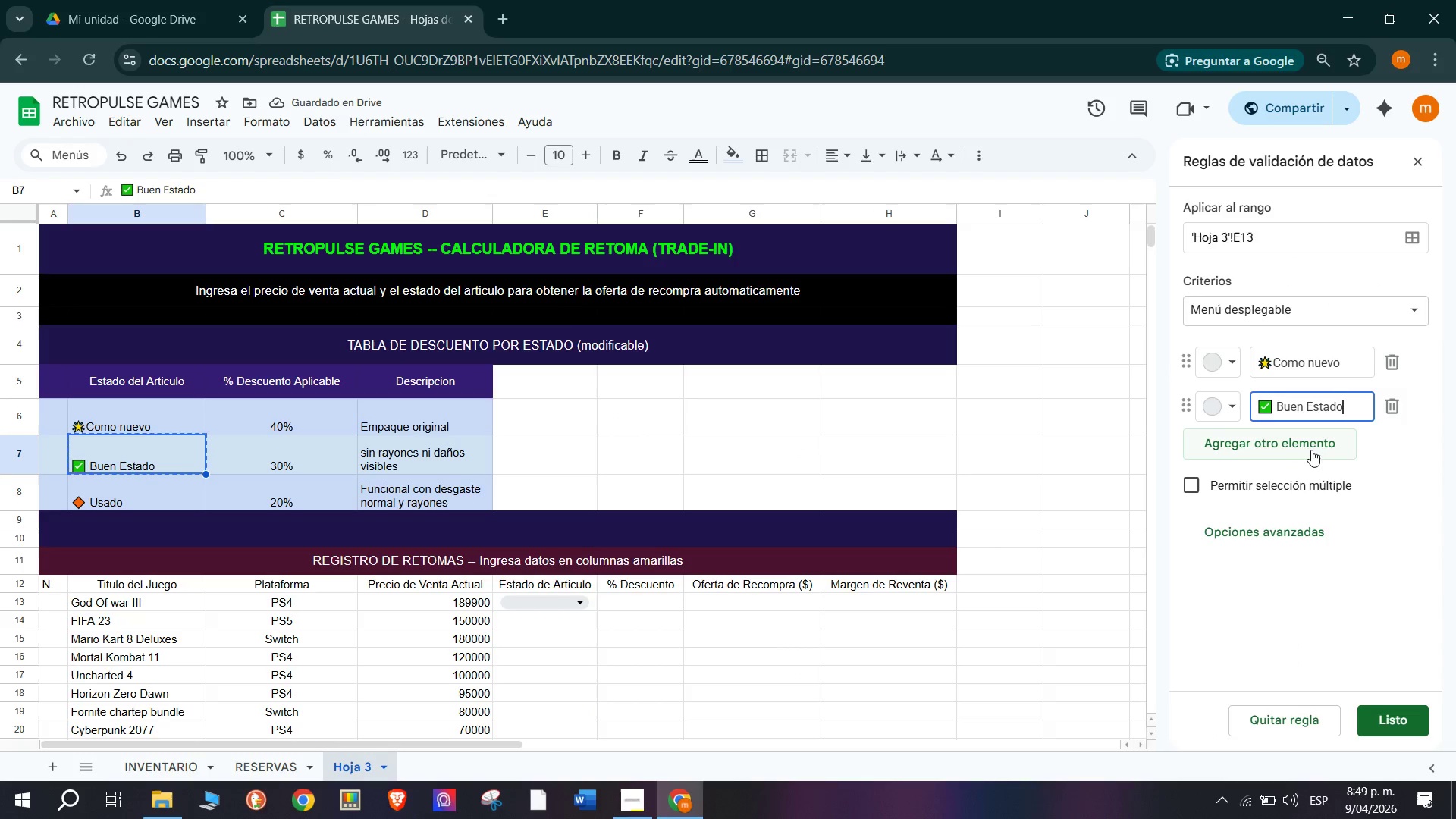 
left_click([1311, 450])
 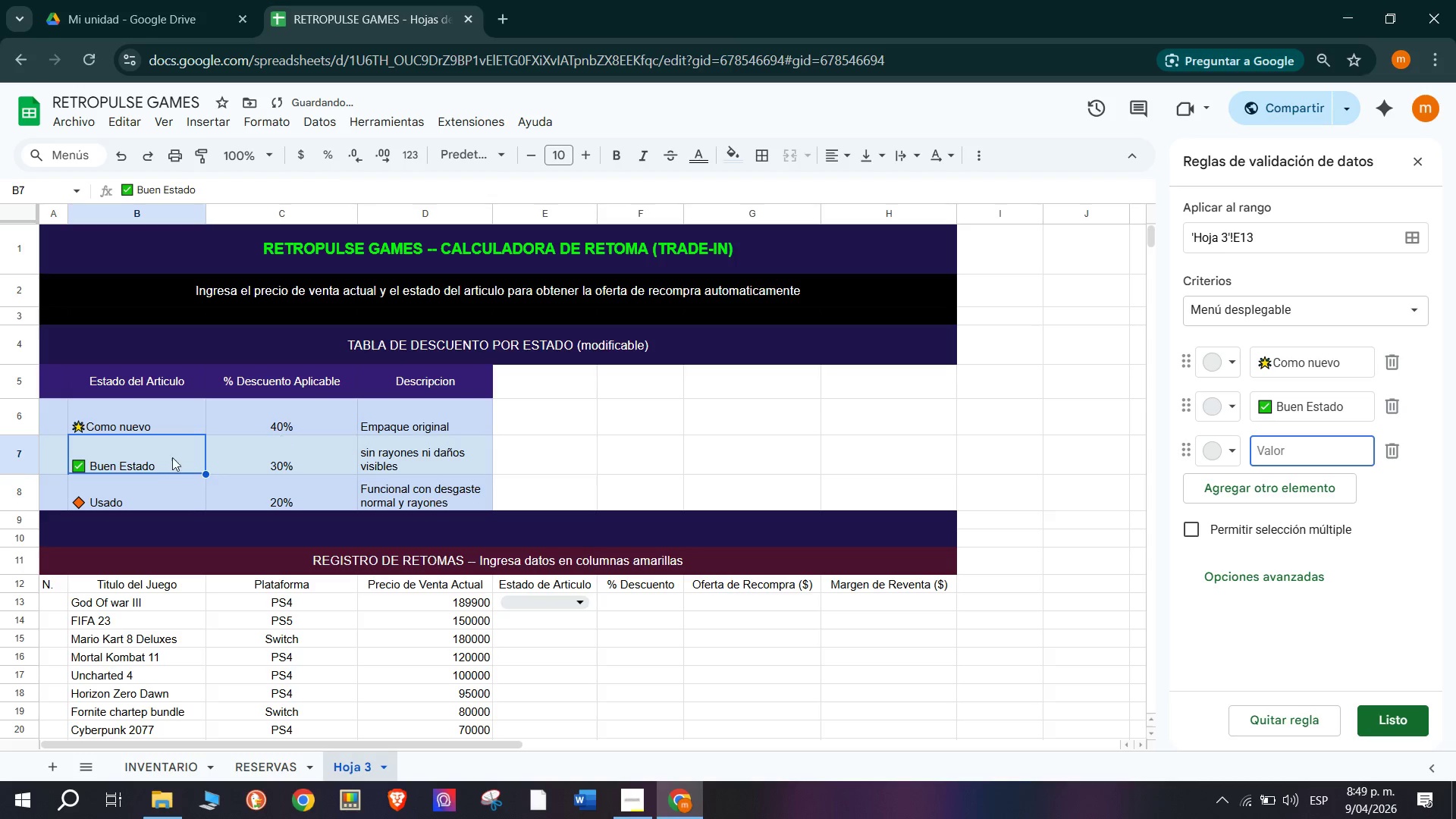 
left_click([130, 491])
 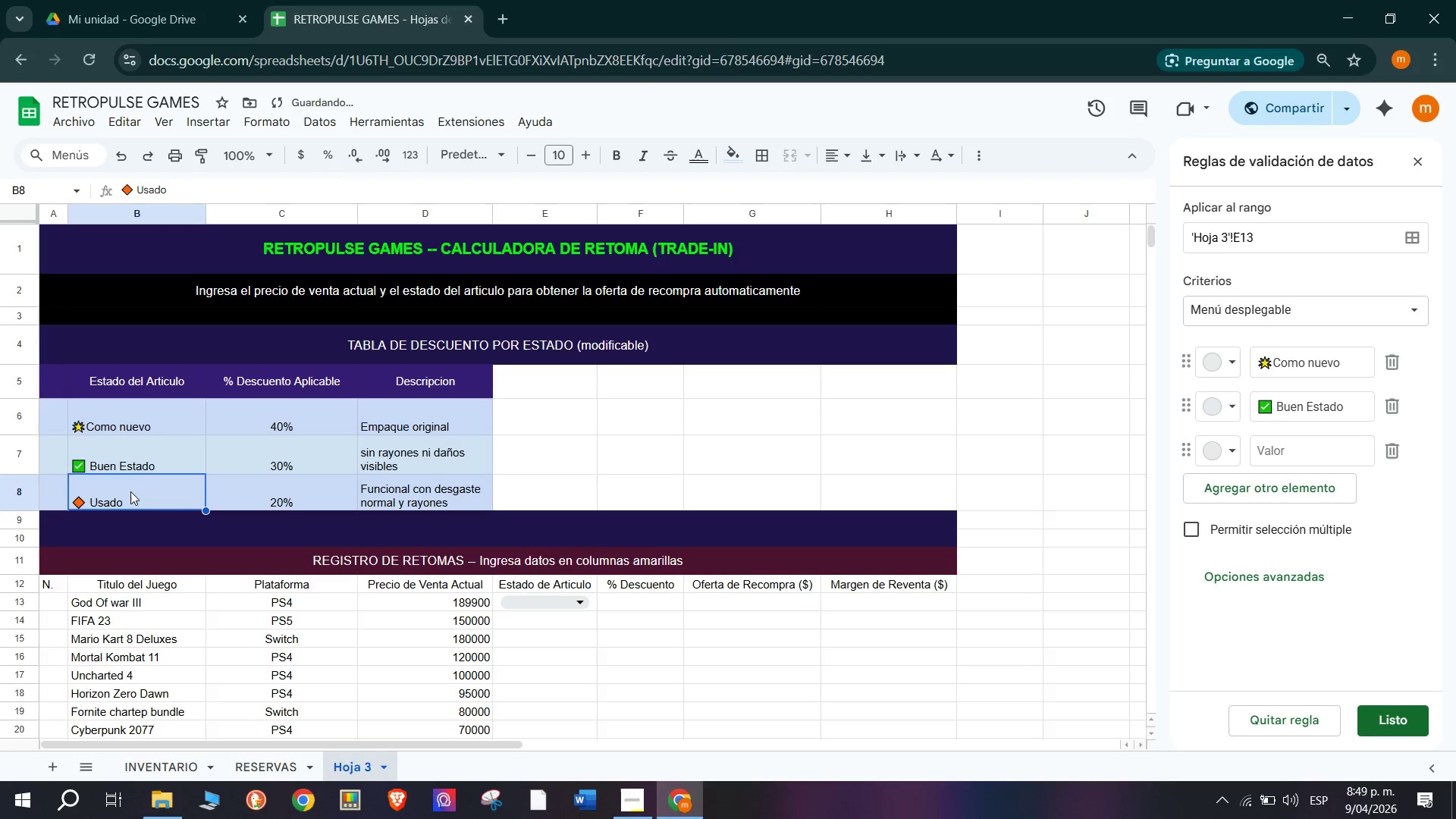 
key(Control+C)
 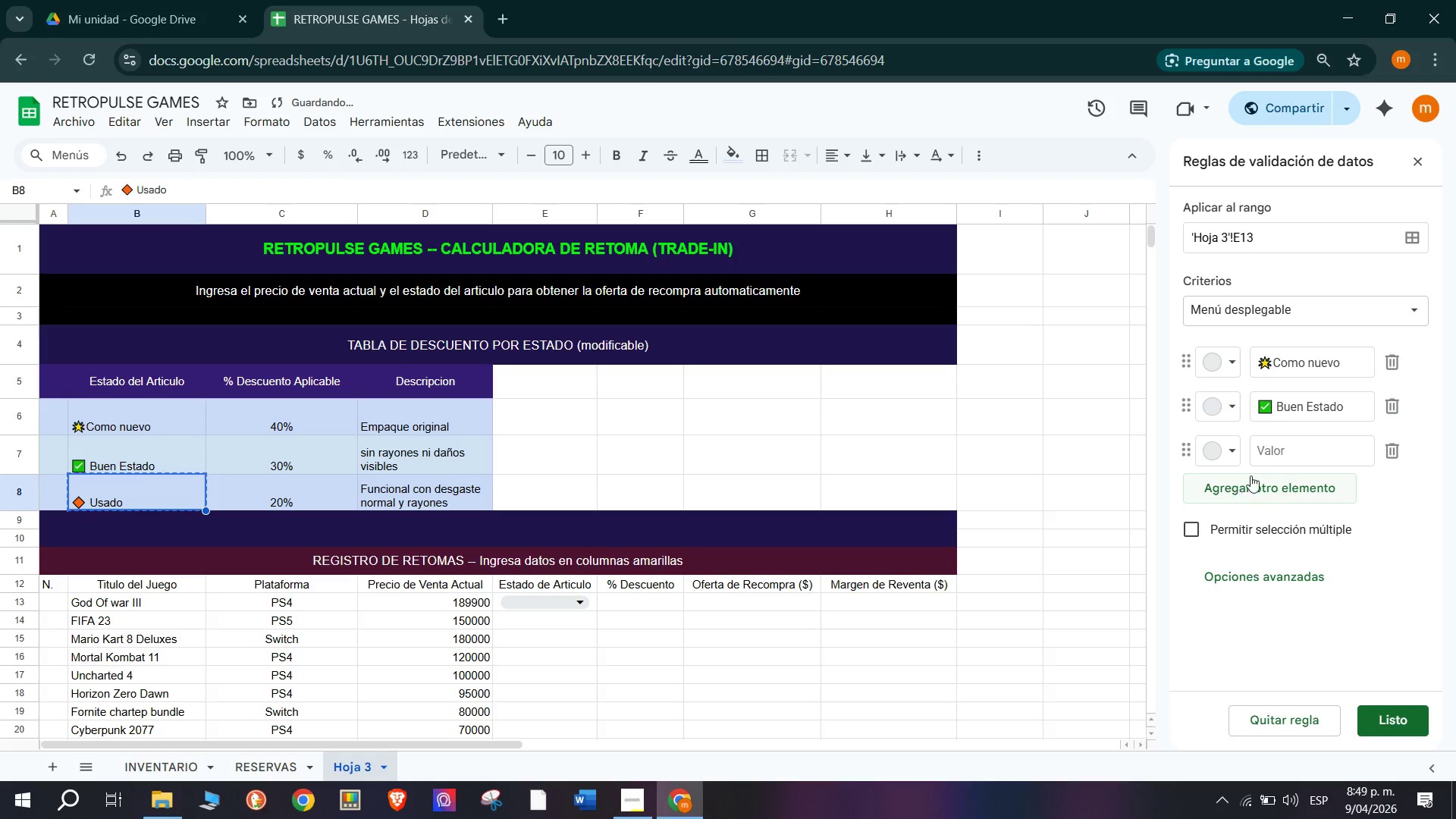 
left_click([1286, 454])
 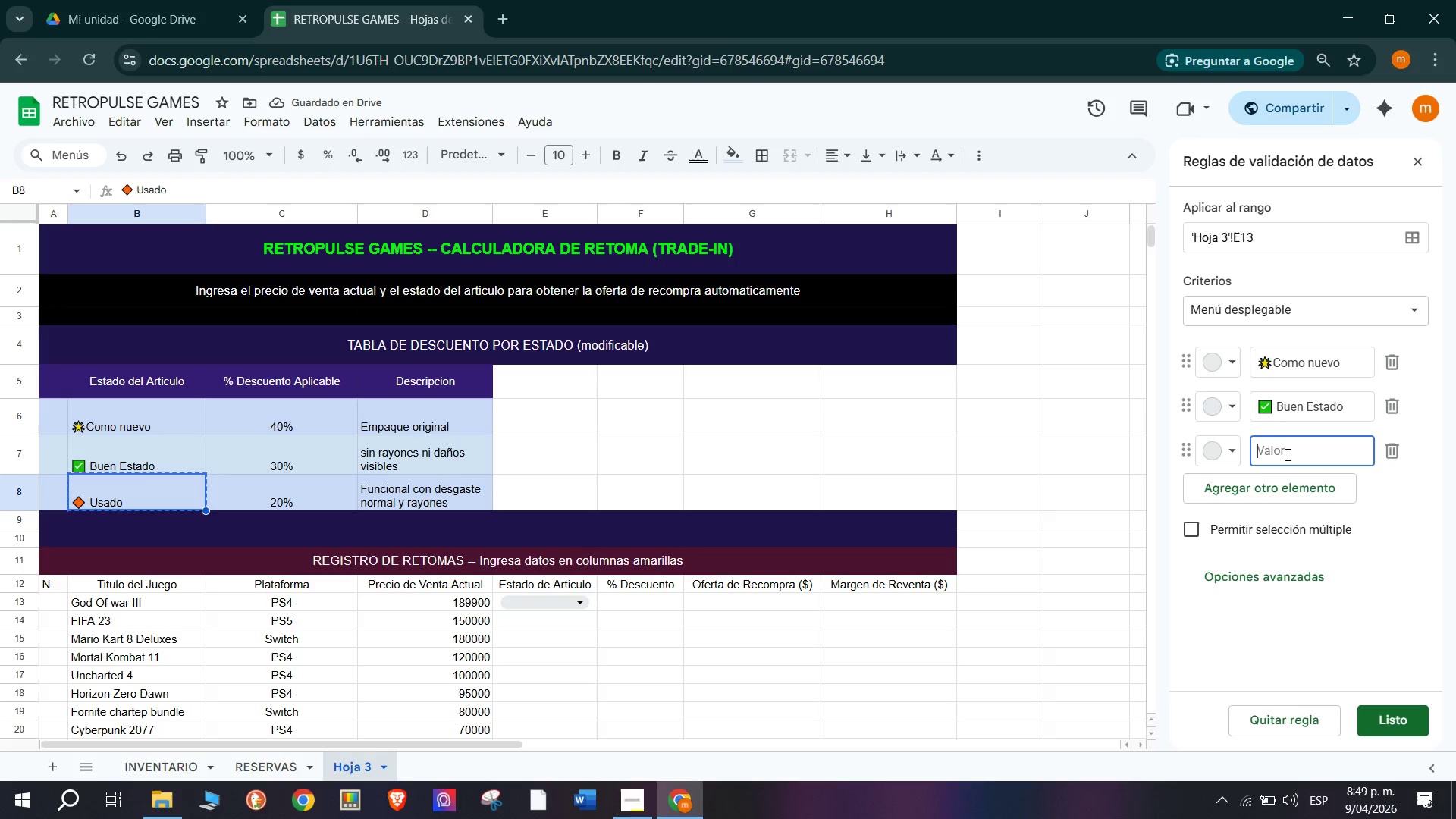 
key(Control+ControlLeft)
 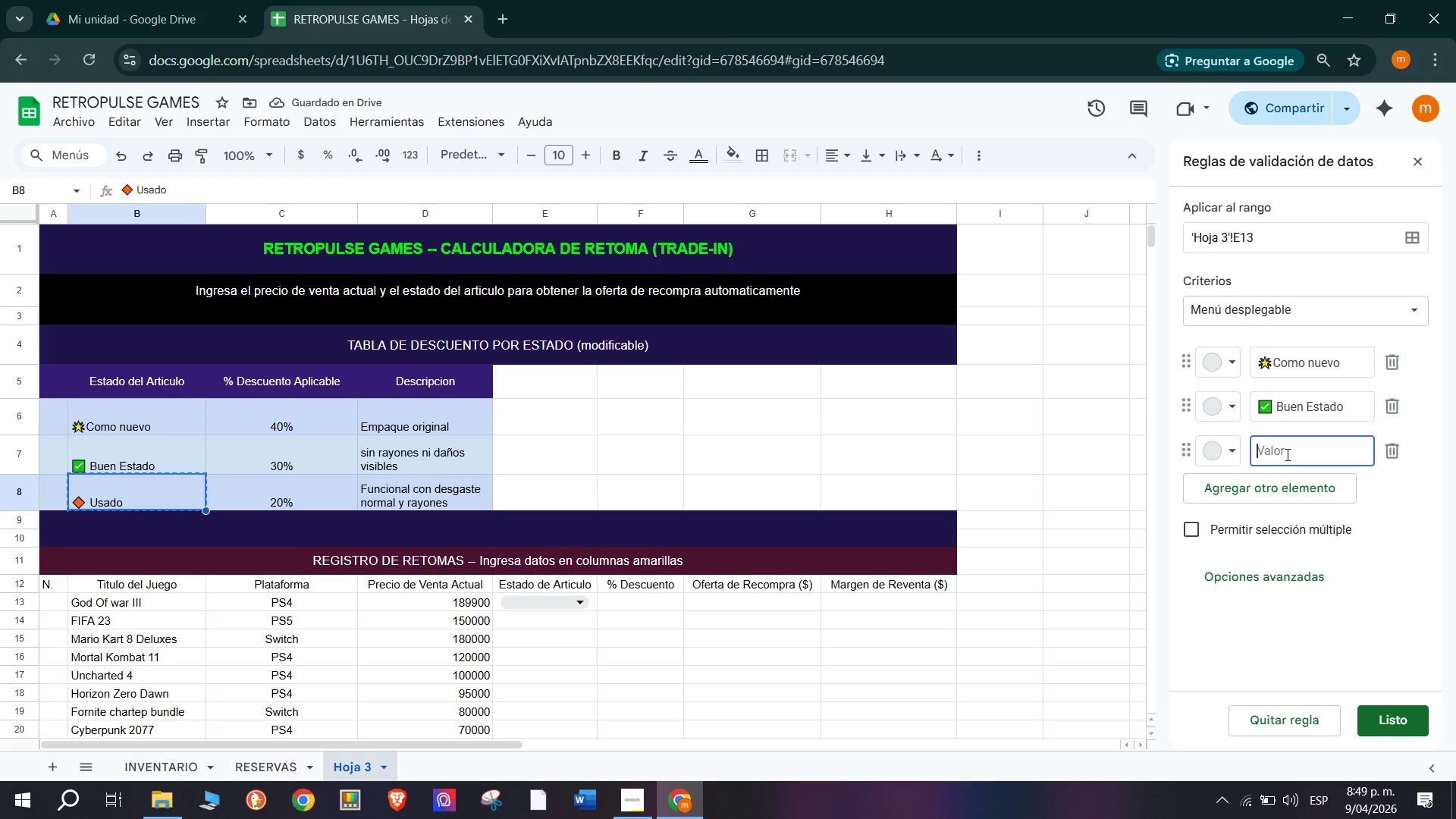 
key(Control+V)
 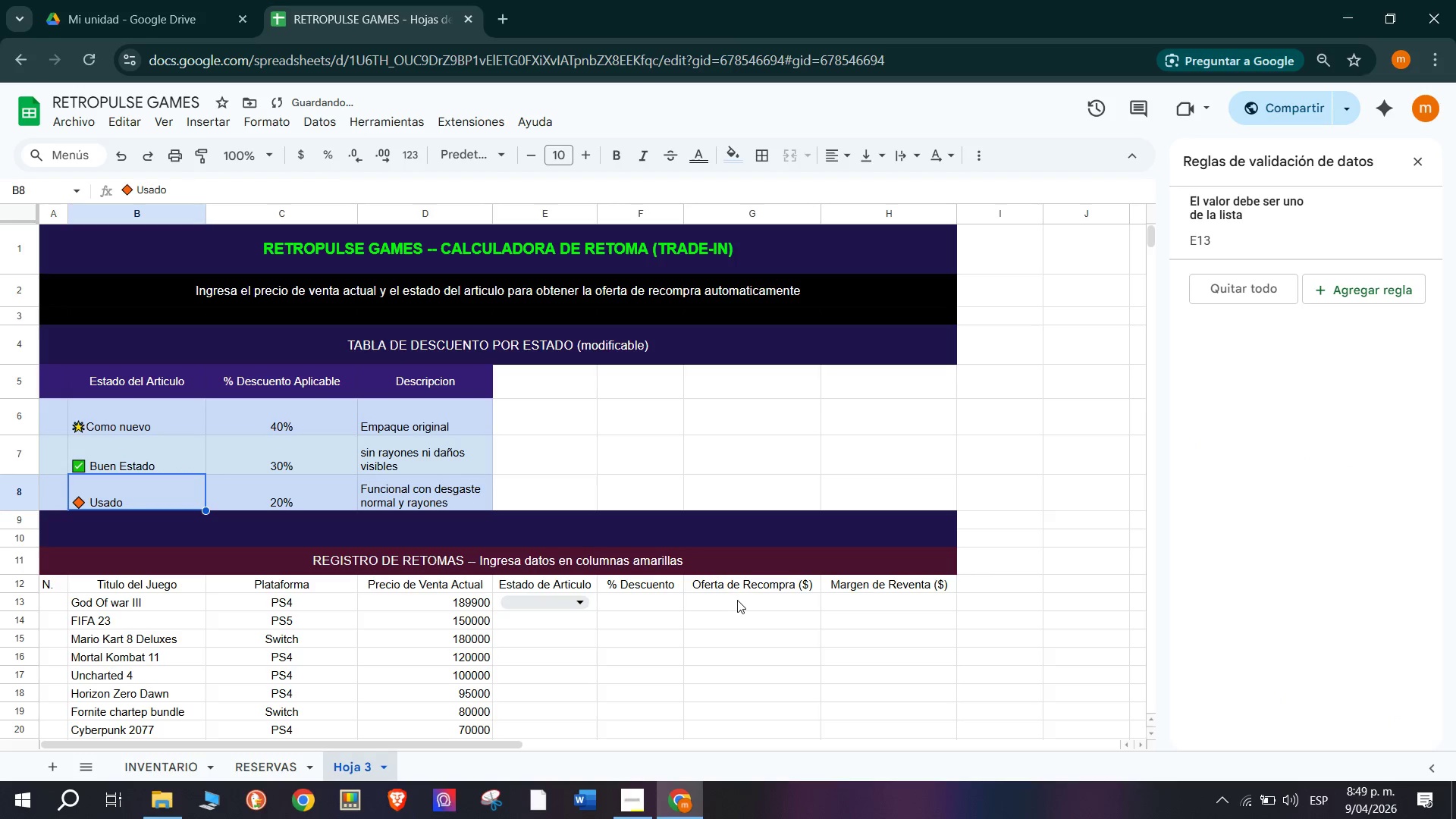 
left_click([667, 616])
 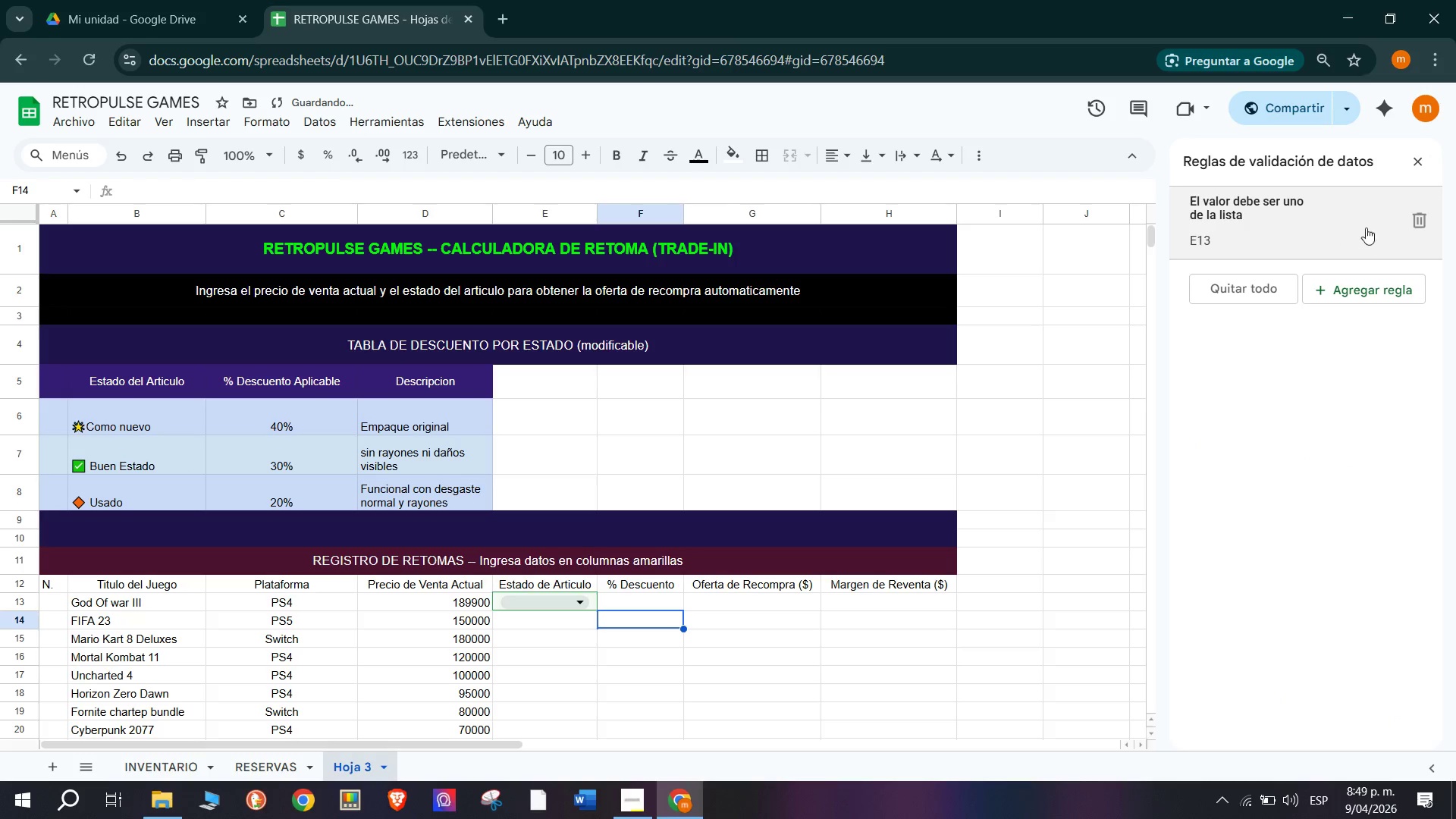 
left_click([1423, 172])
 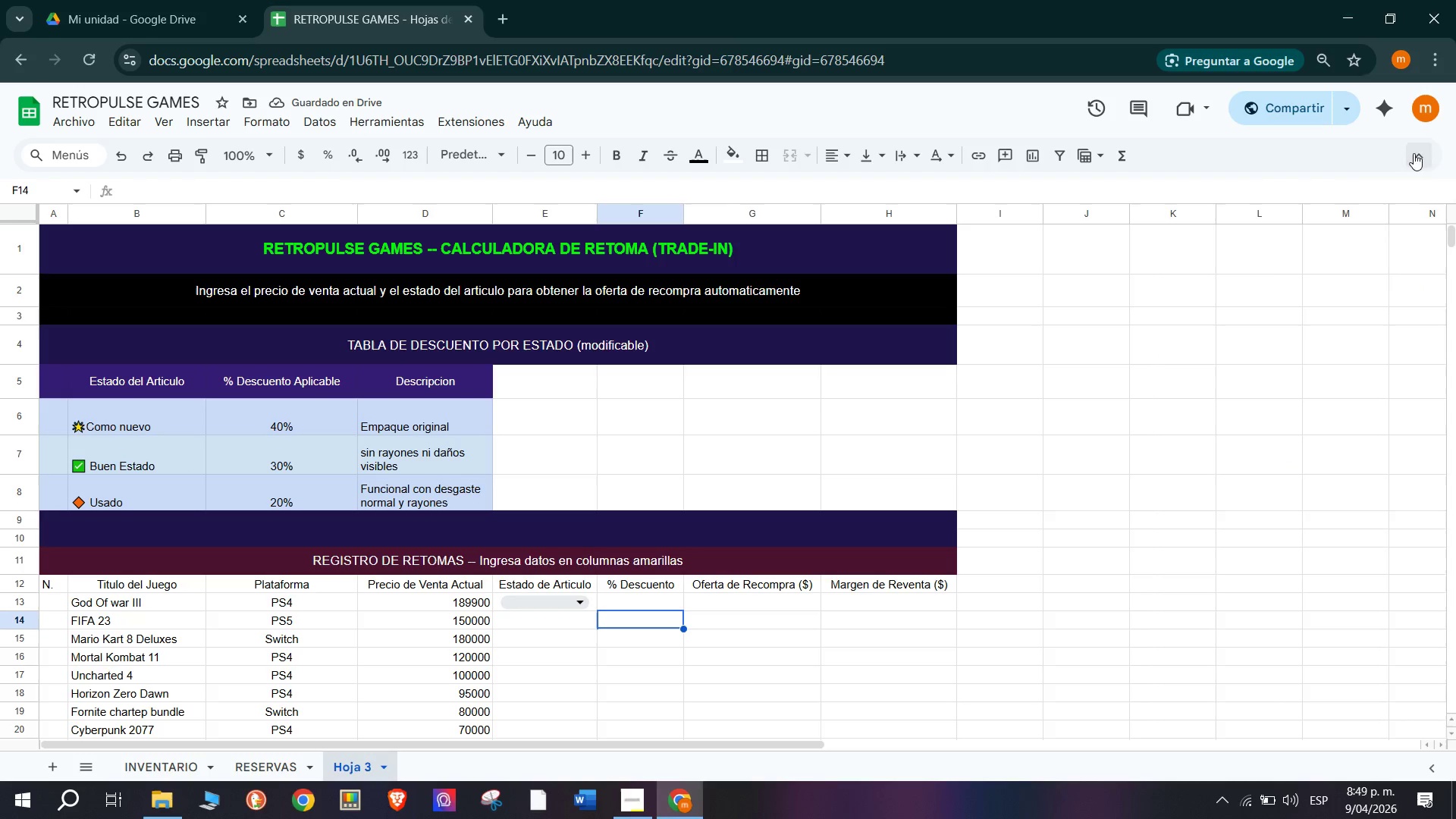 
scroll: coordinate [838, 362], scroll_direction: down, amount: 1.0
 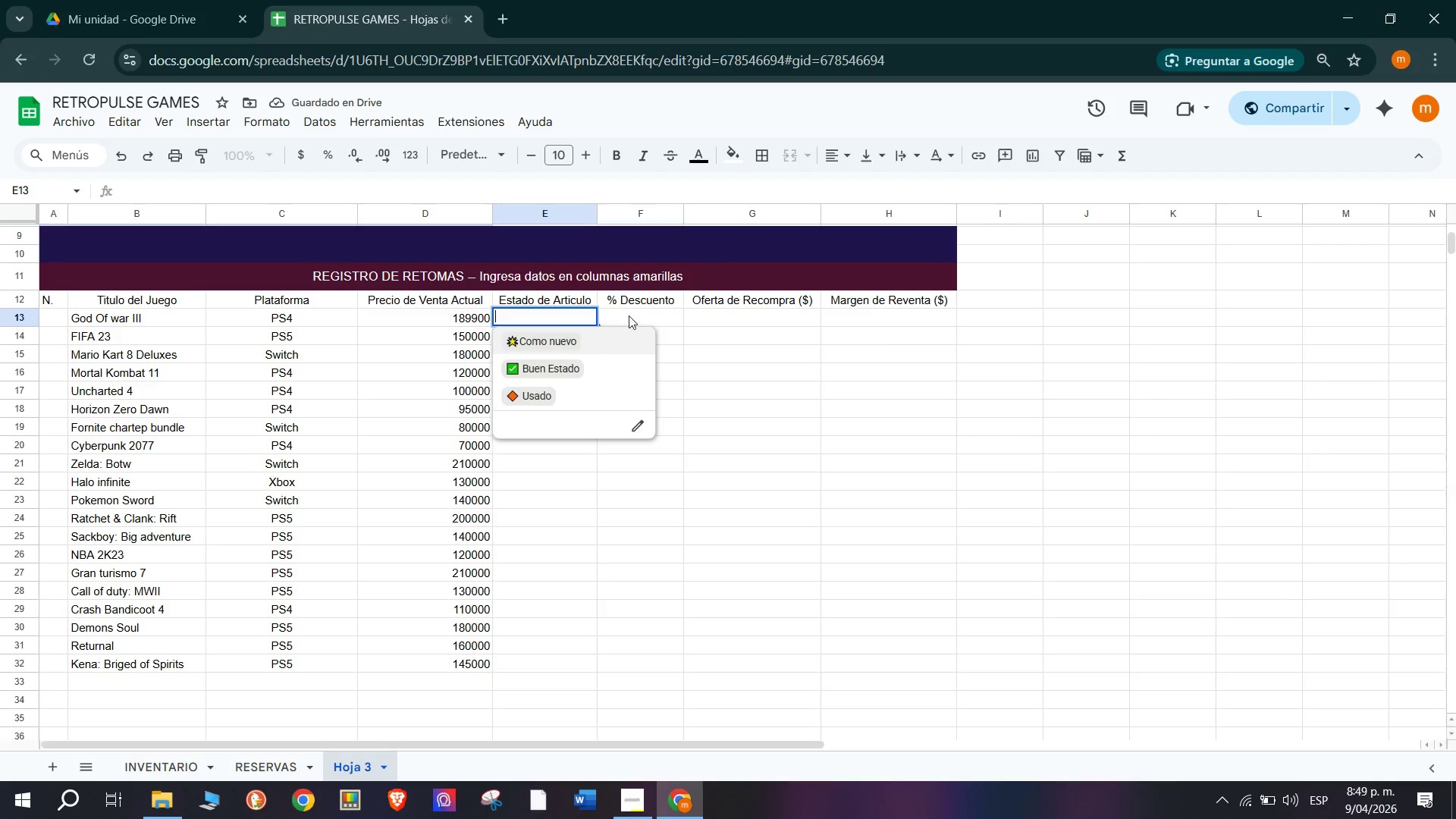 
double_click([594, 323])
 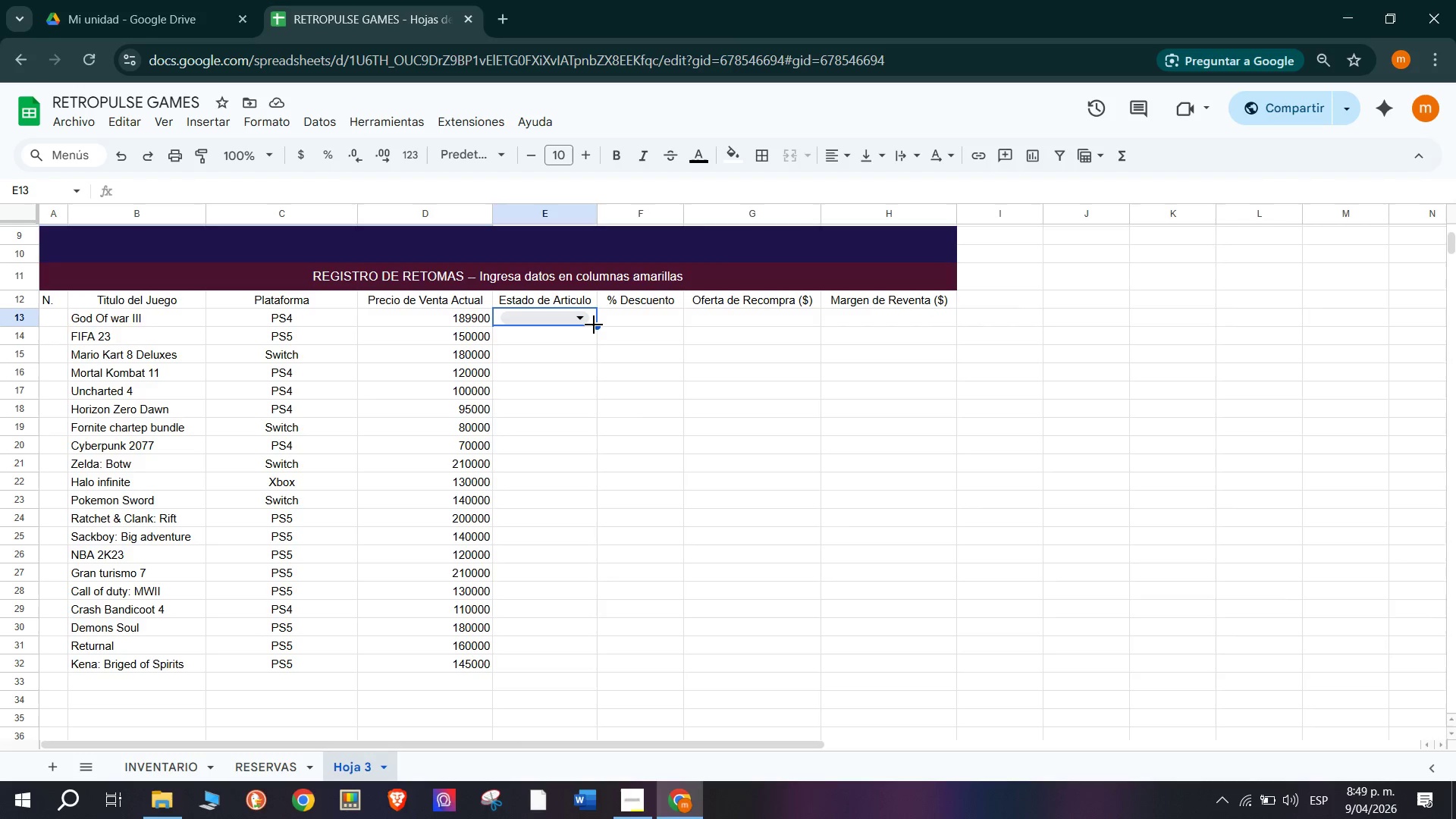 
left_click_drag(start_coordinate=[594, 325], to_coordinate=[581, 682])
 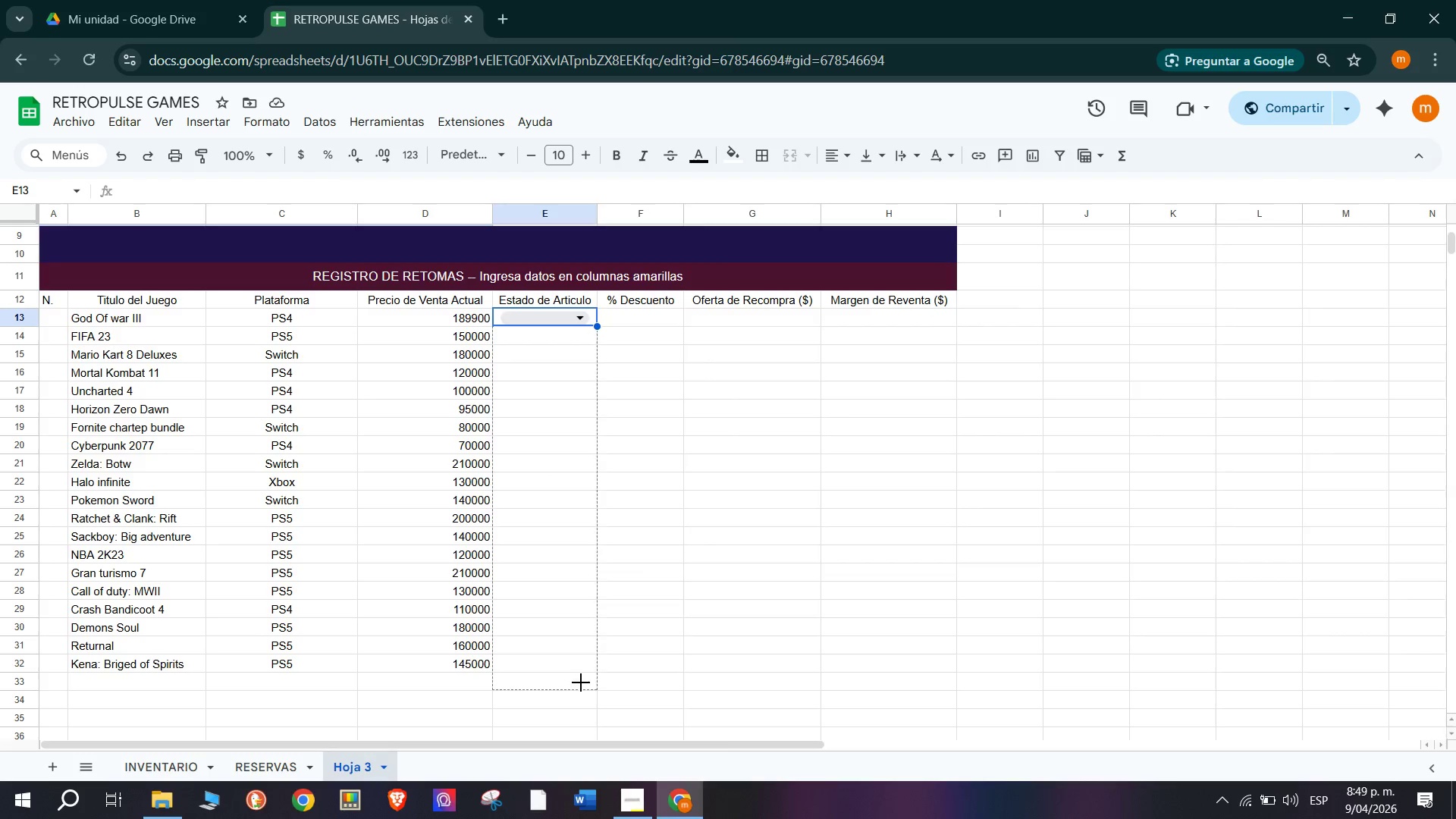 
left_click([581, 680])
 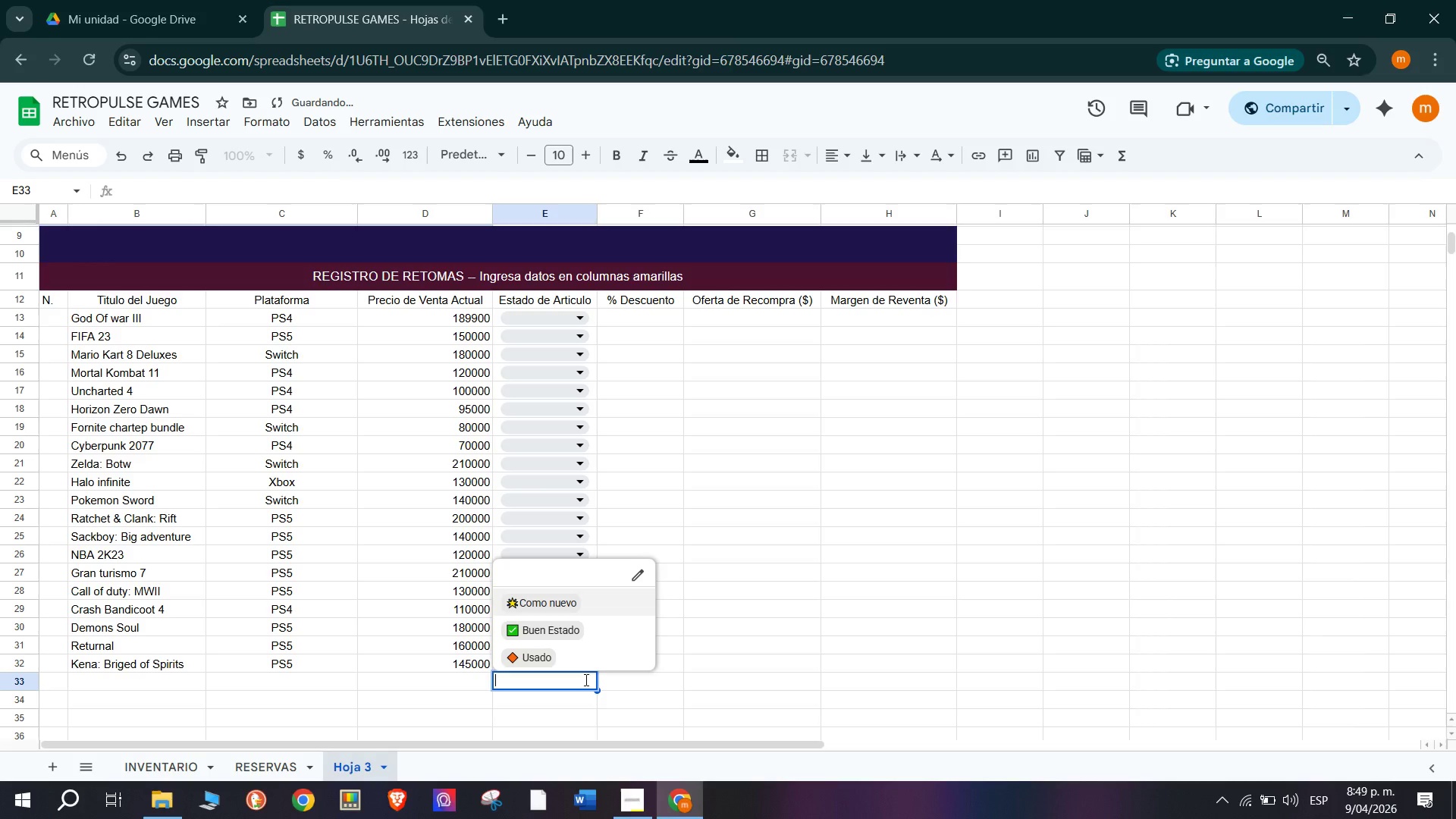 
left_click([833, 598])
 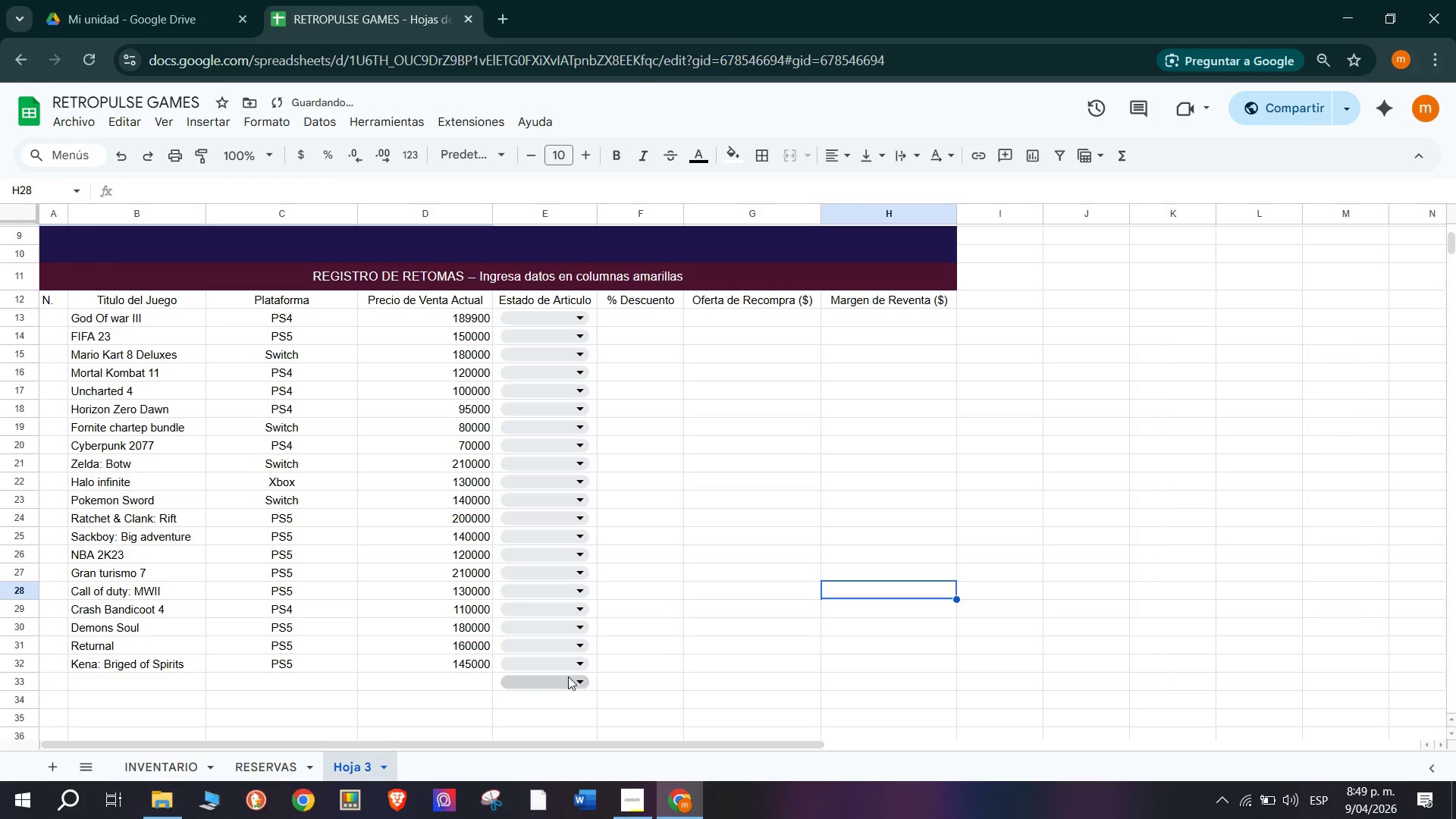 
left_click([565, 679])
 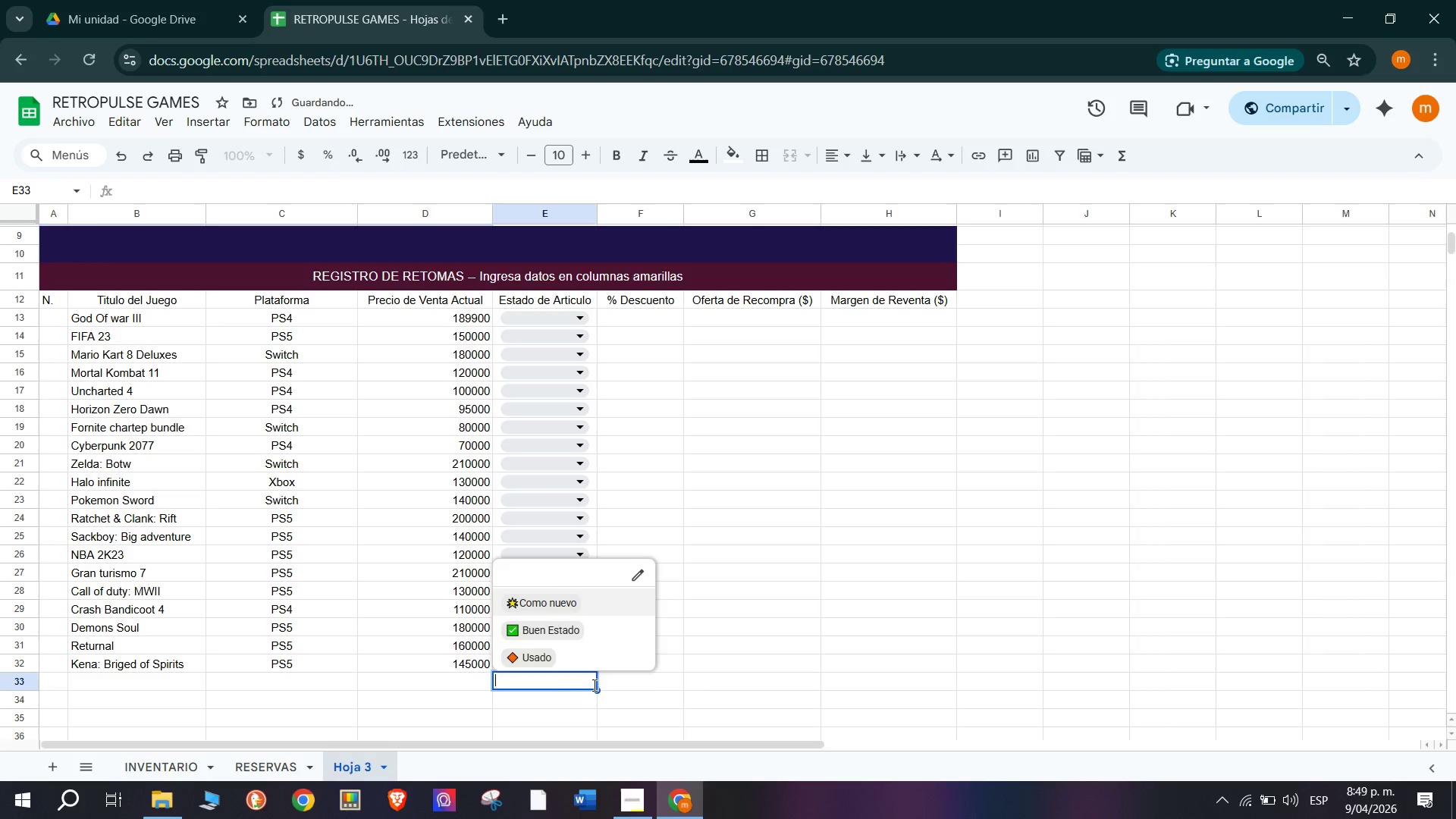 
left_click([694, 679])
 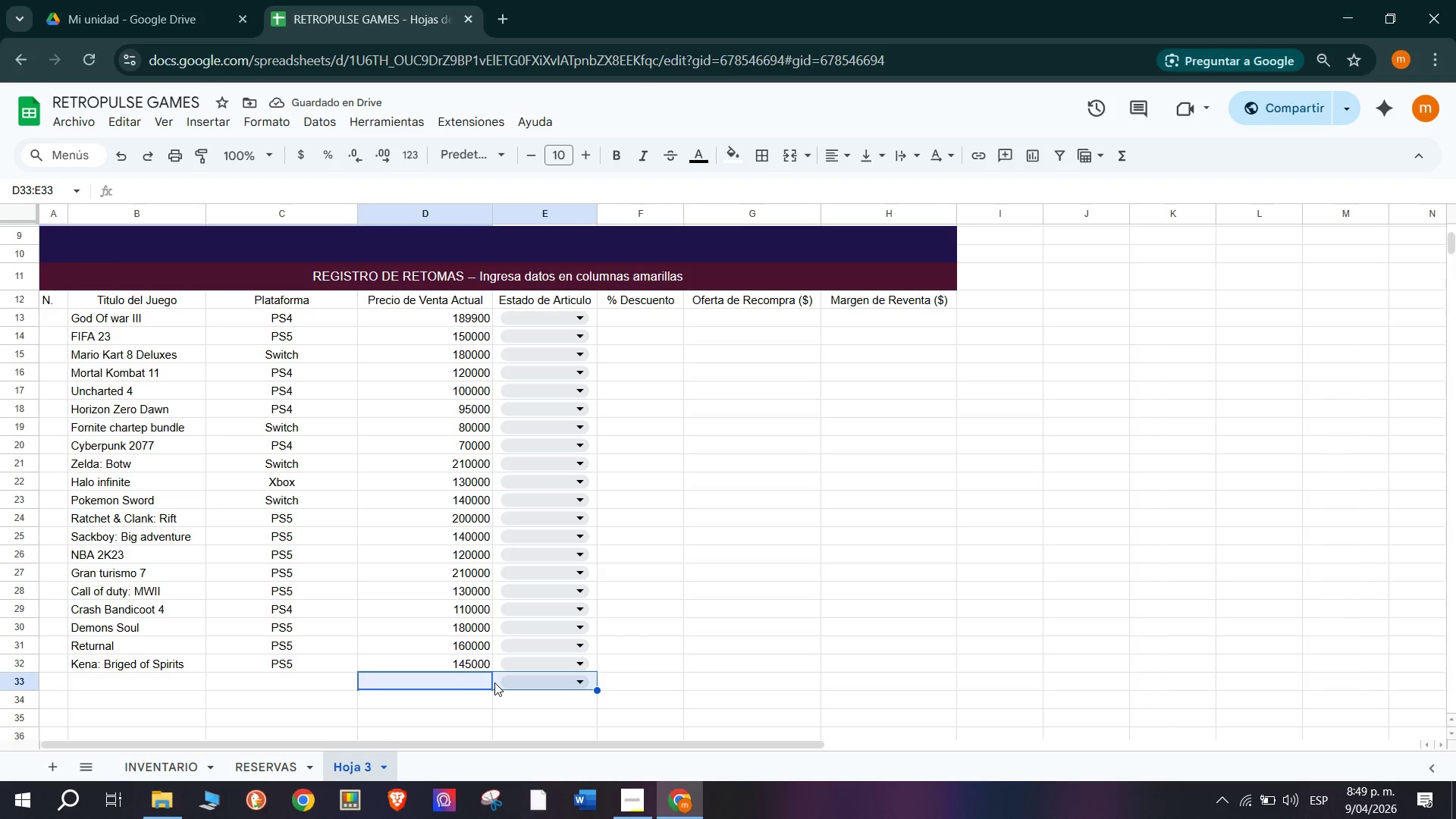 
key(Backspace)
 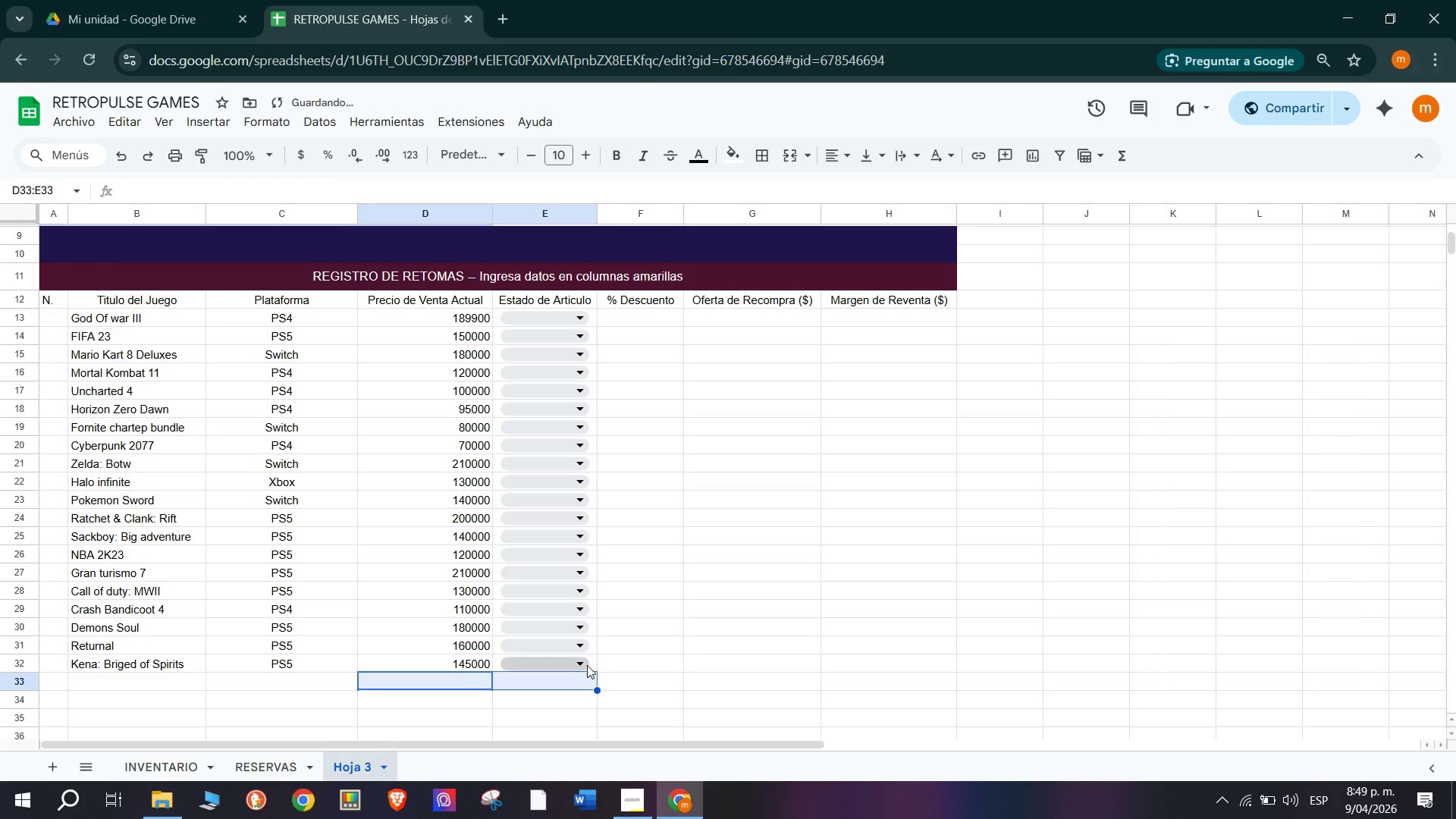 
left_click([711, 648])
 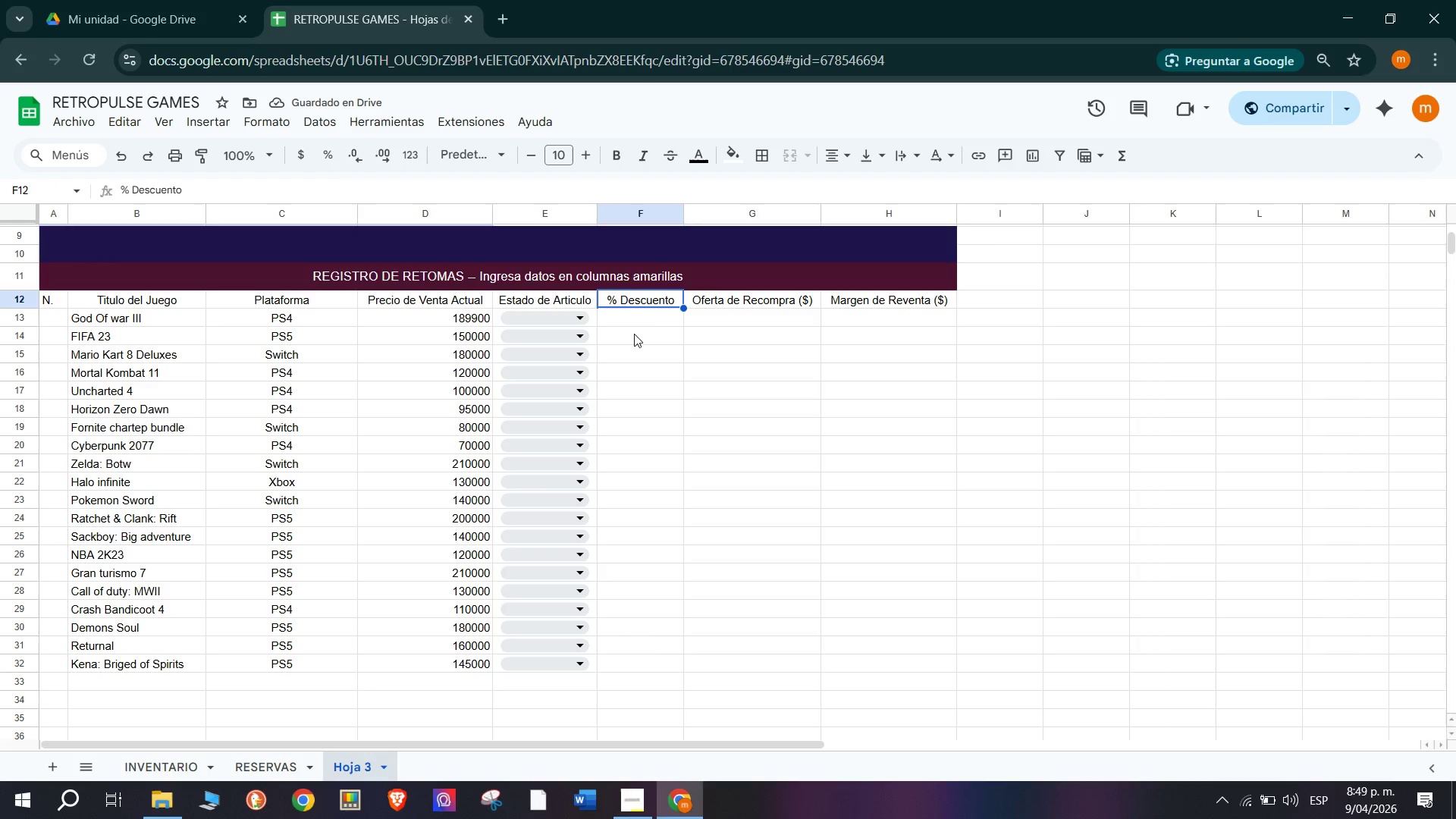 
left_click([656, 325])
 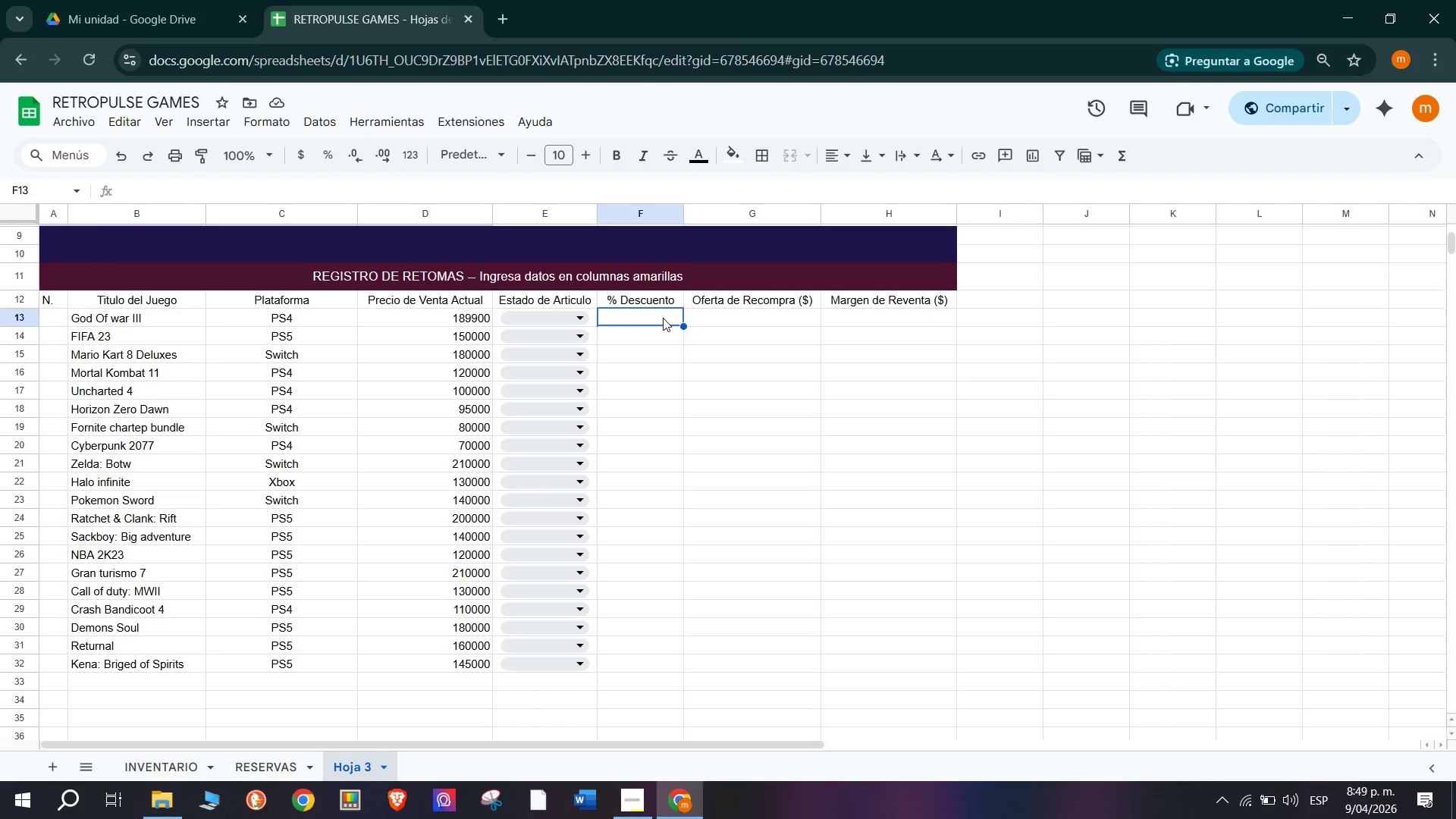 
wait(26.52)
 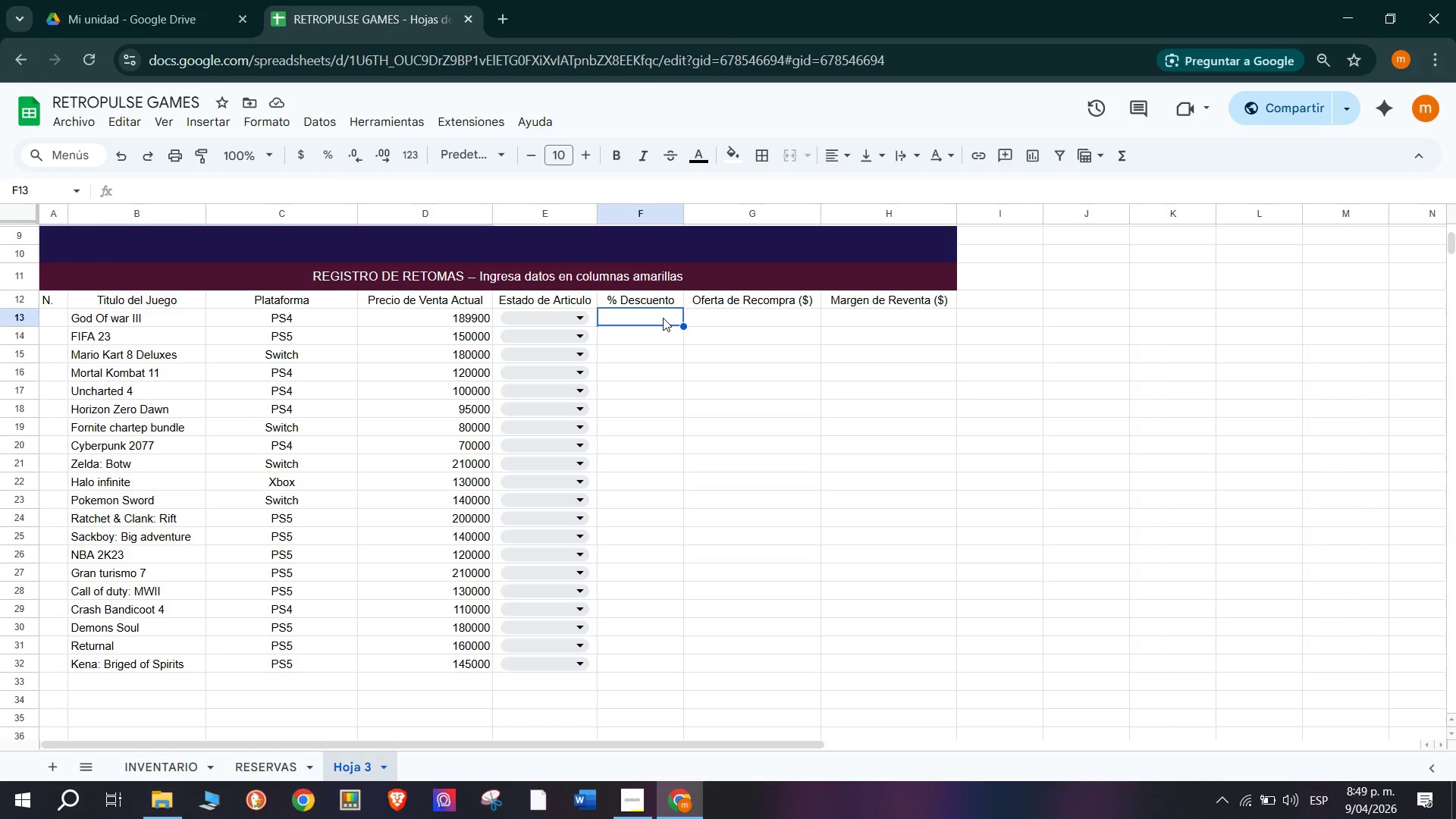 
hold_key(key=Enter, duration=1.0)
 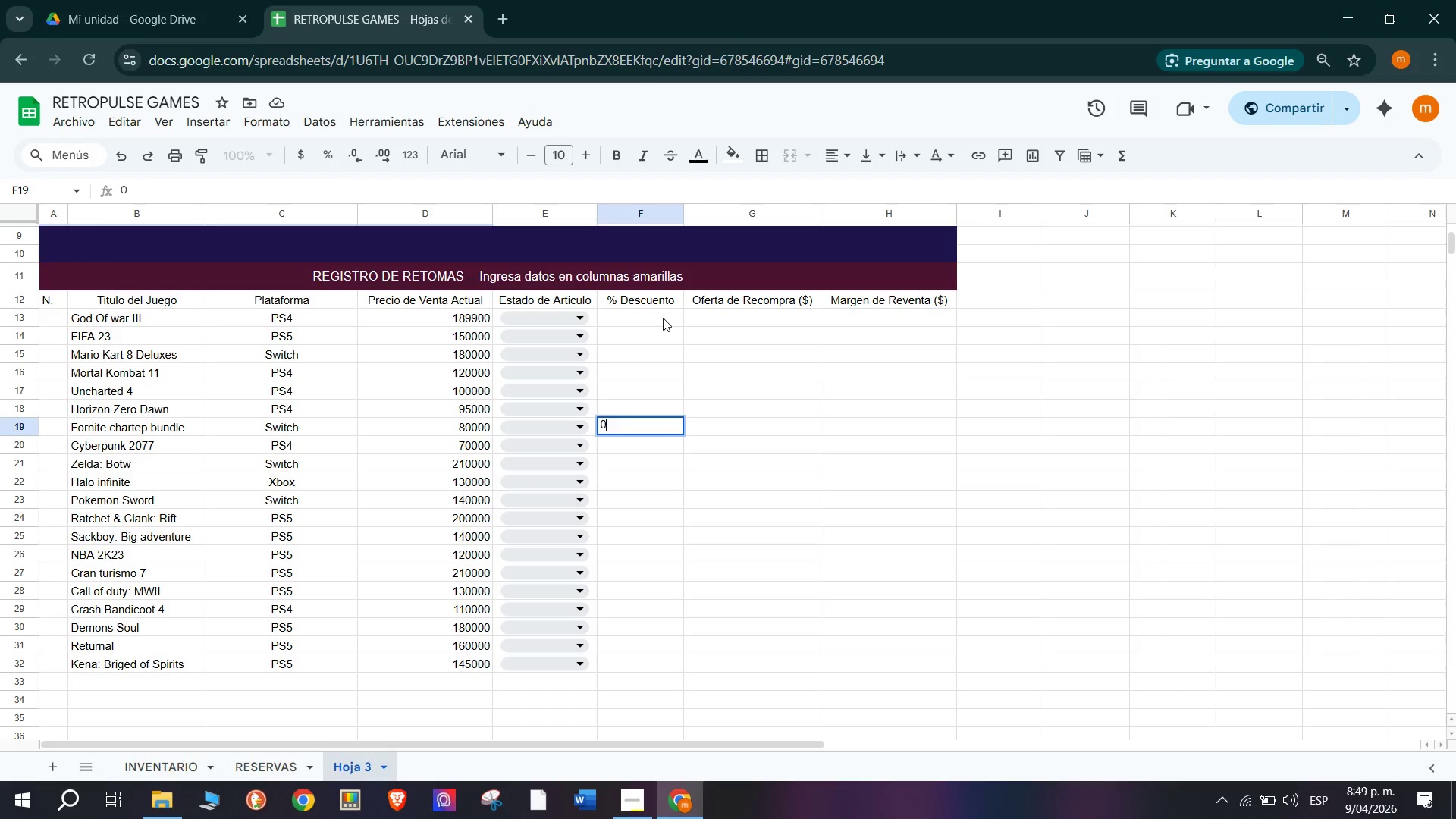 
key(0)
 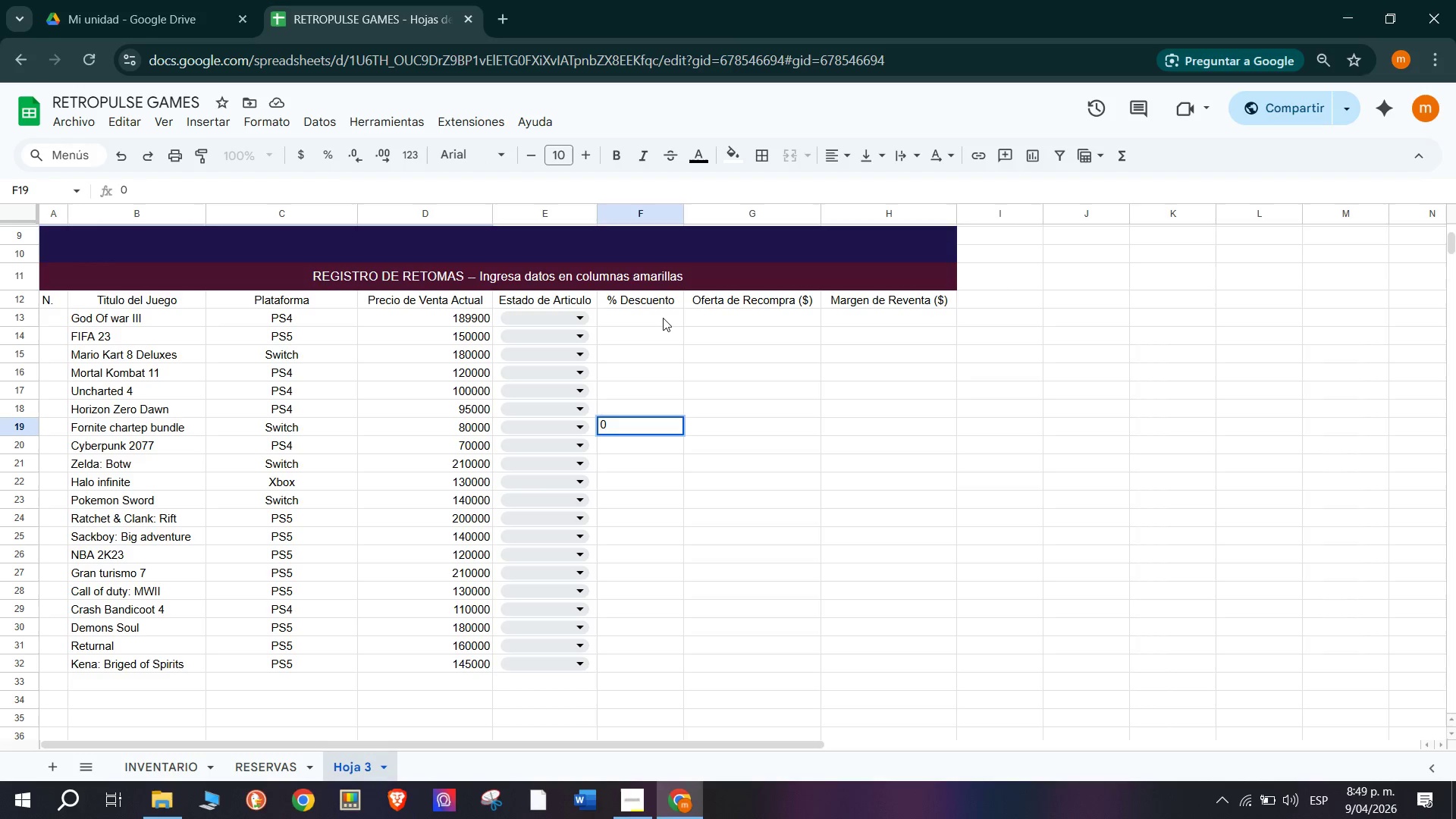 
key(Backspace)
 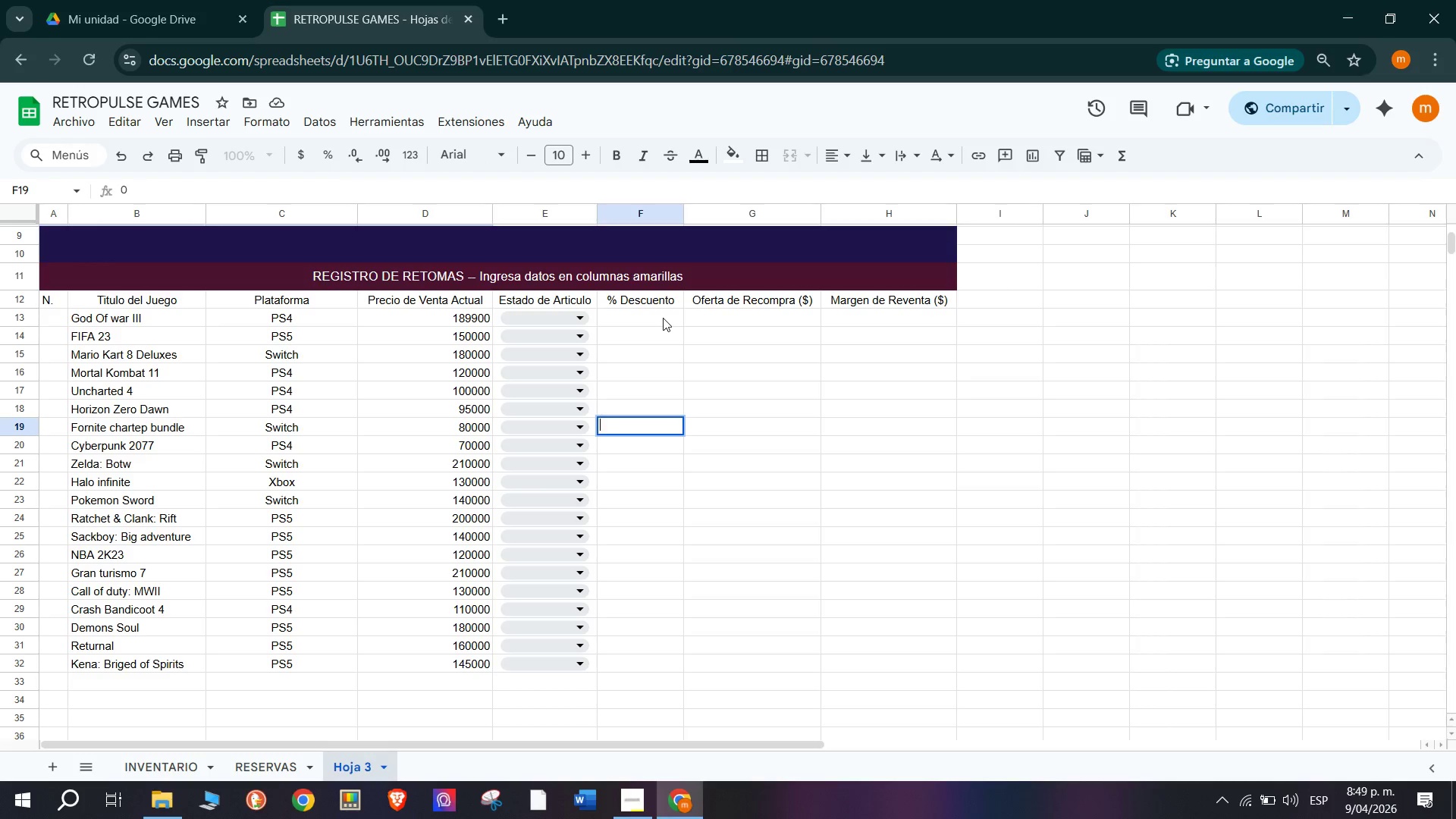 
key(Backspace)
 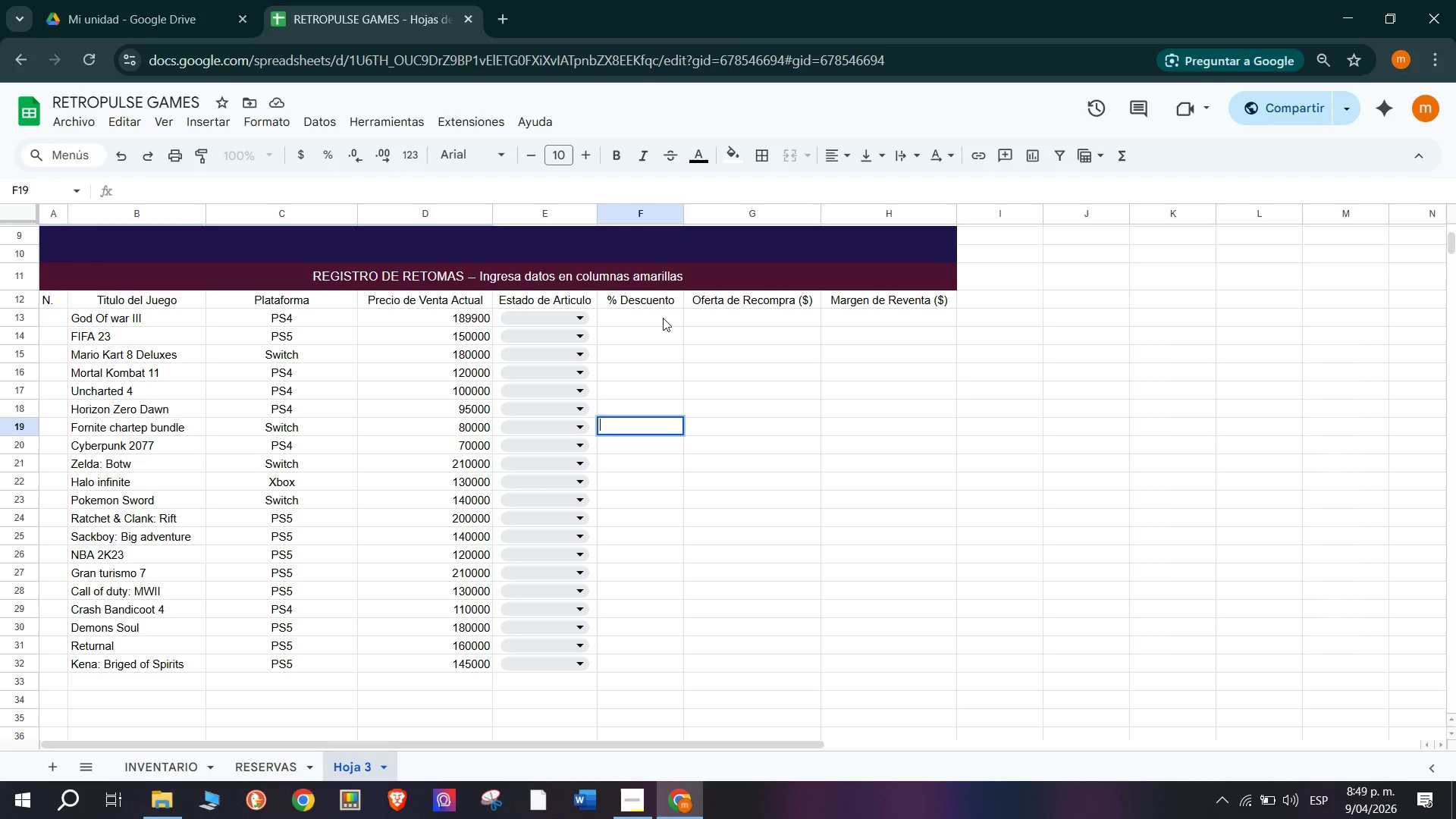 
key(Backspace)
 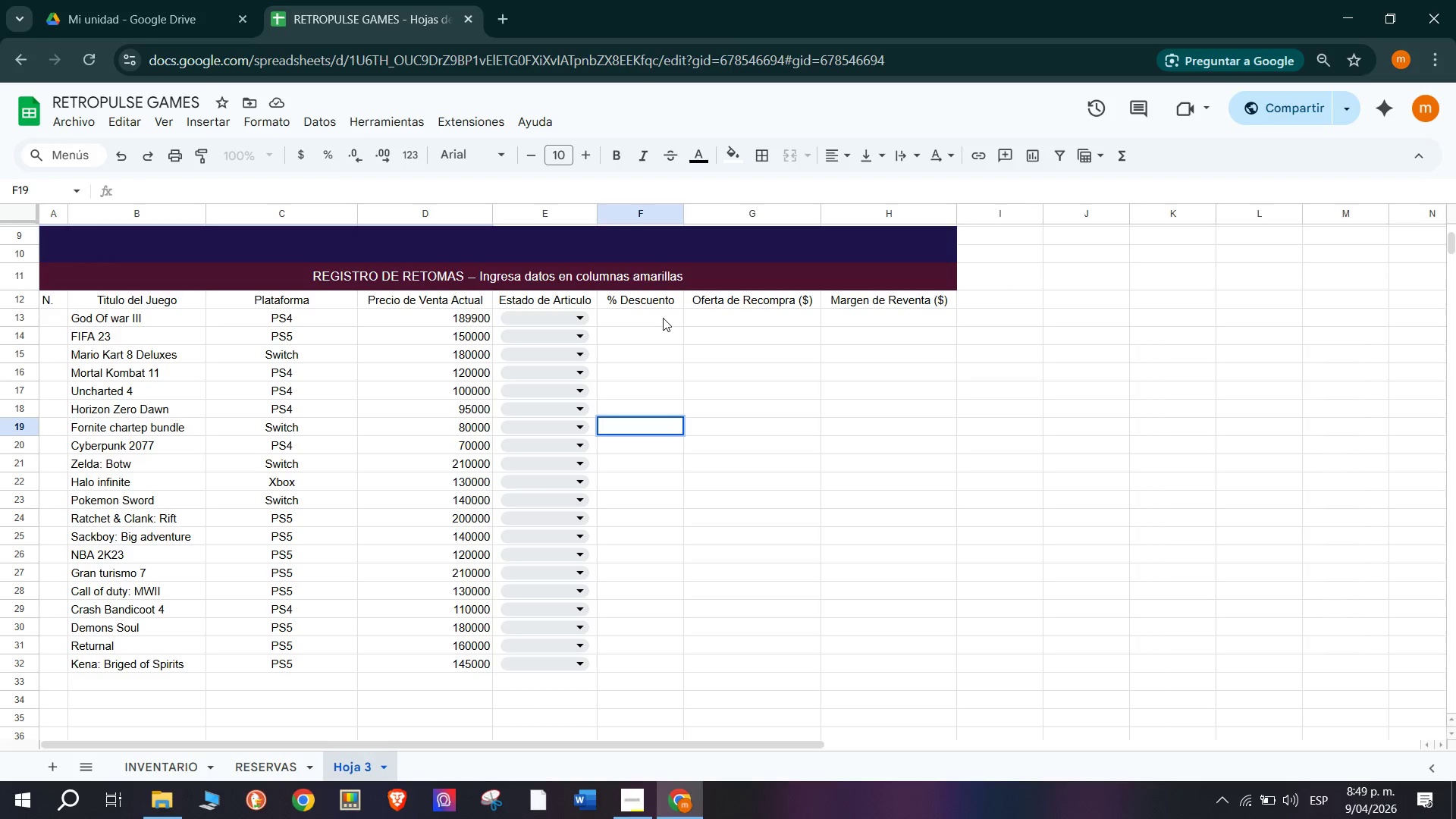 
left_click([663, 318])
 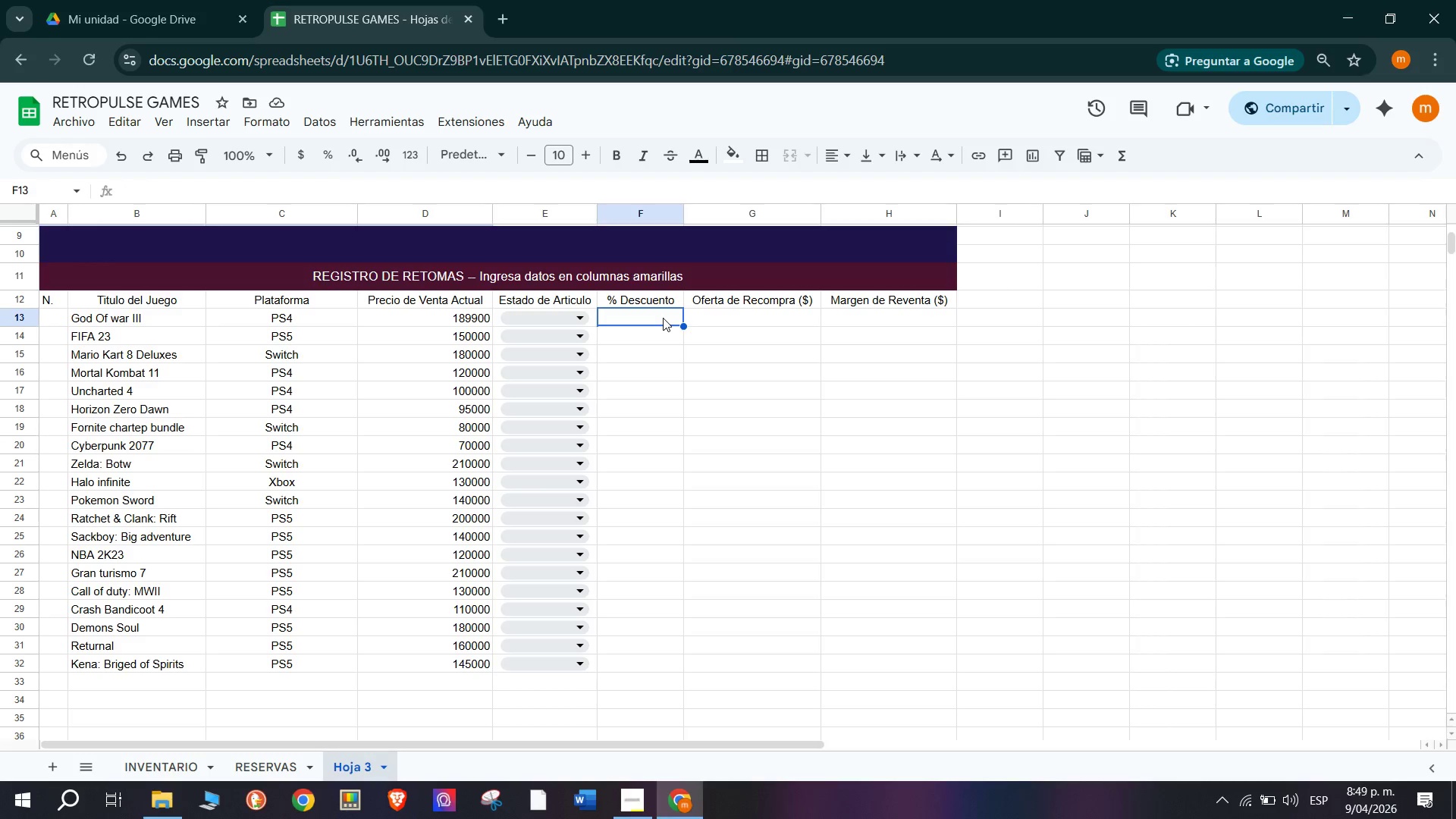 
type(()
key(Backspace)
type()SI)
 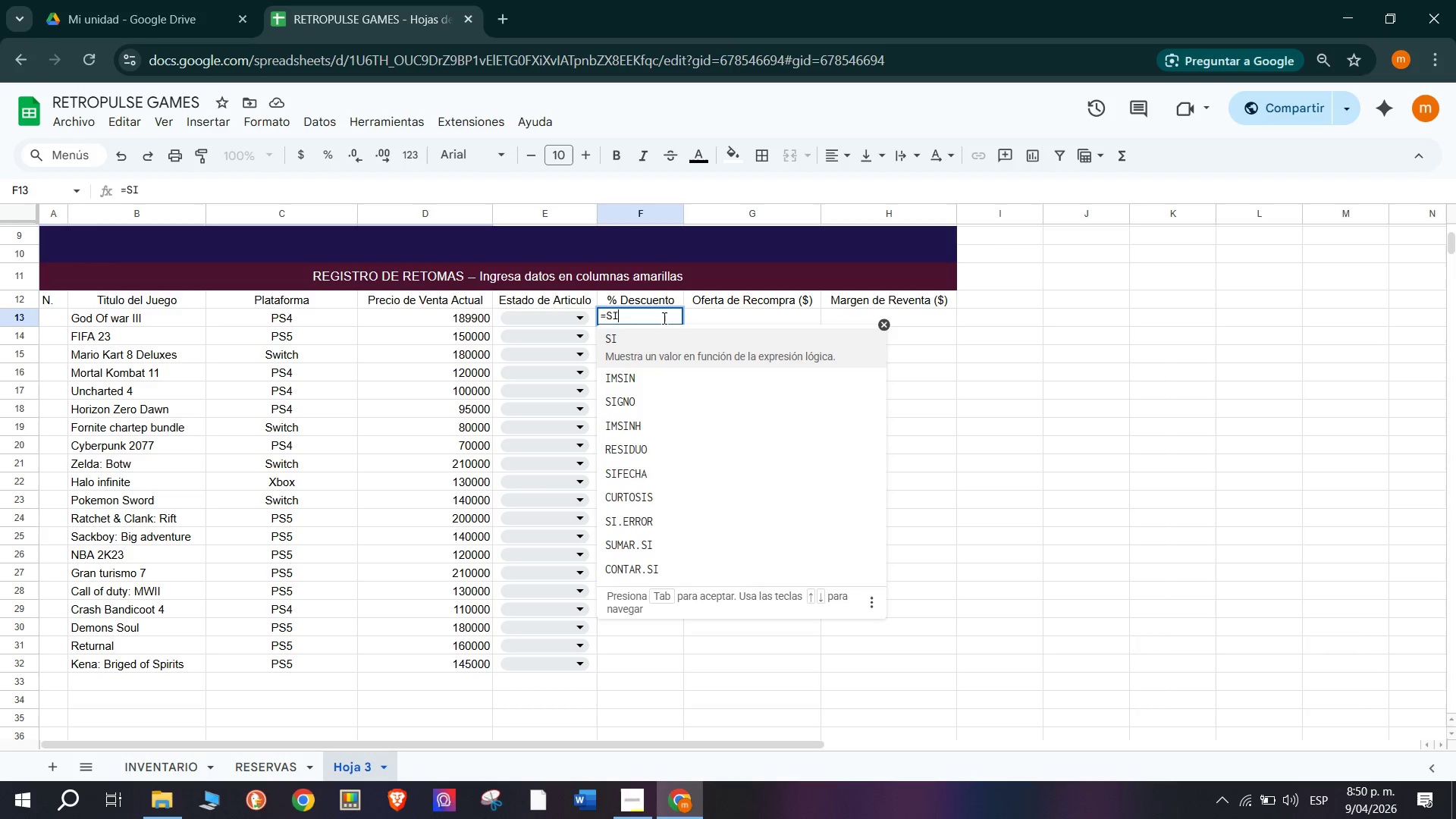 
left_click([639, 517])
 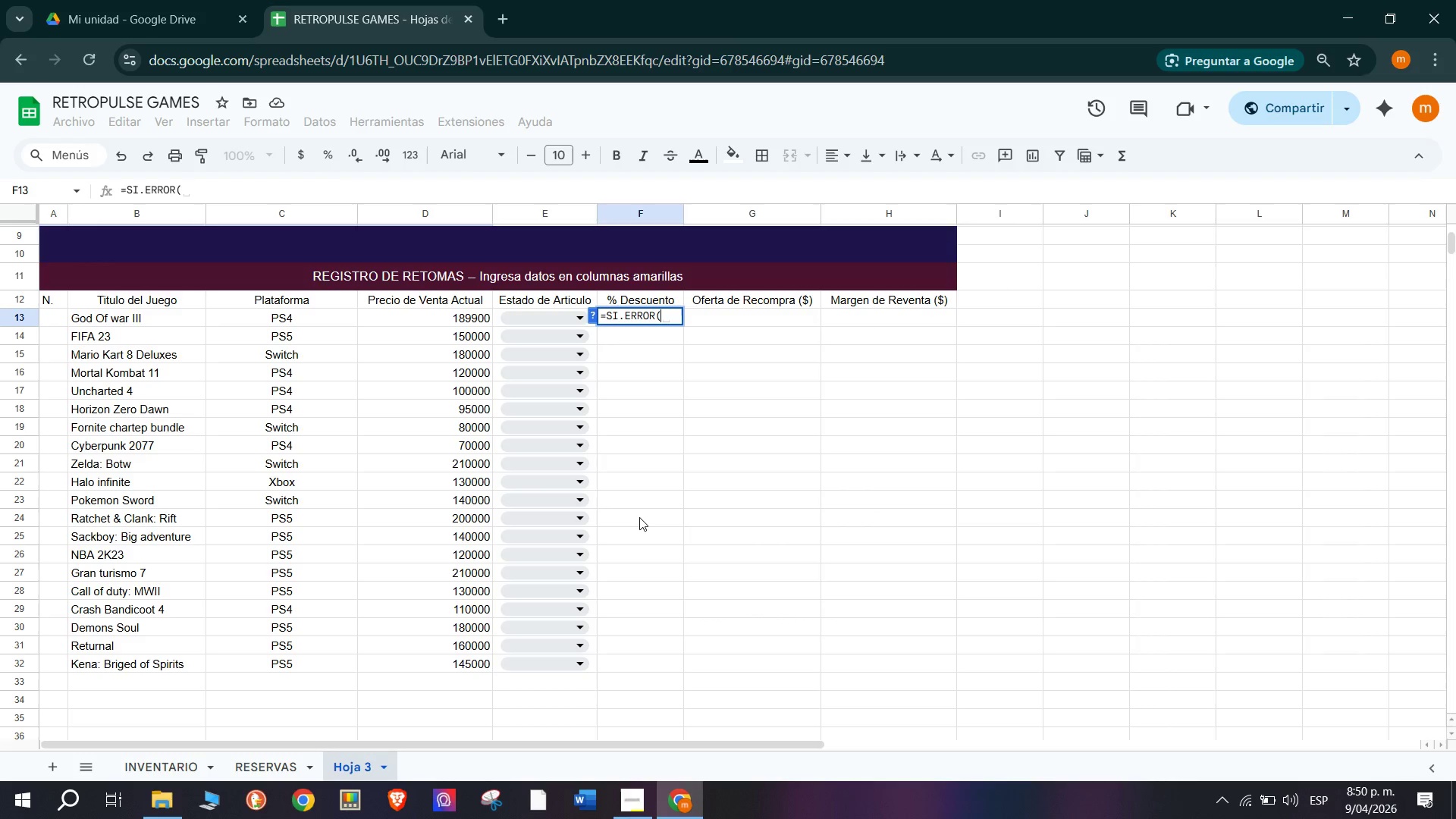 
type(SI)
 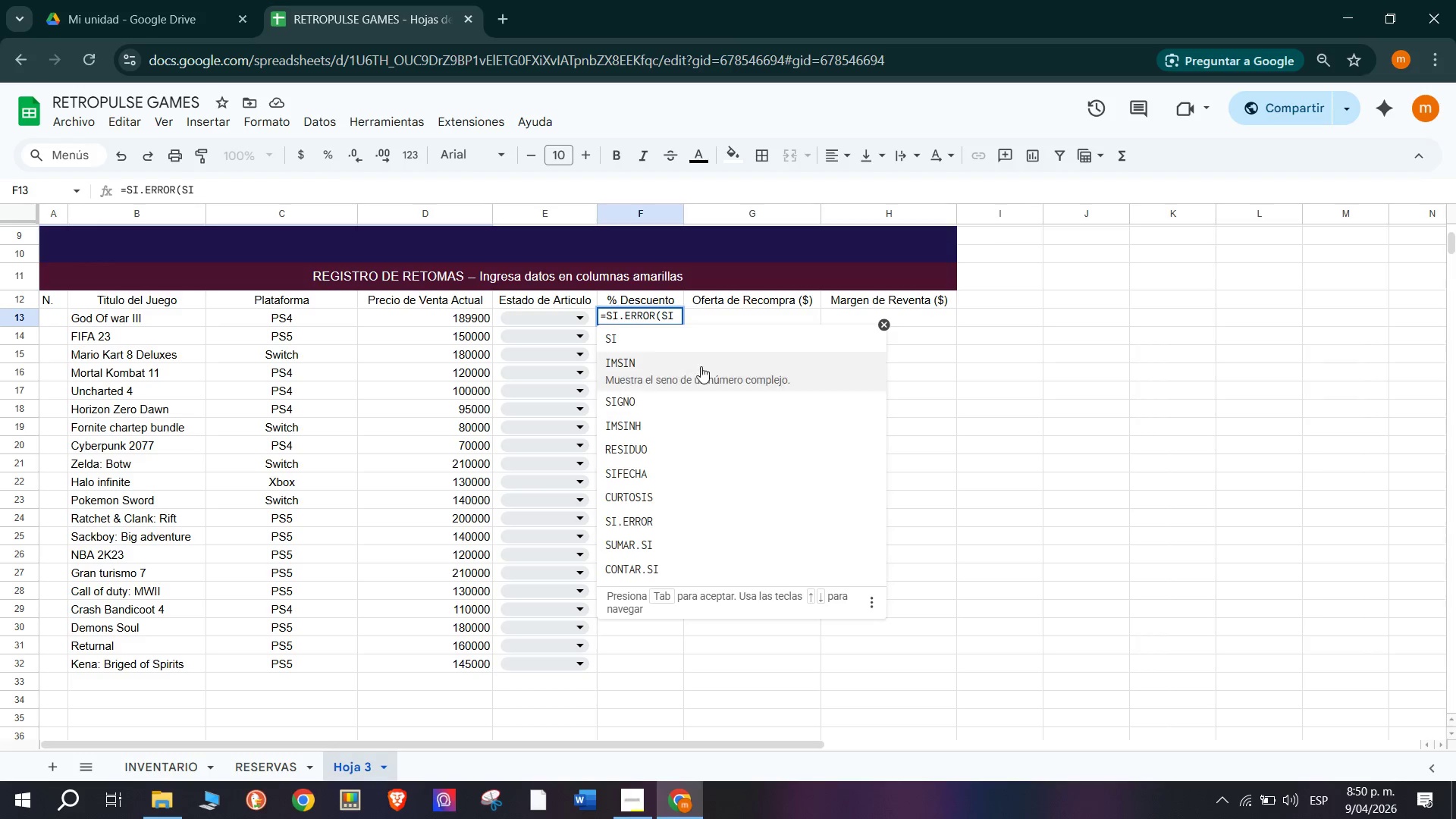 
left_click([705, 340])
 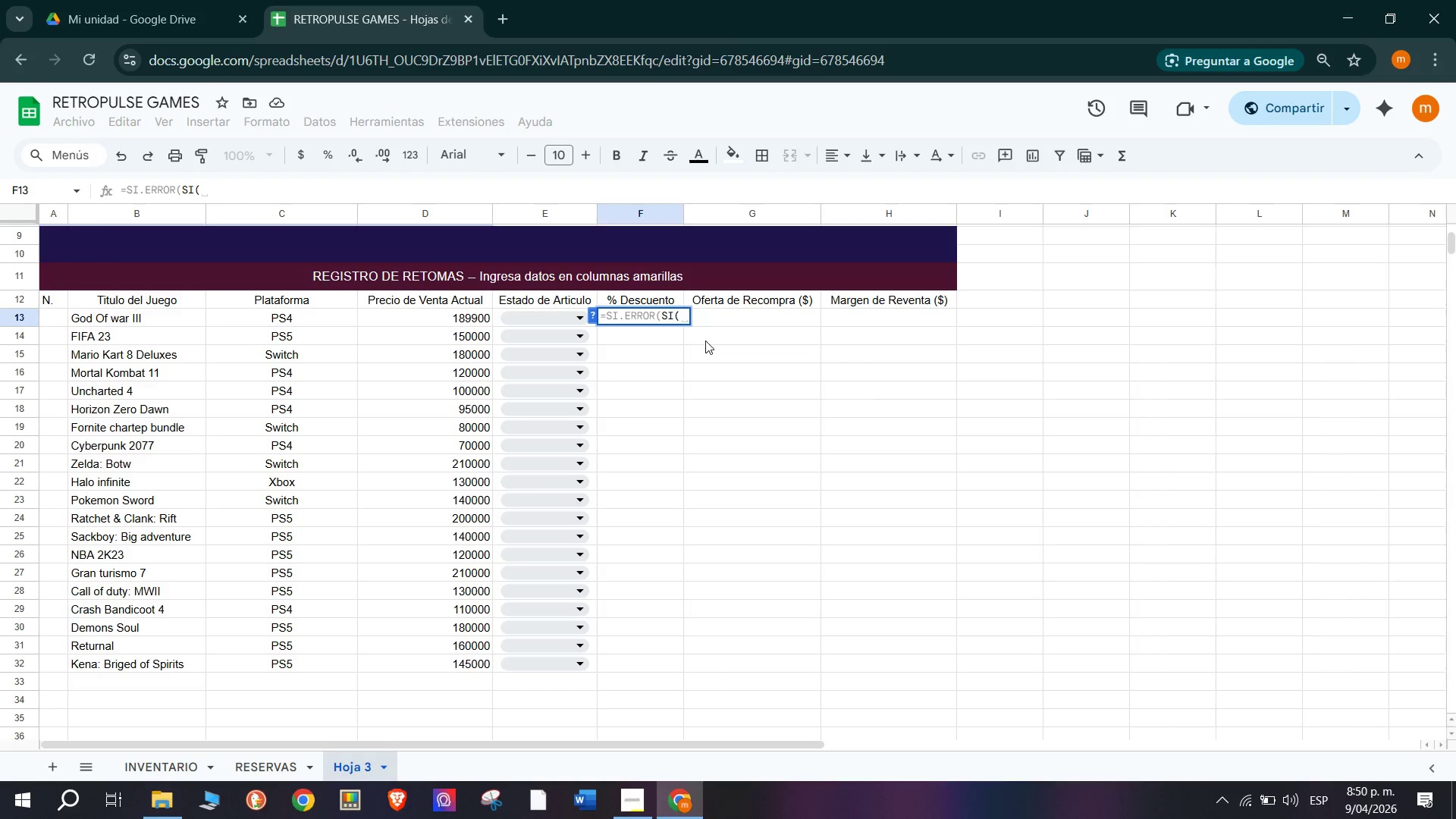 
type(E13)
 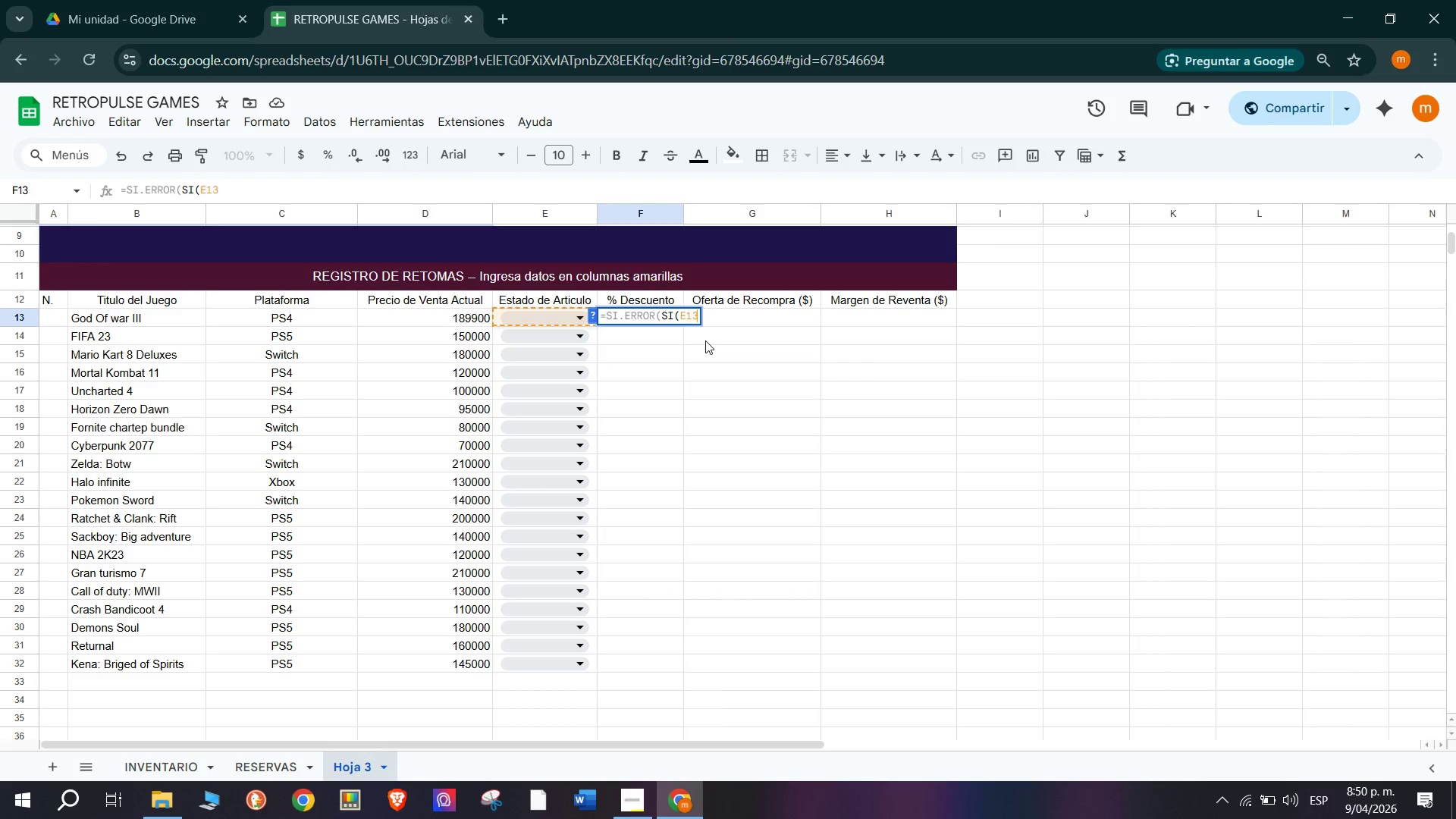 
key(Shift+0)
 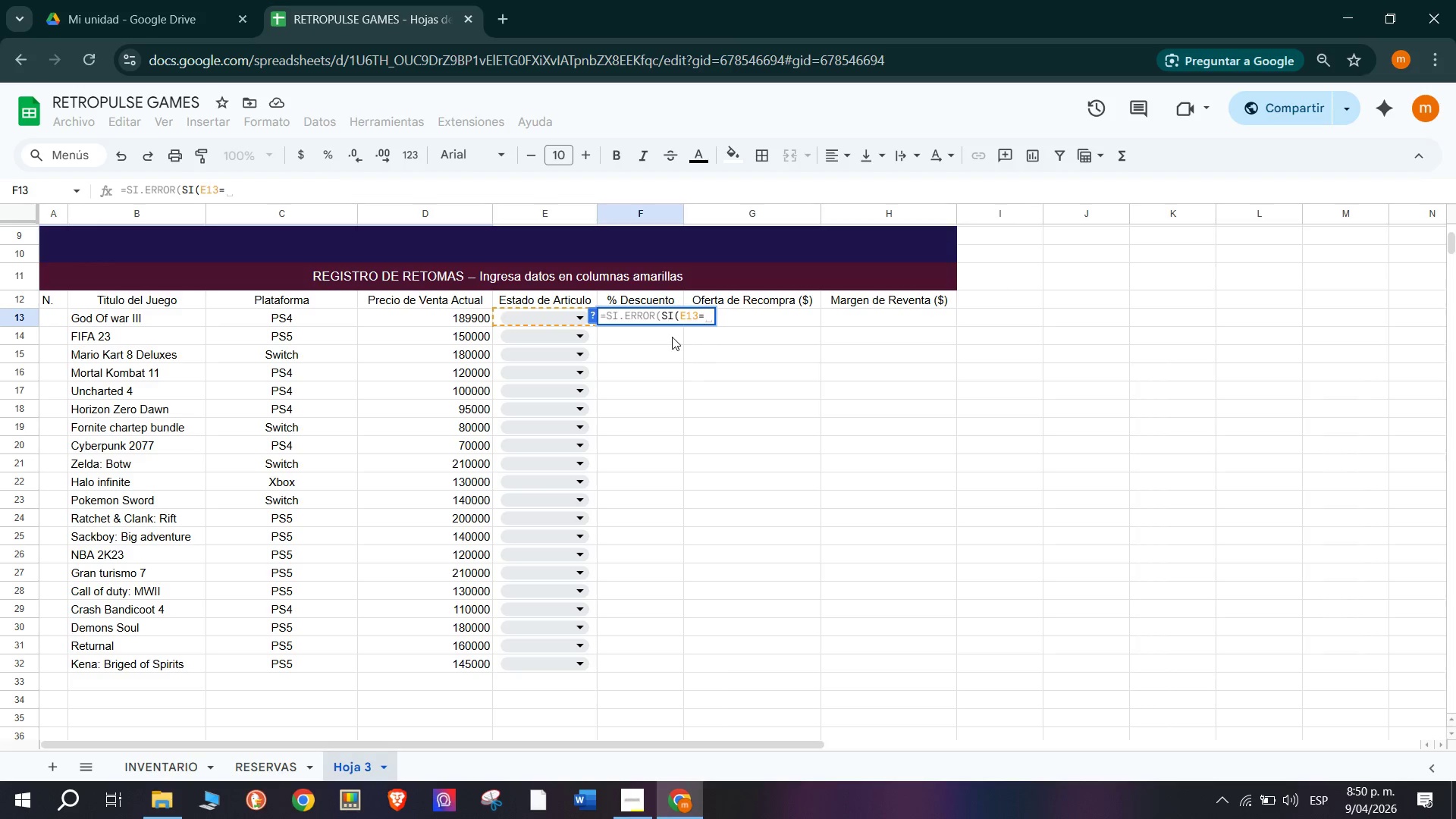 
key(Meta+V)
 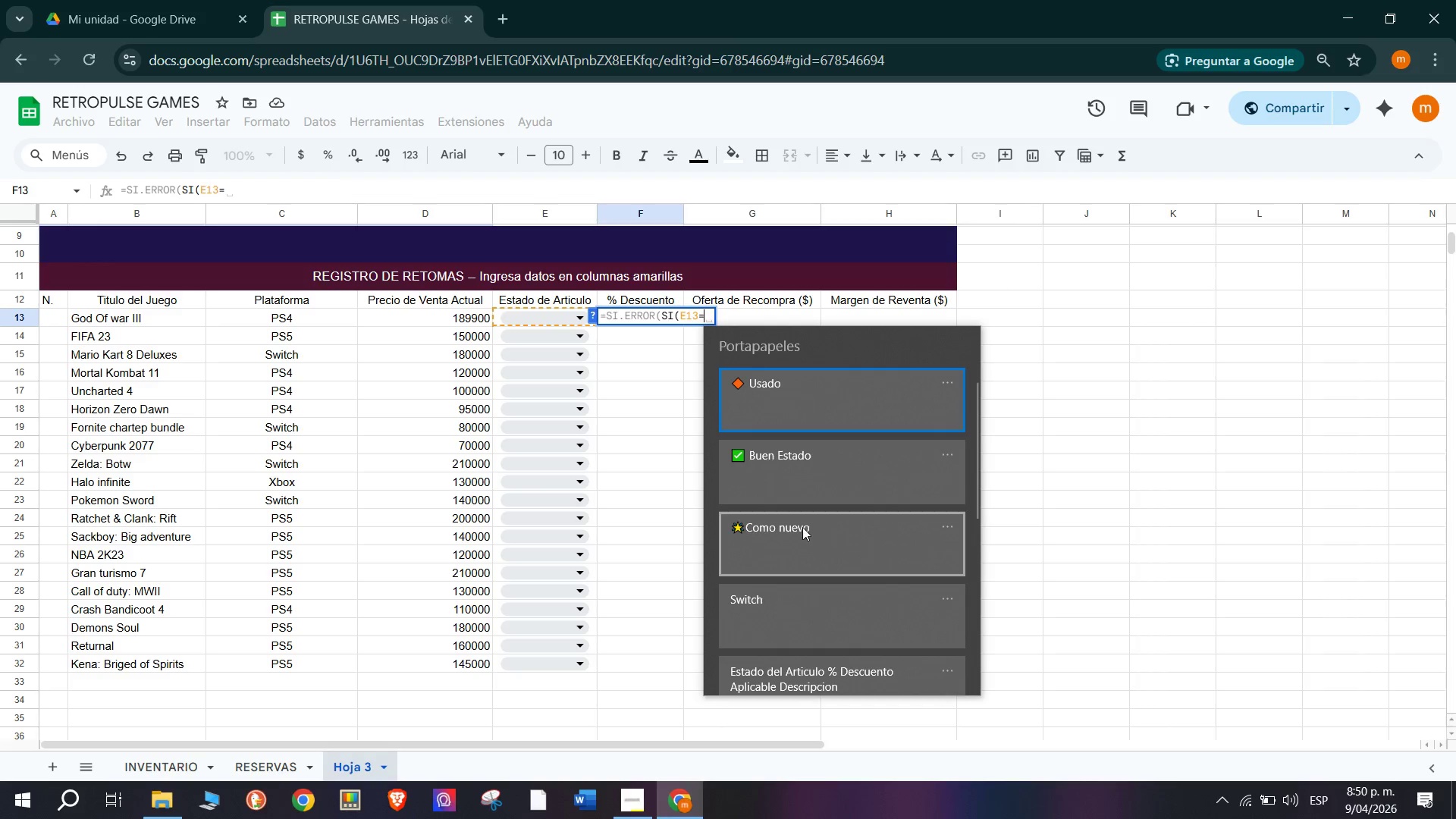 
left_click([800, 538])
 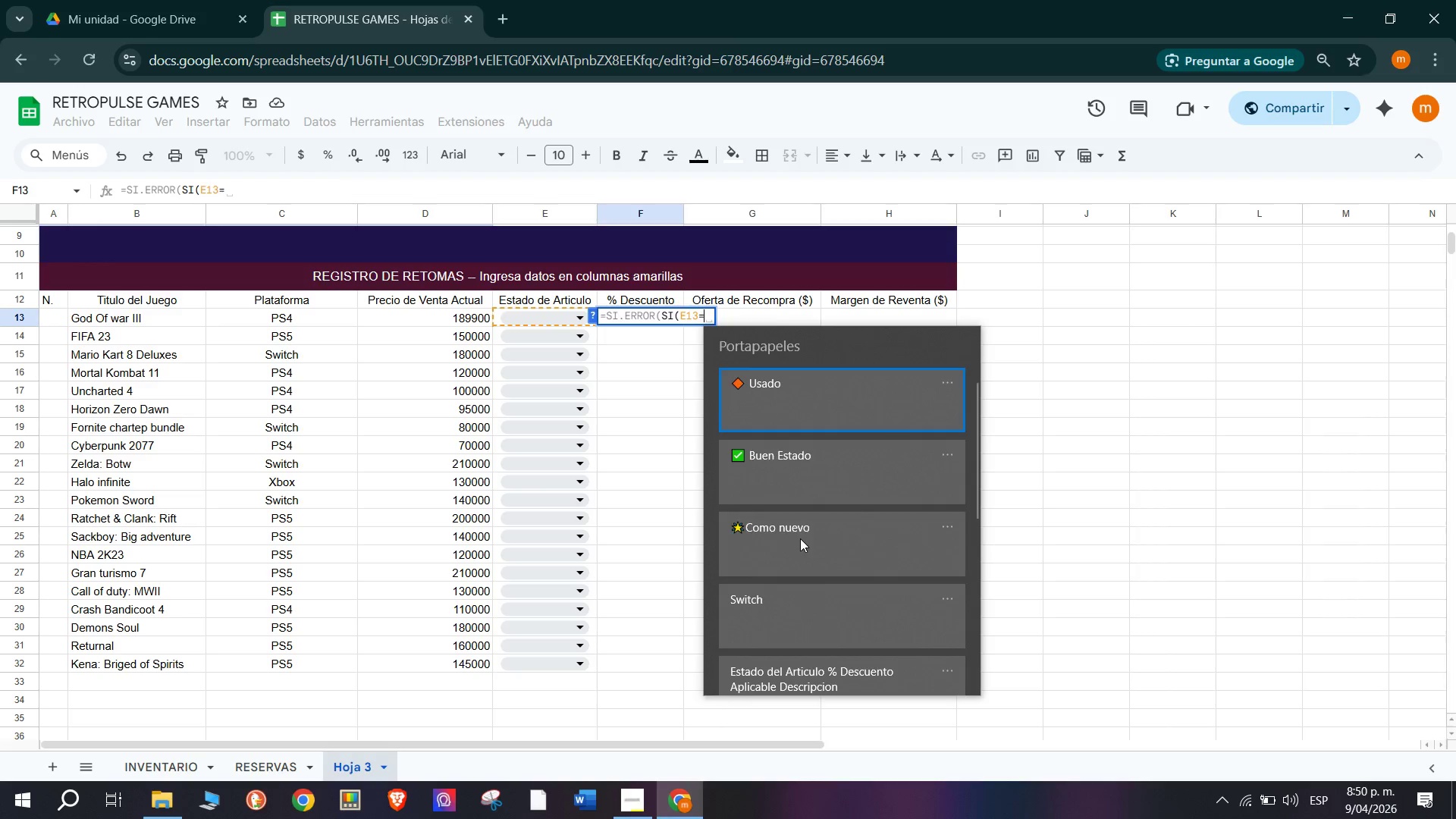 
key(Control+ControlLeft)
 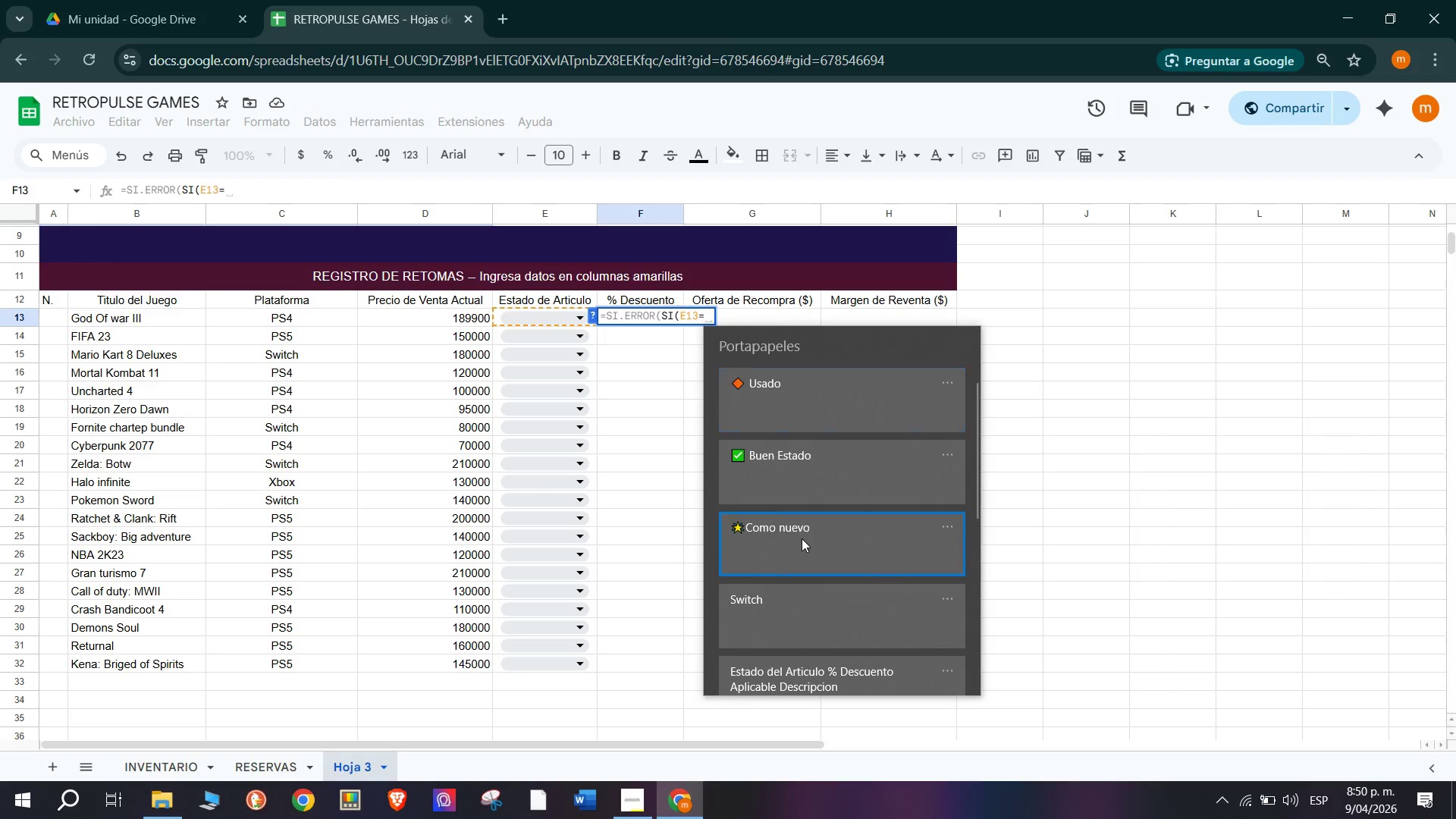 
key(Control+V)
 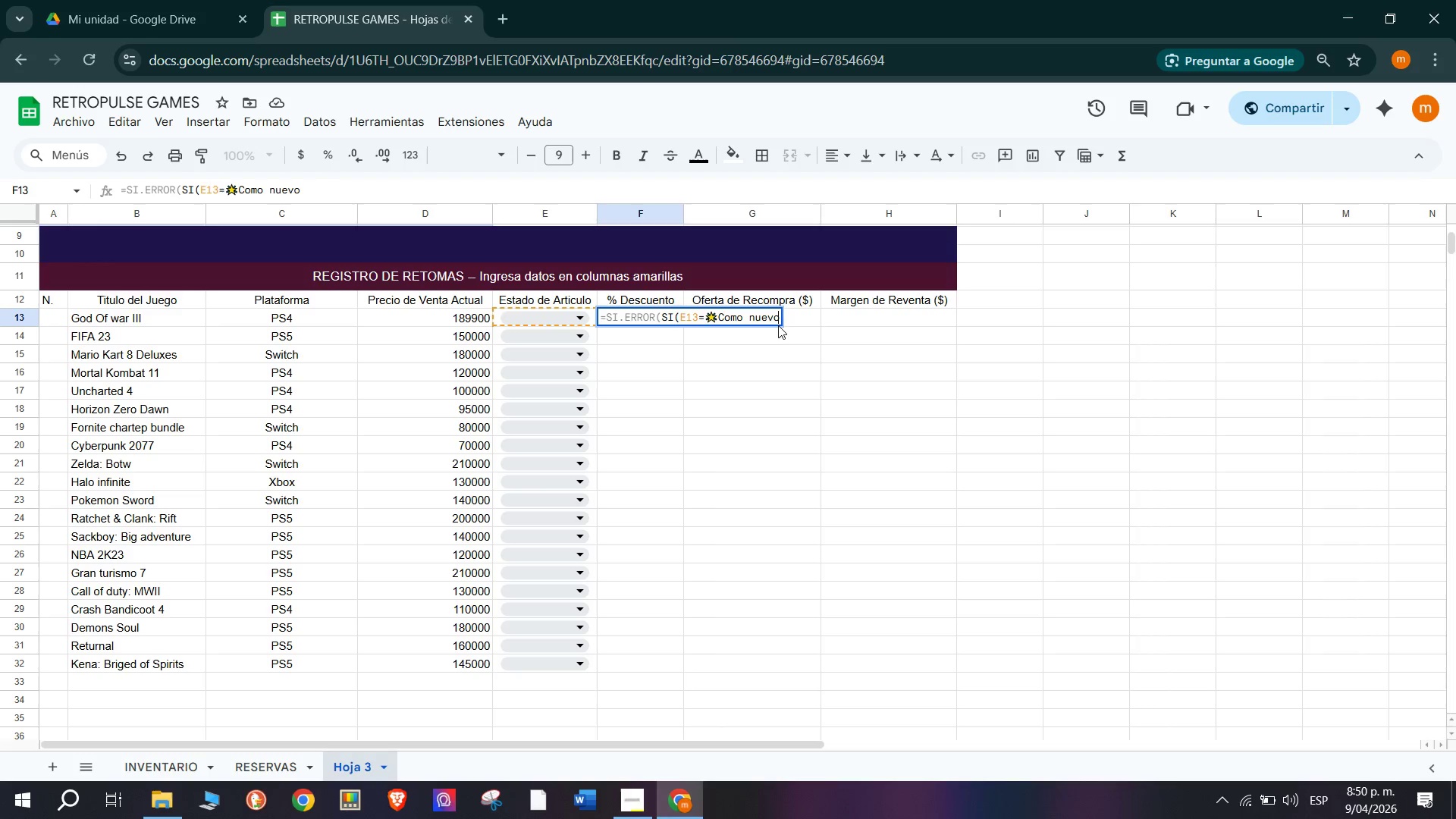 
key(Control+Shift+2)
 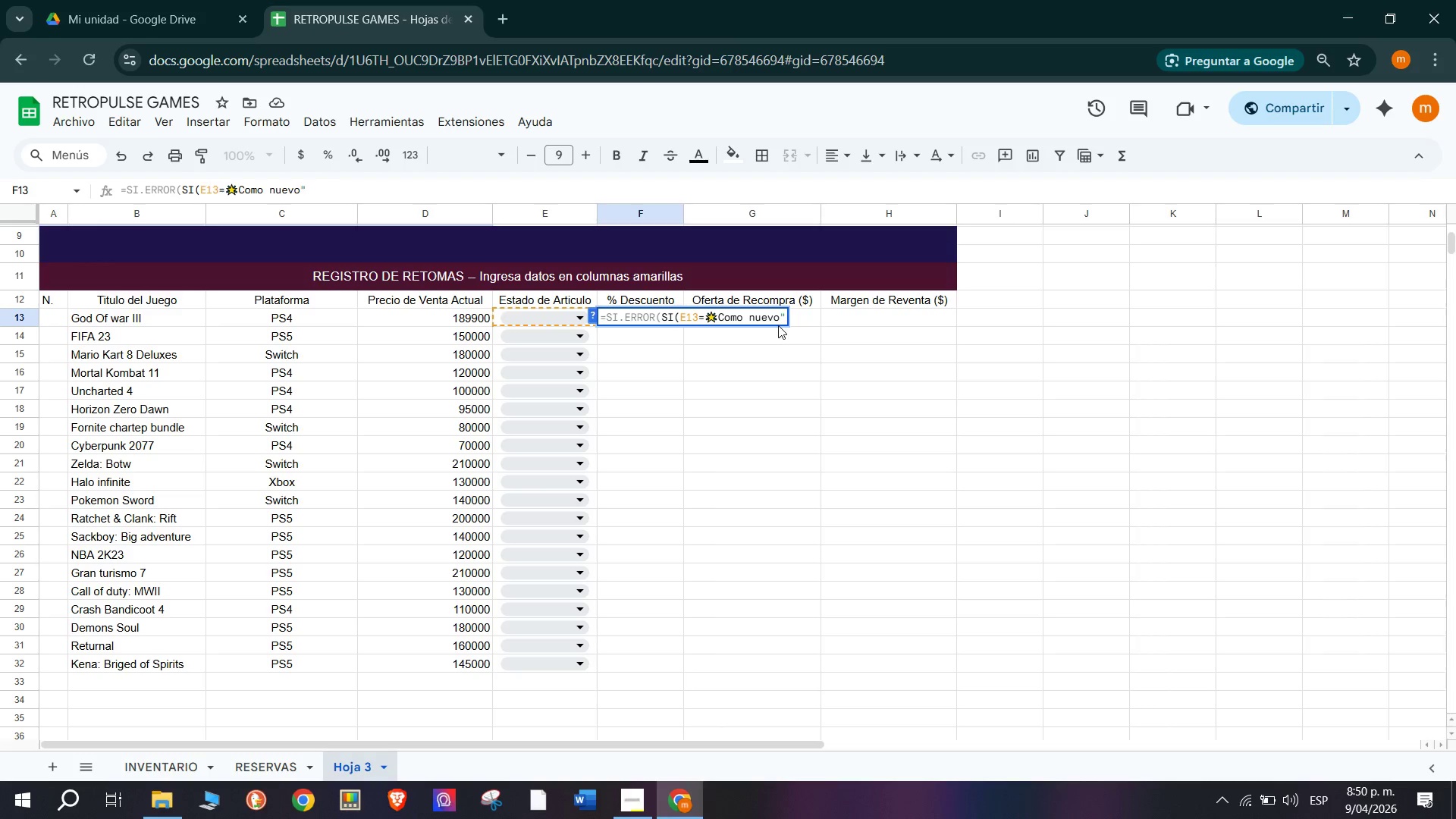 
key(Control+Space)
 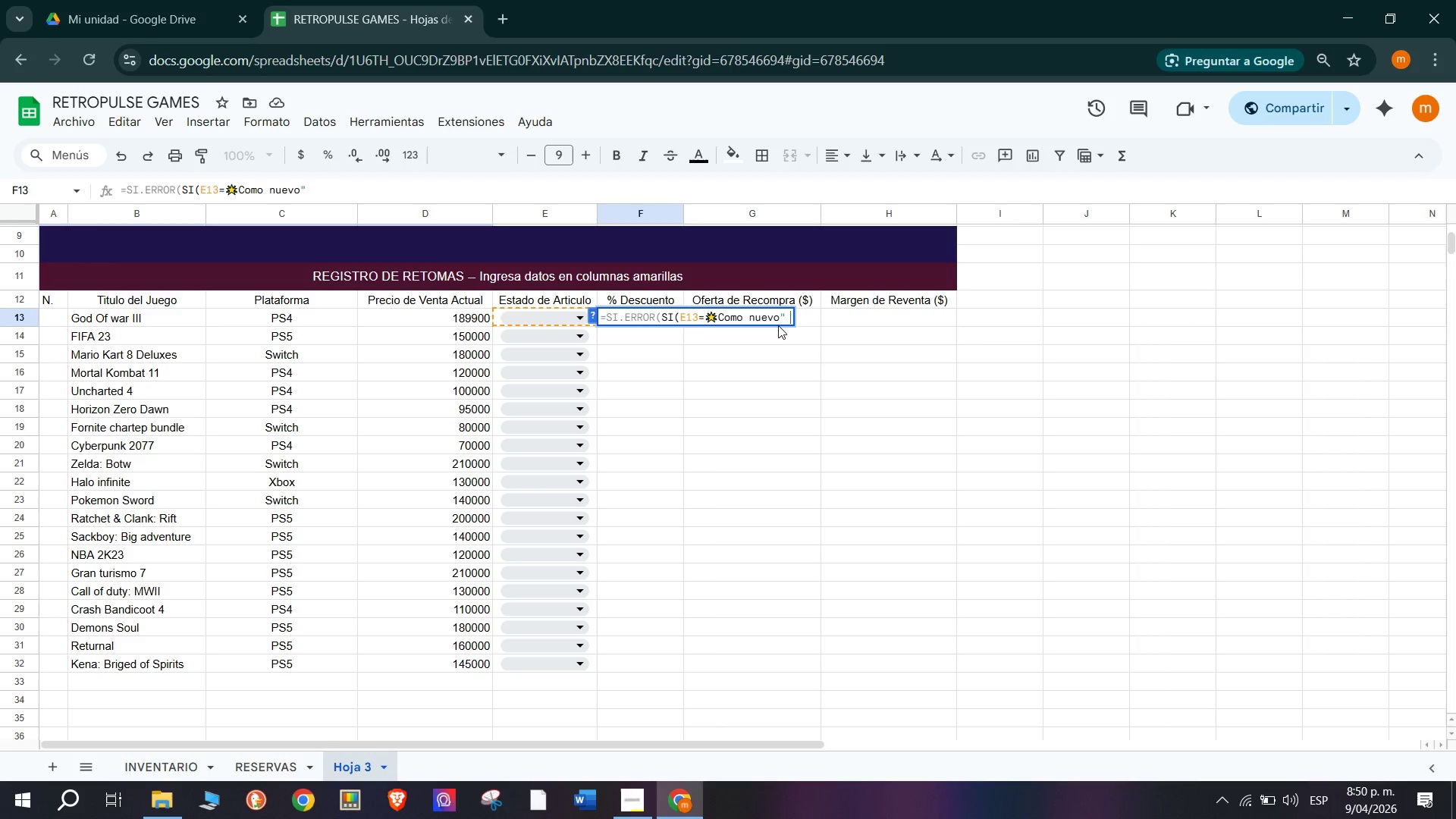 
key(Control+Backspace)
 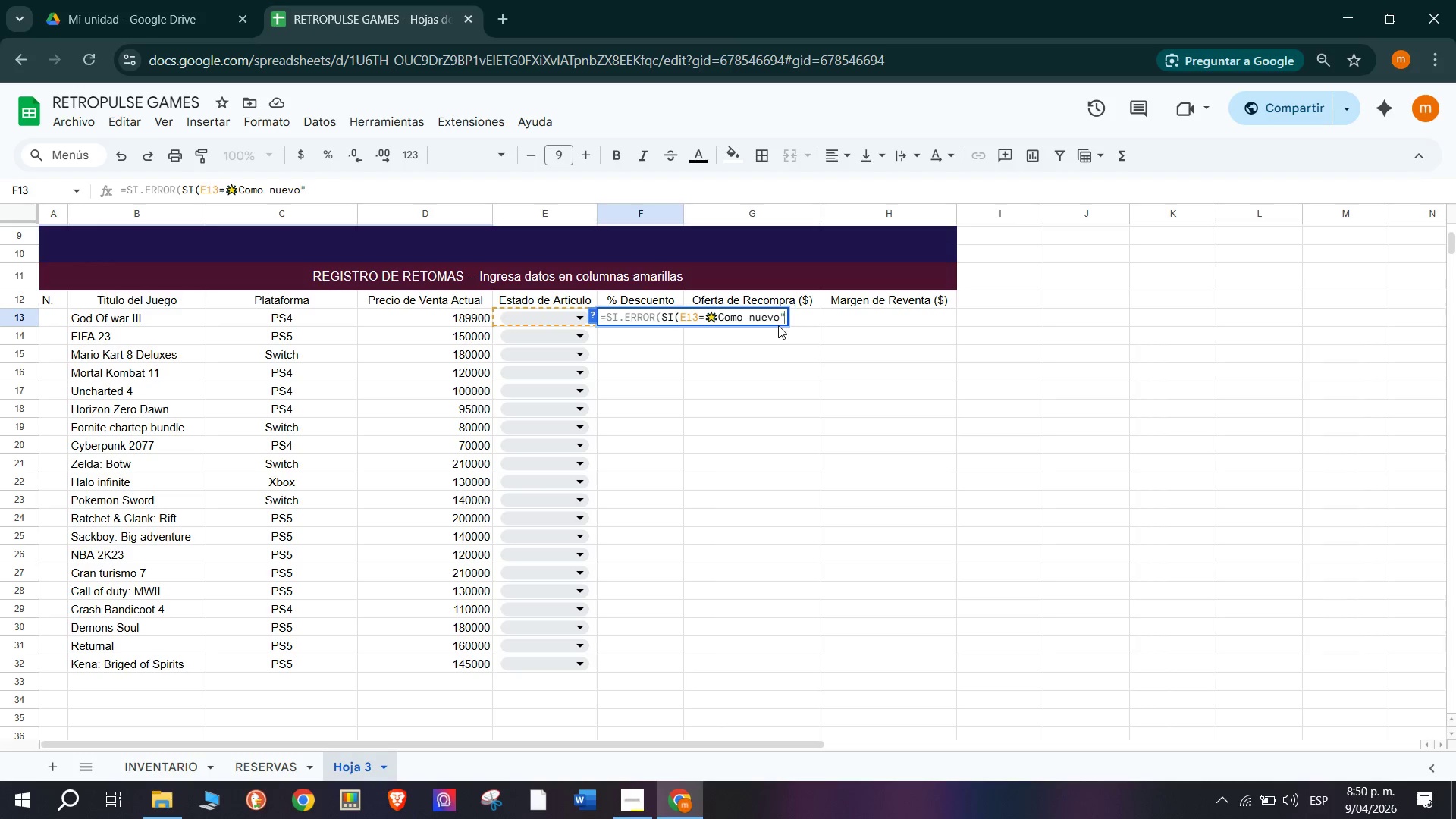 
key(Control+Backspace)
 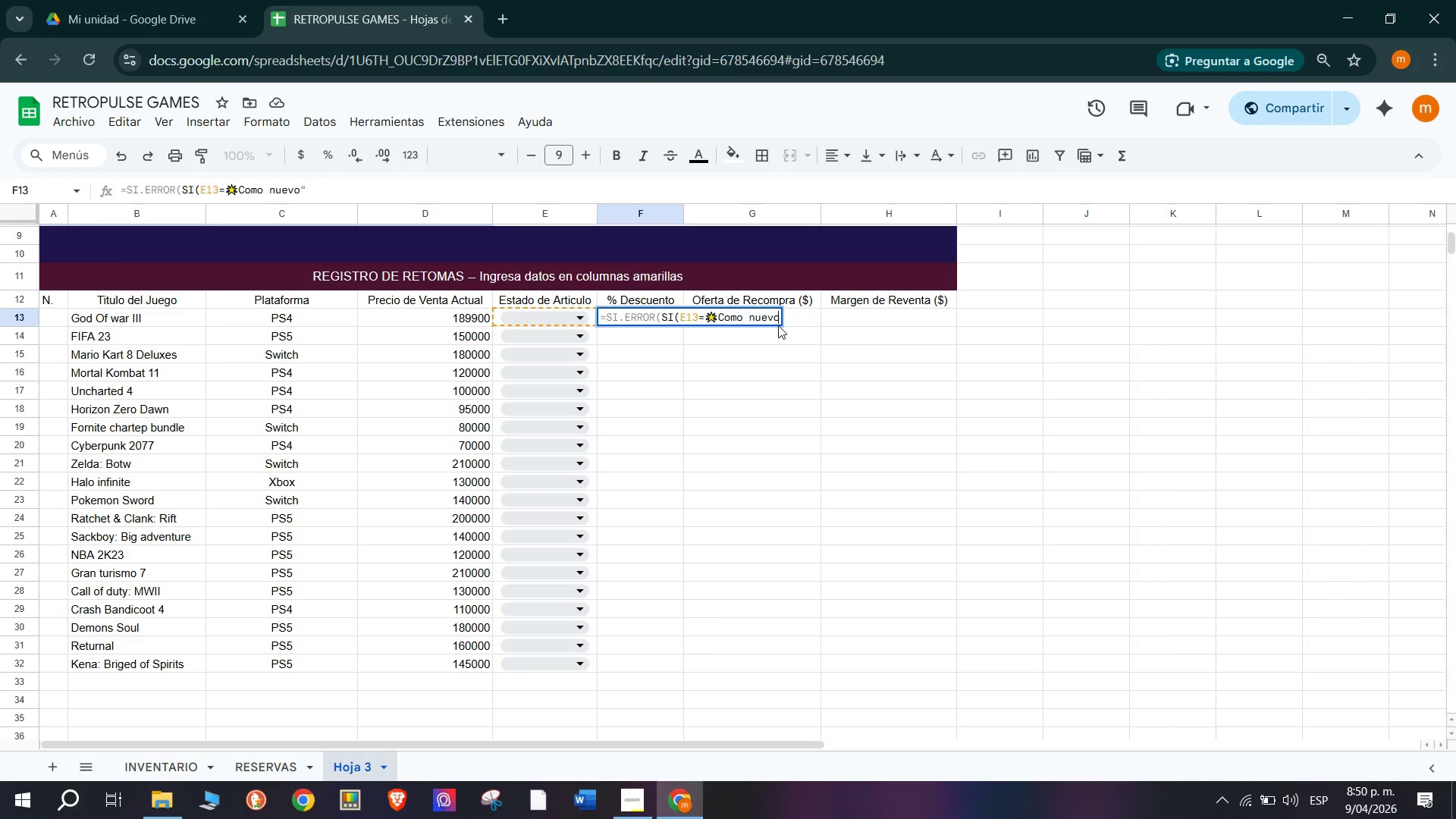 
key(Control+Backspace)
 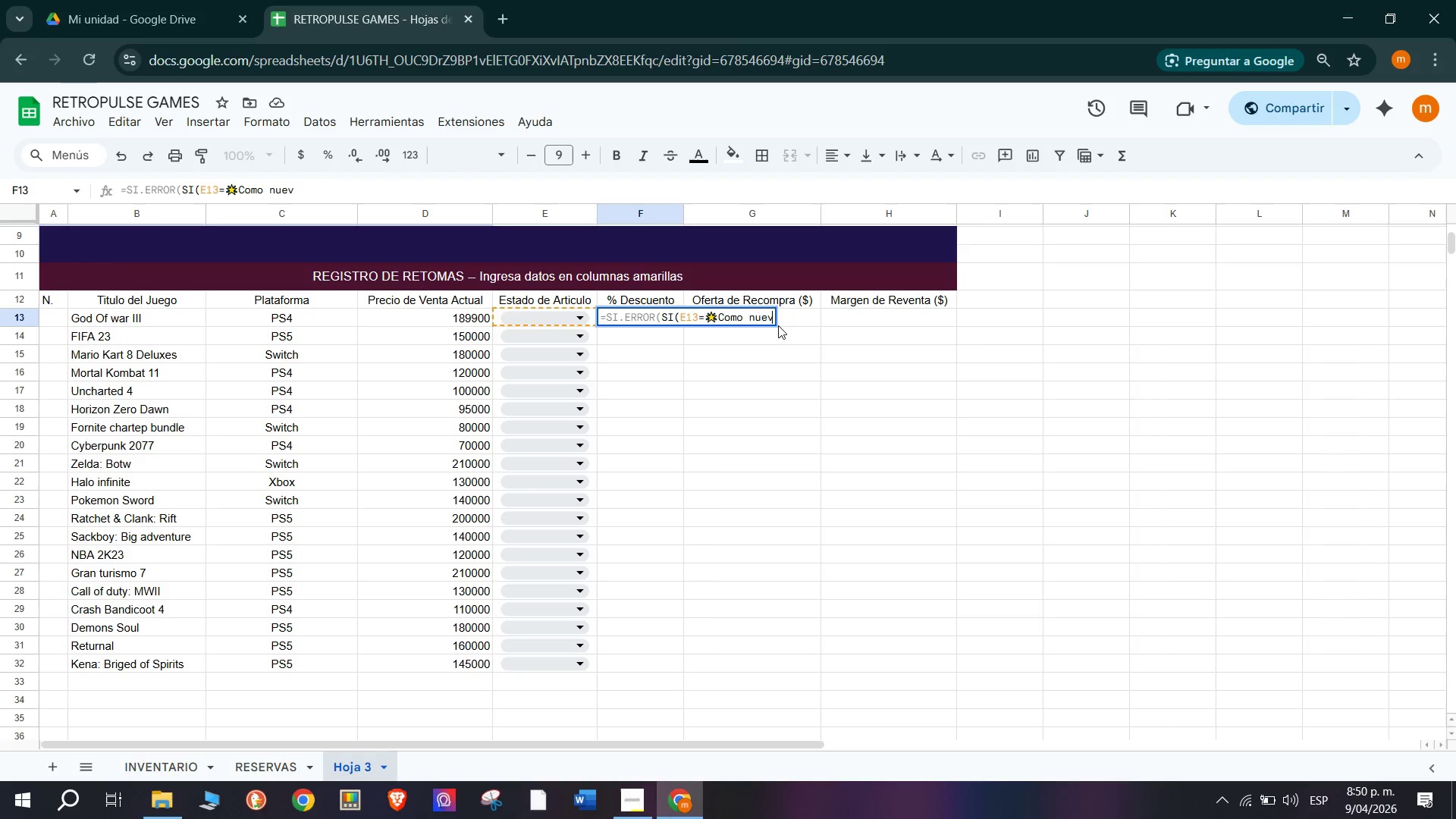 
key(Control+Backspace)
 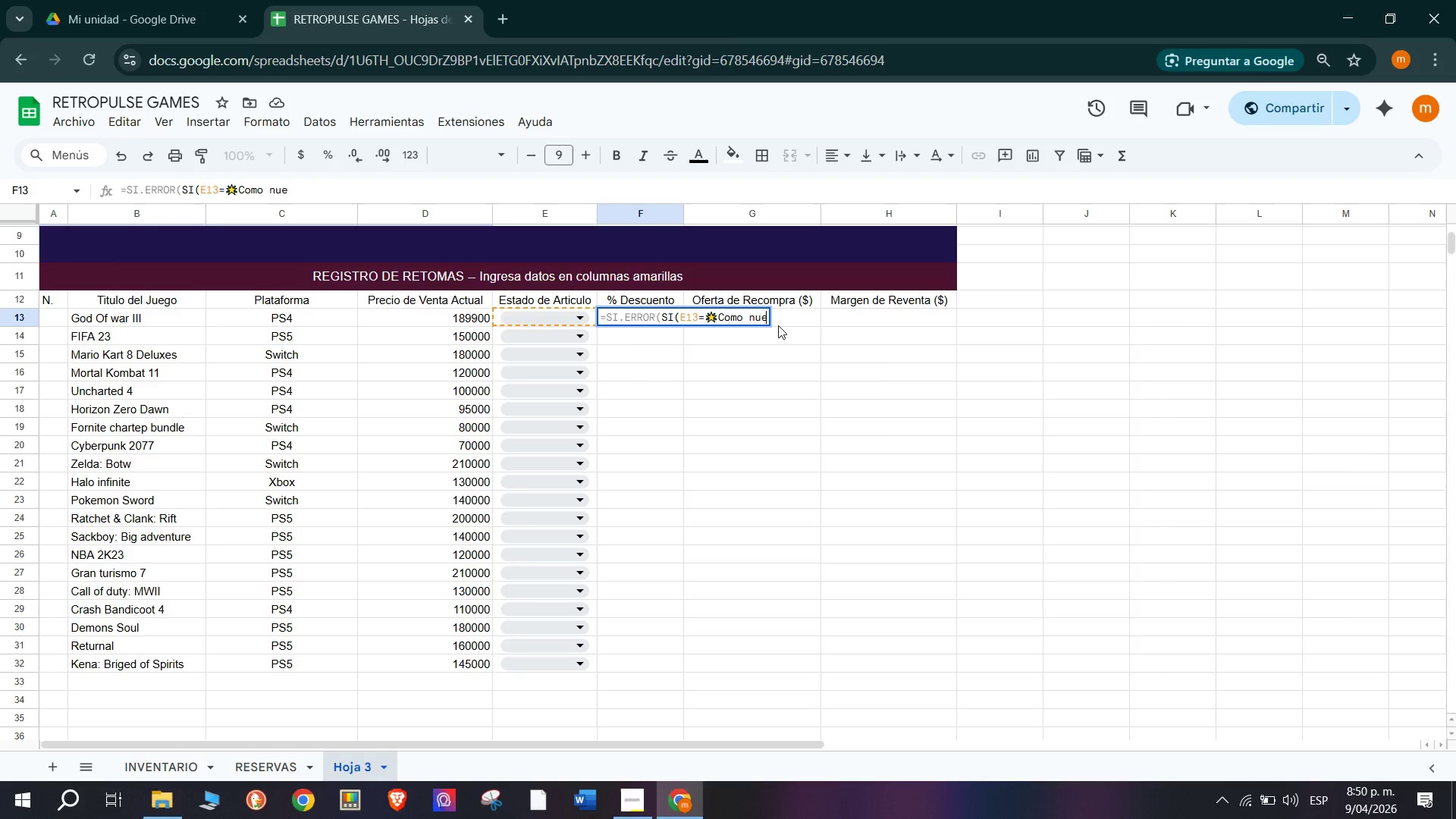 
key(Control+Backspace)
 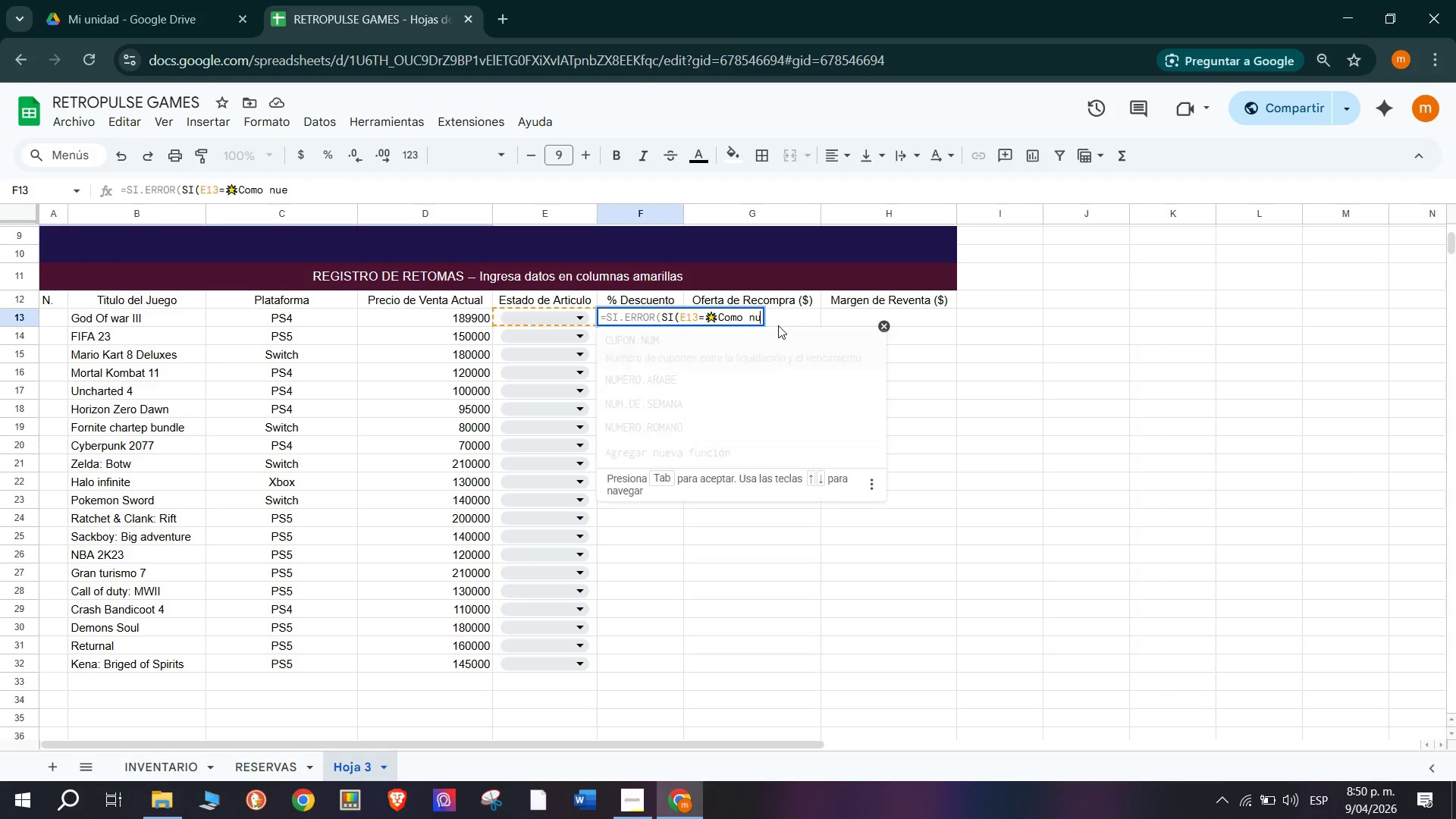 
key(Control+Backspace)
 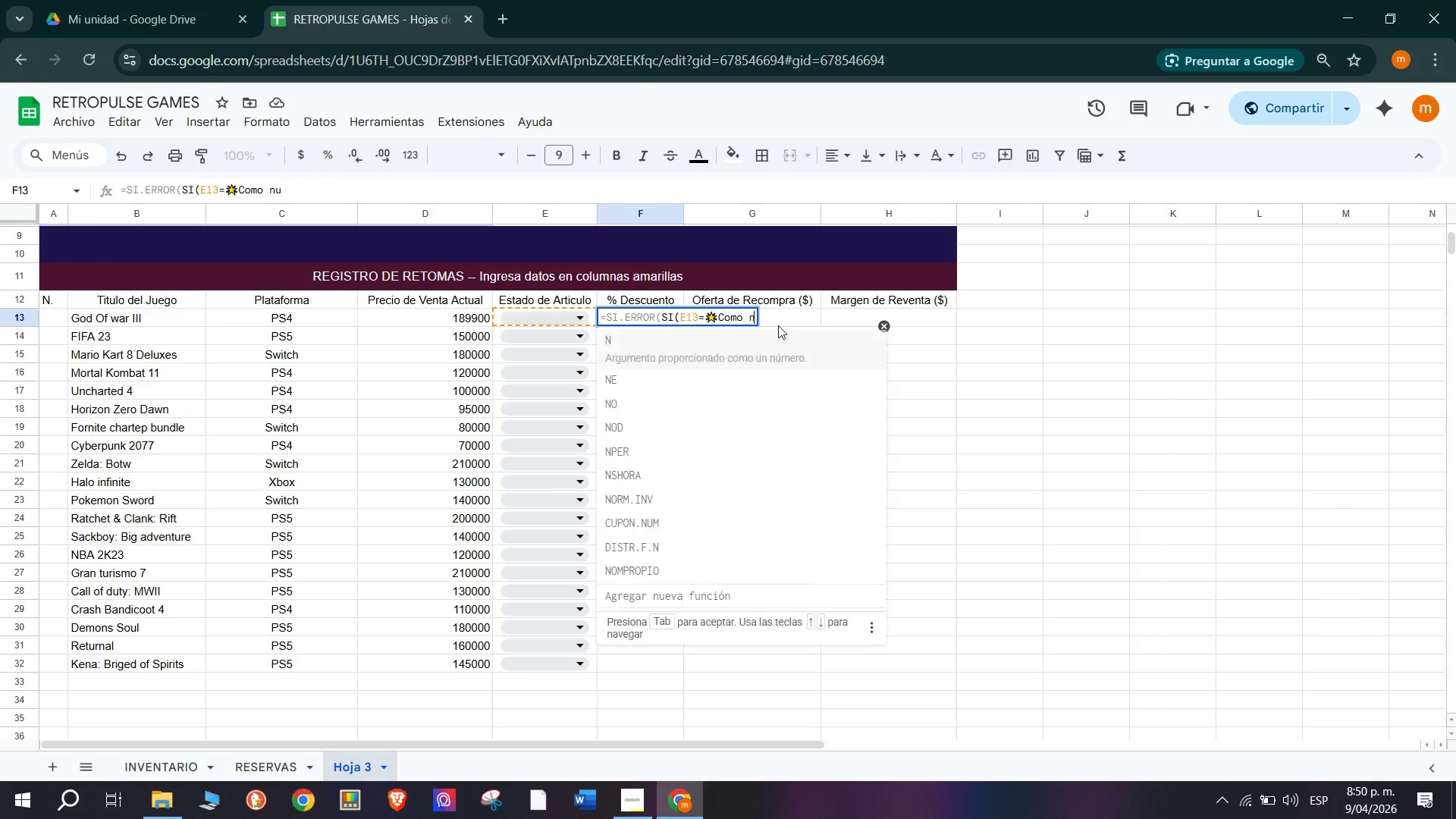 
key(Control+Backspace)
 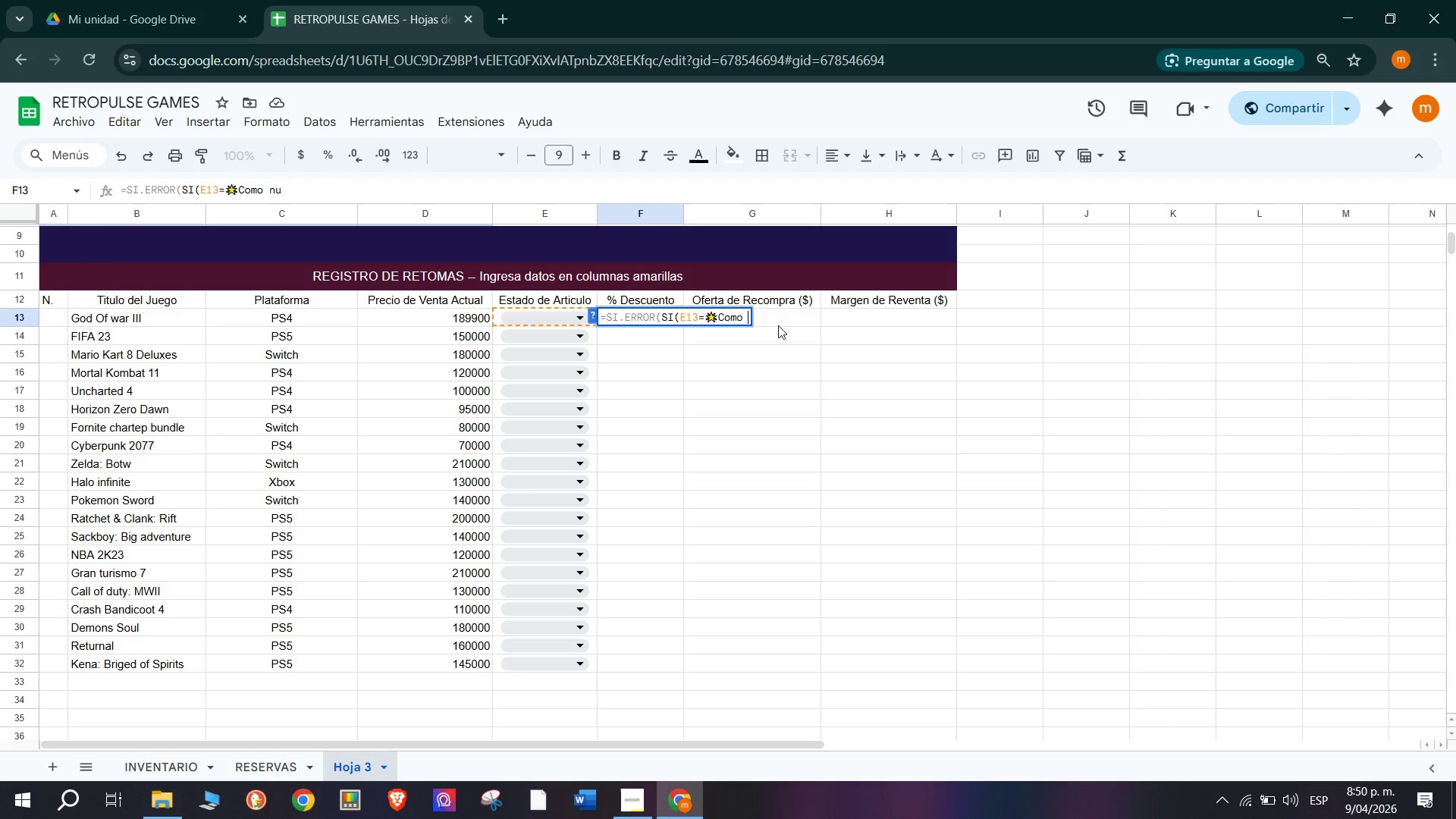 
key(Control+Backspace)
 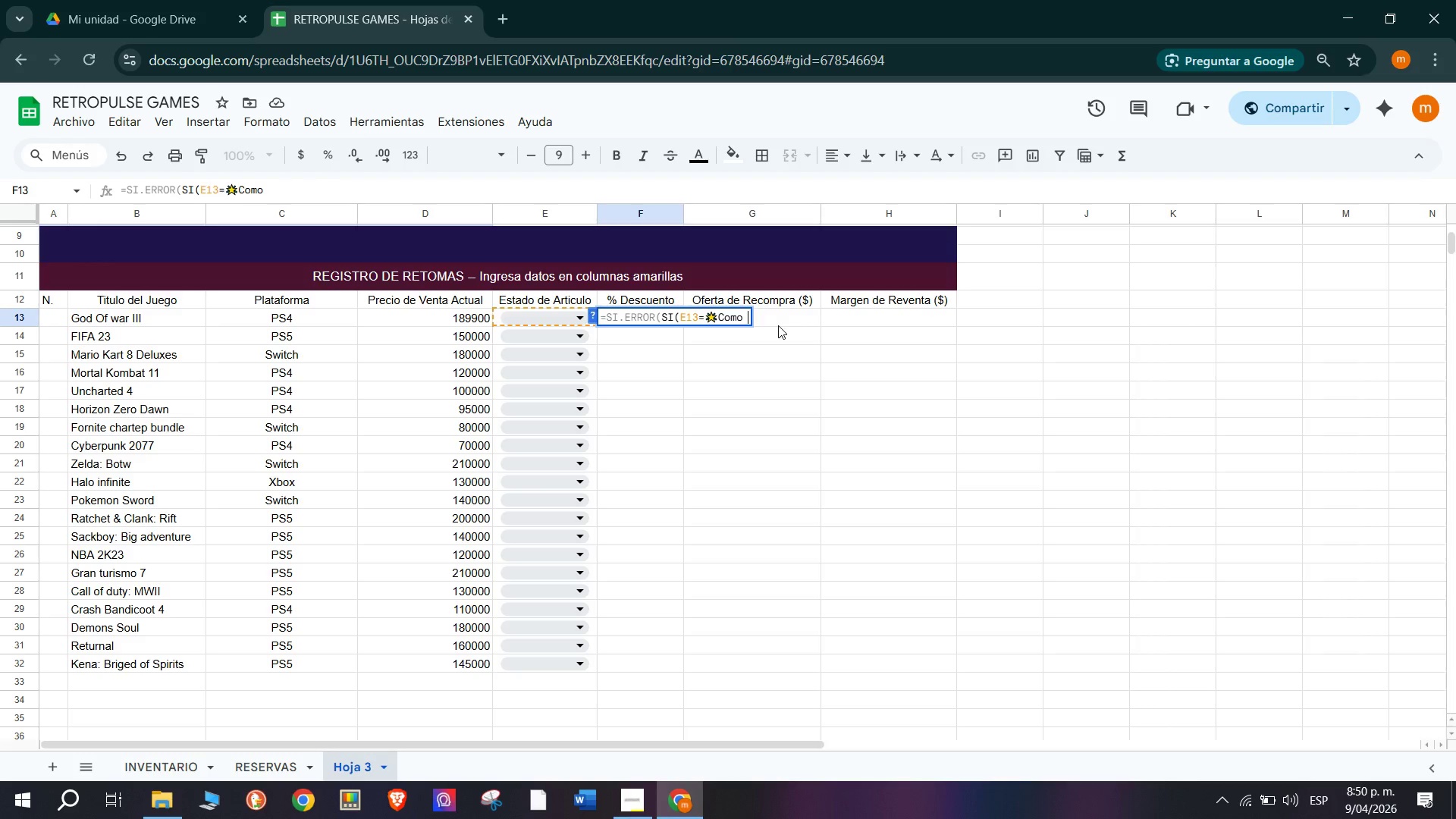 
key(Control+Backspace)
 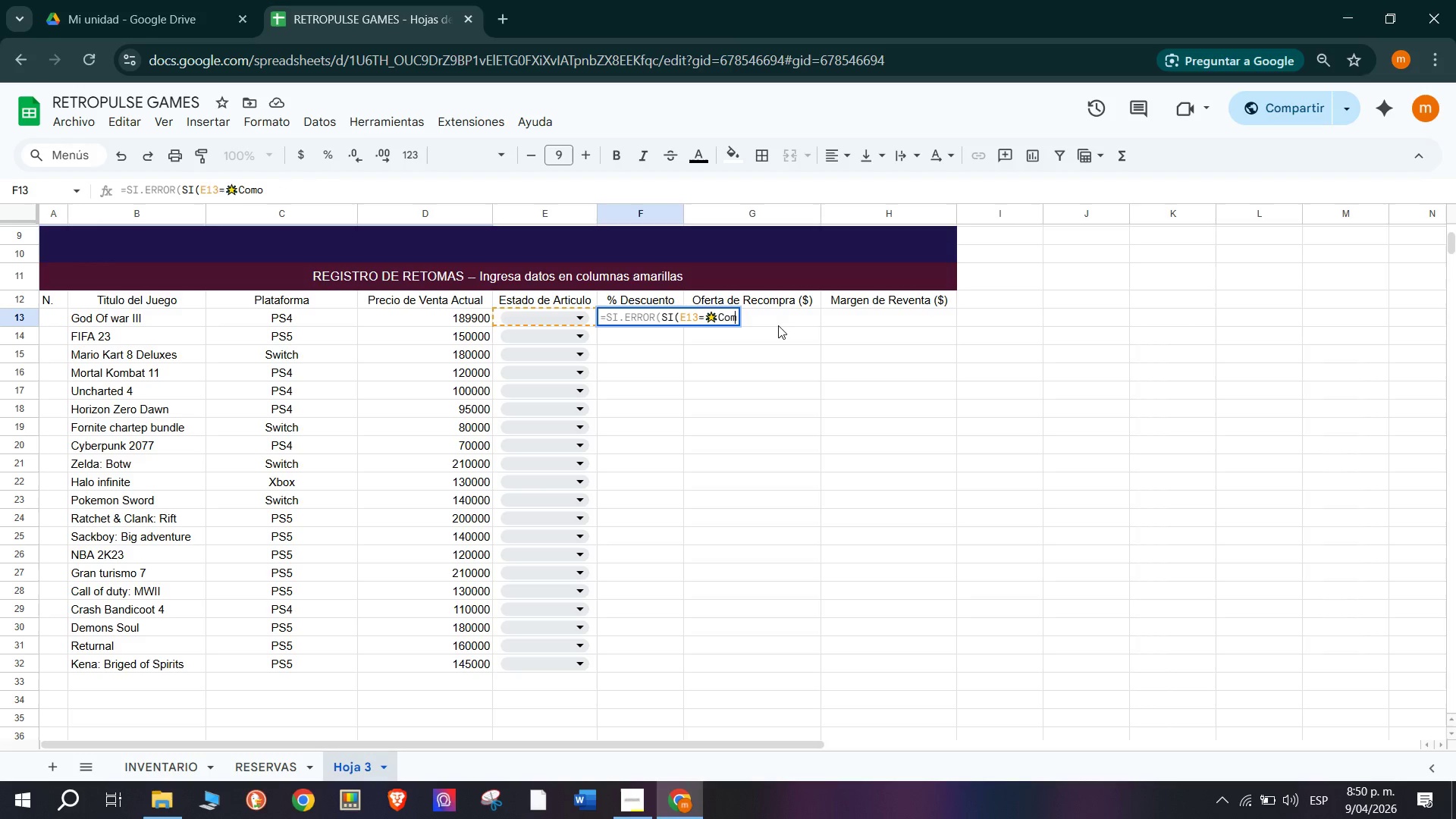 
key(Control+Backspace)
 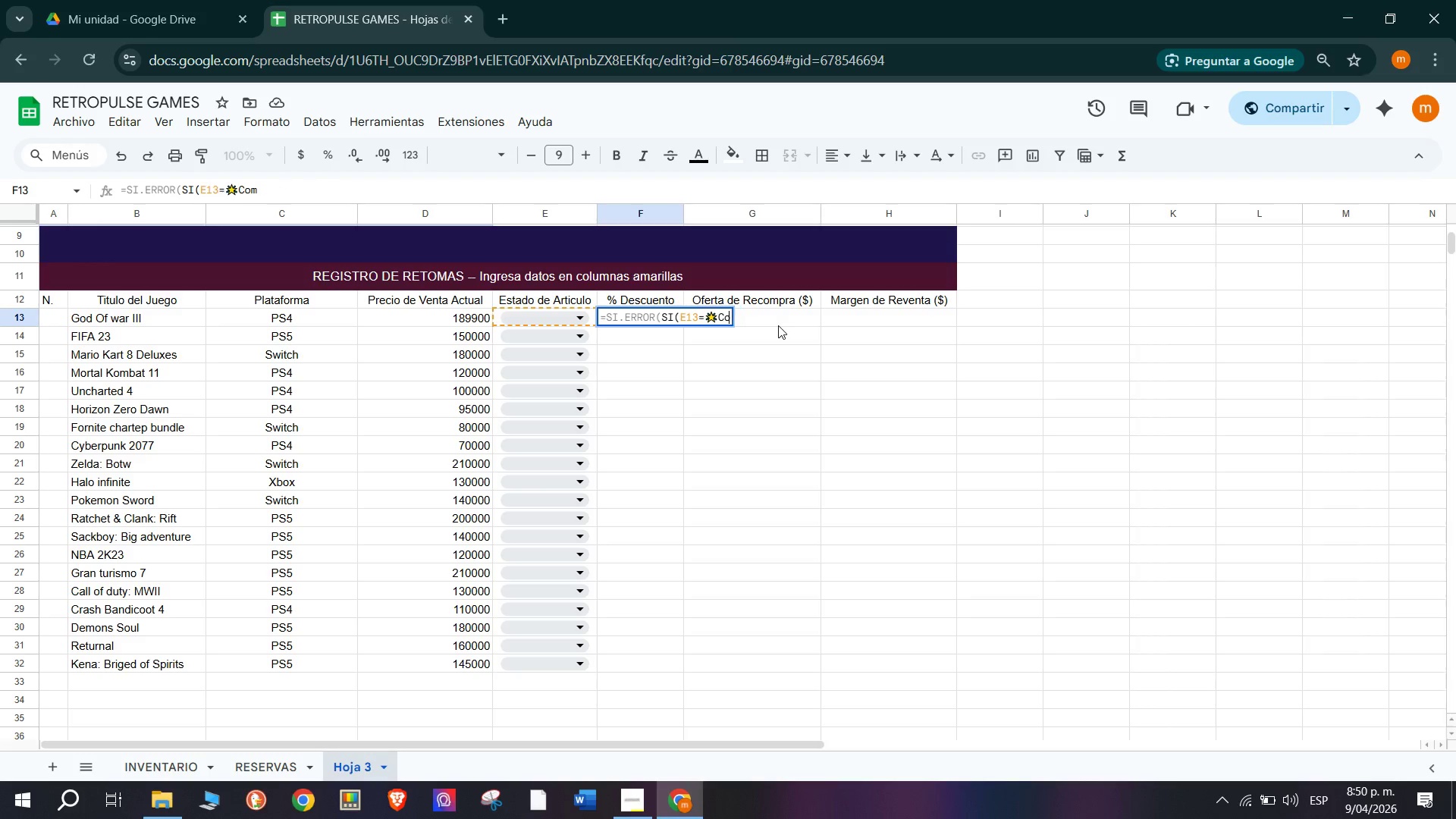 
key(Control+Backspace)
 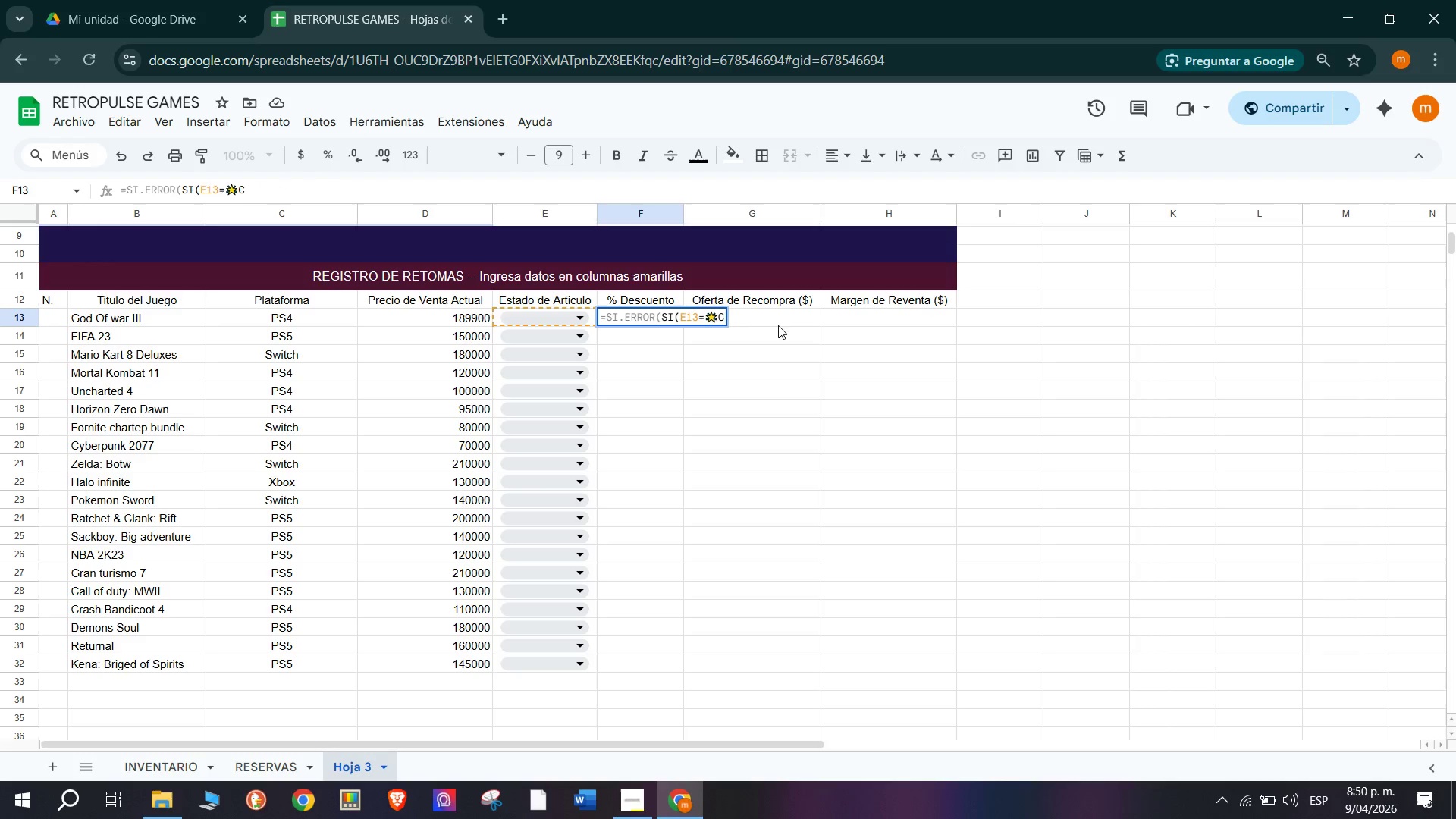 
key(Control+Backspace)
 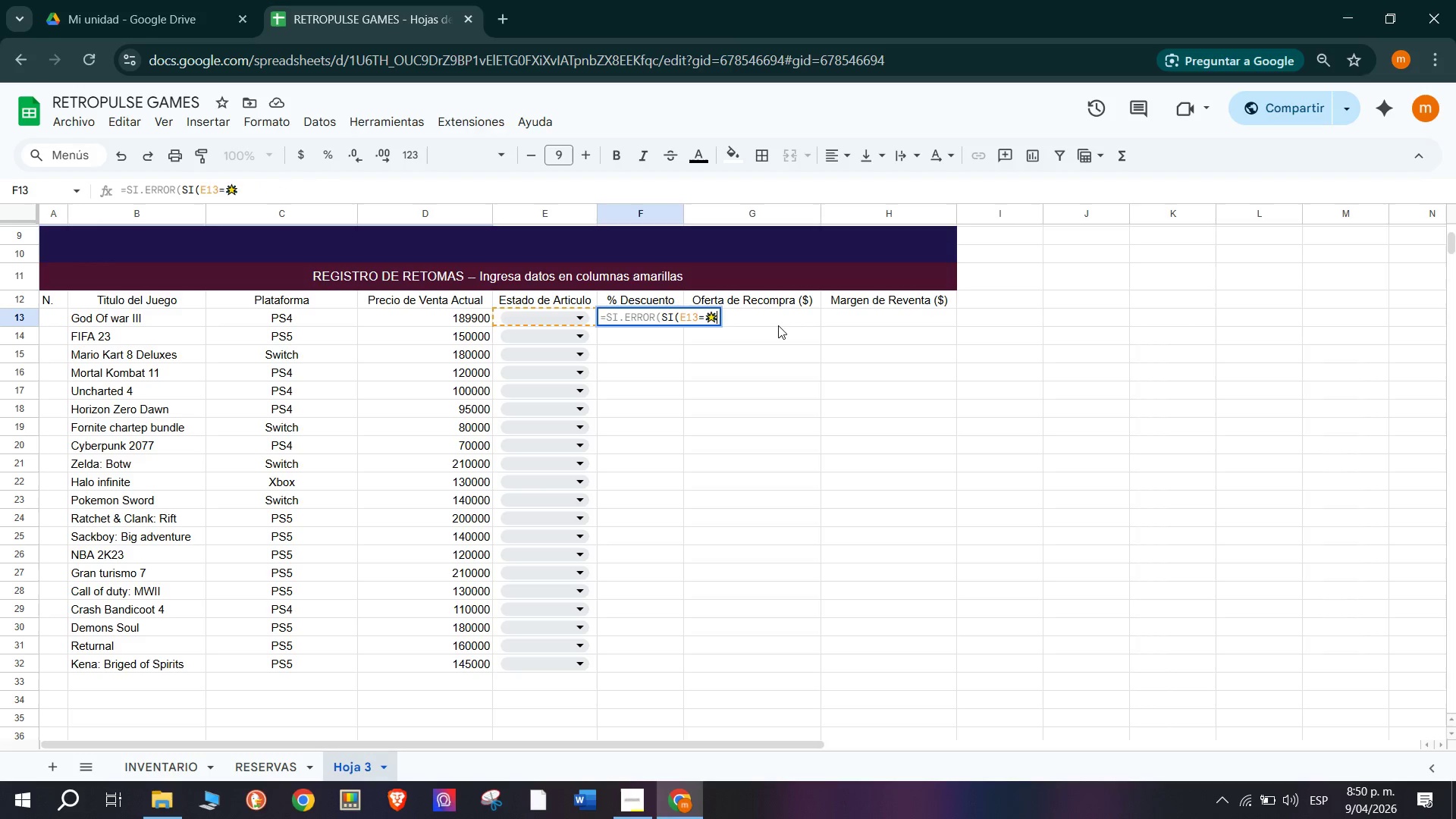 
key(Control+Backspace)
 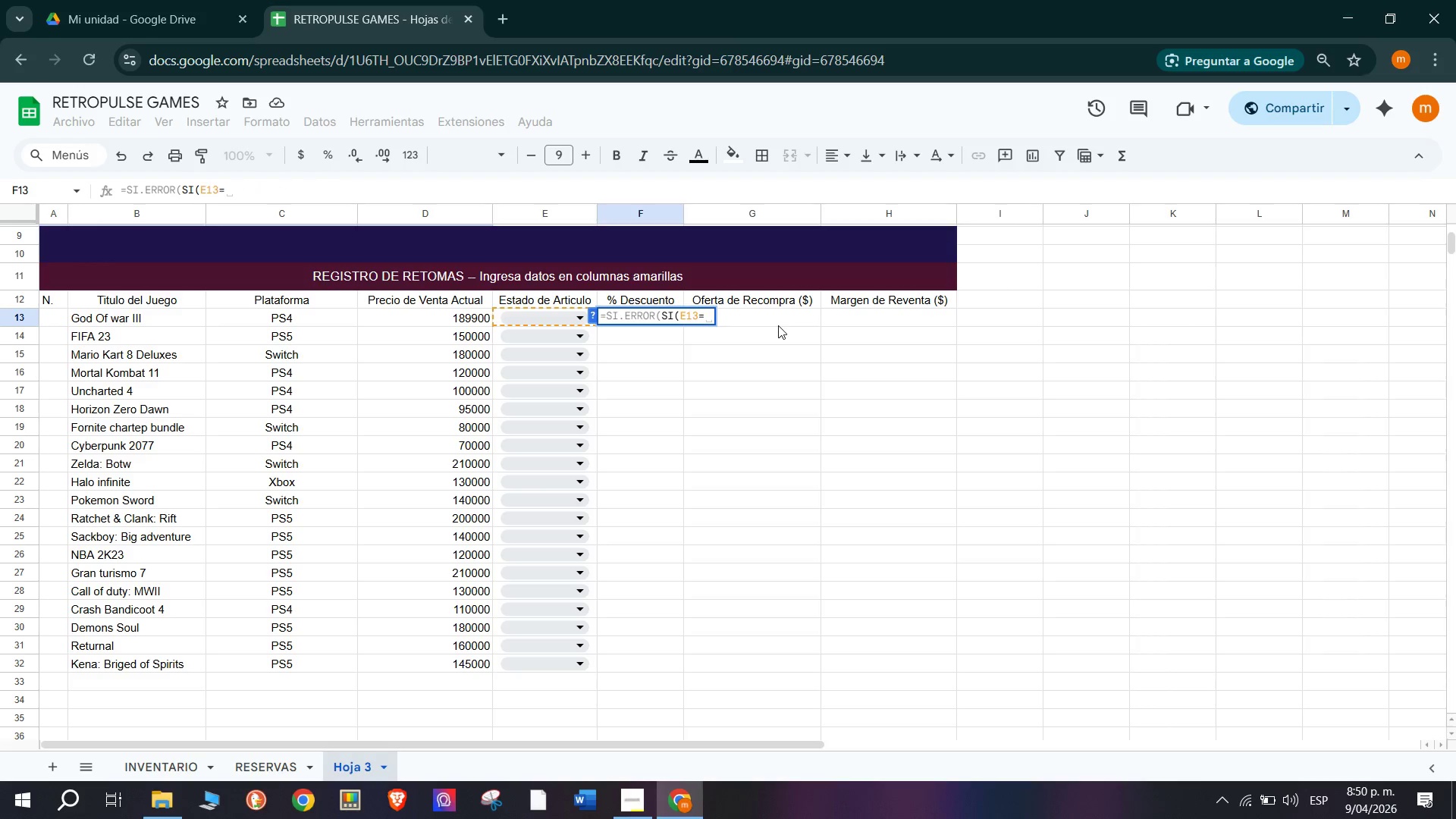 
key(Control+C)
 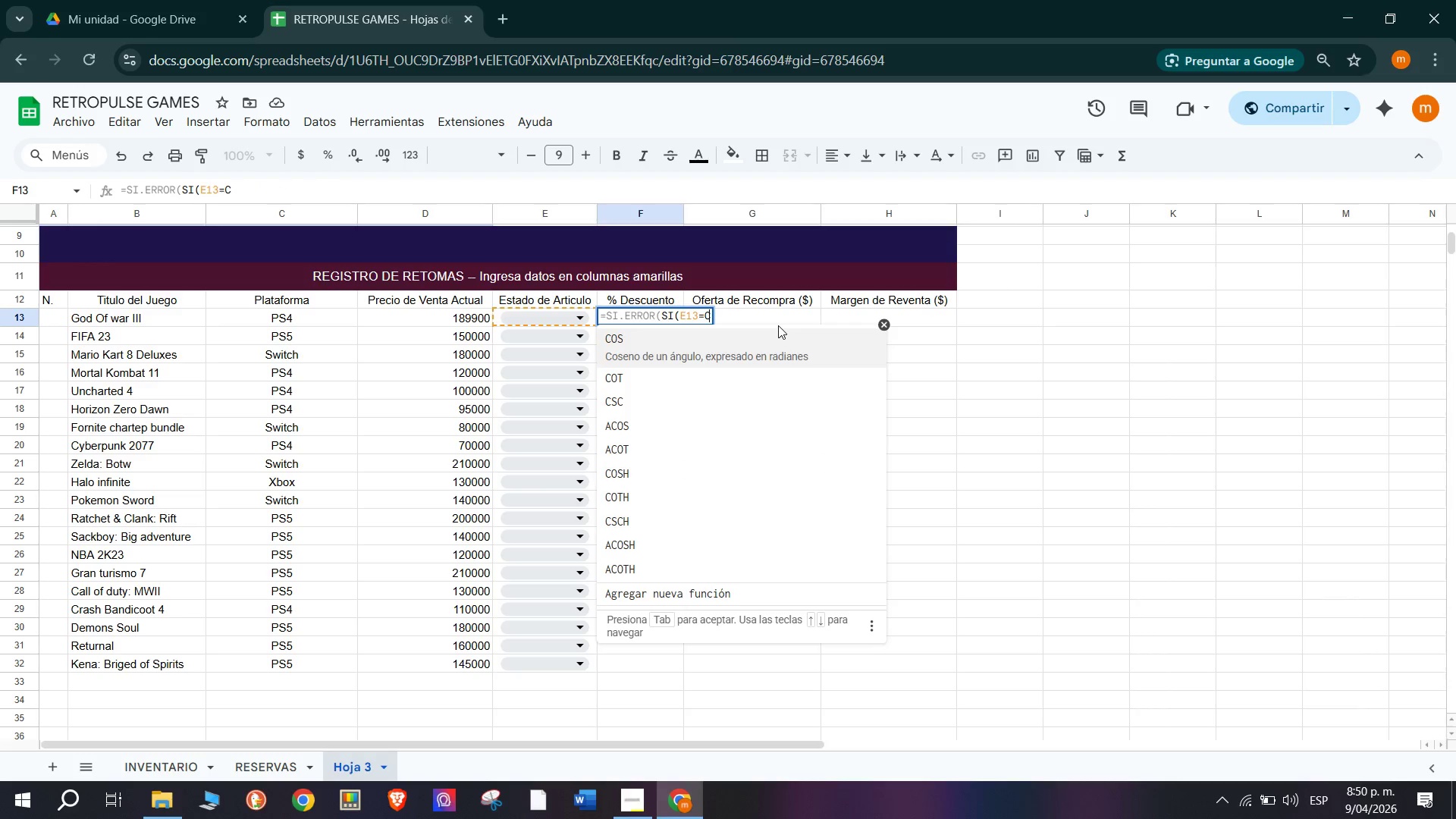 
key(Control+M)
 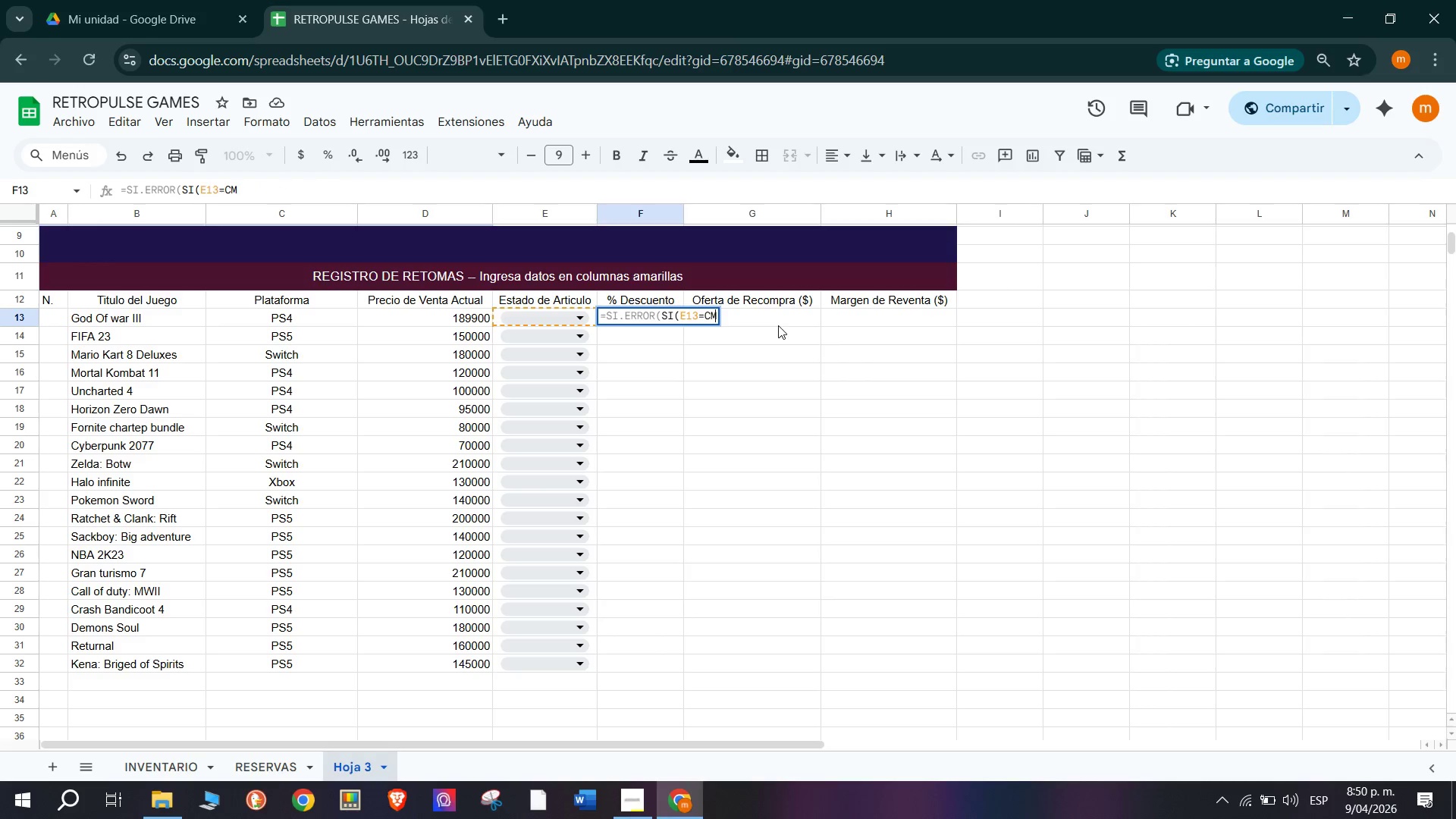 
key(Control+O)
 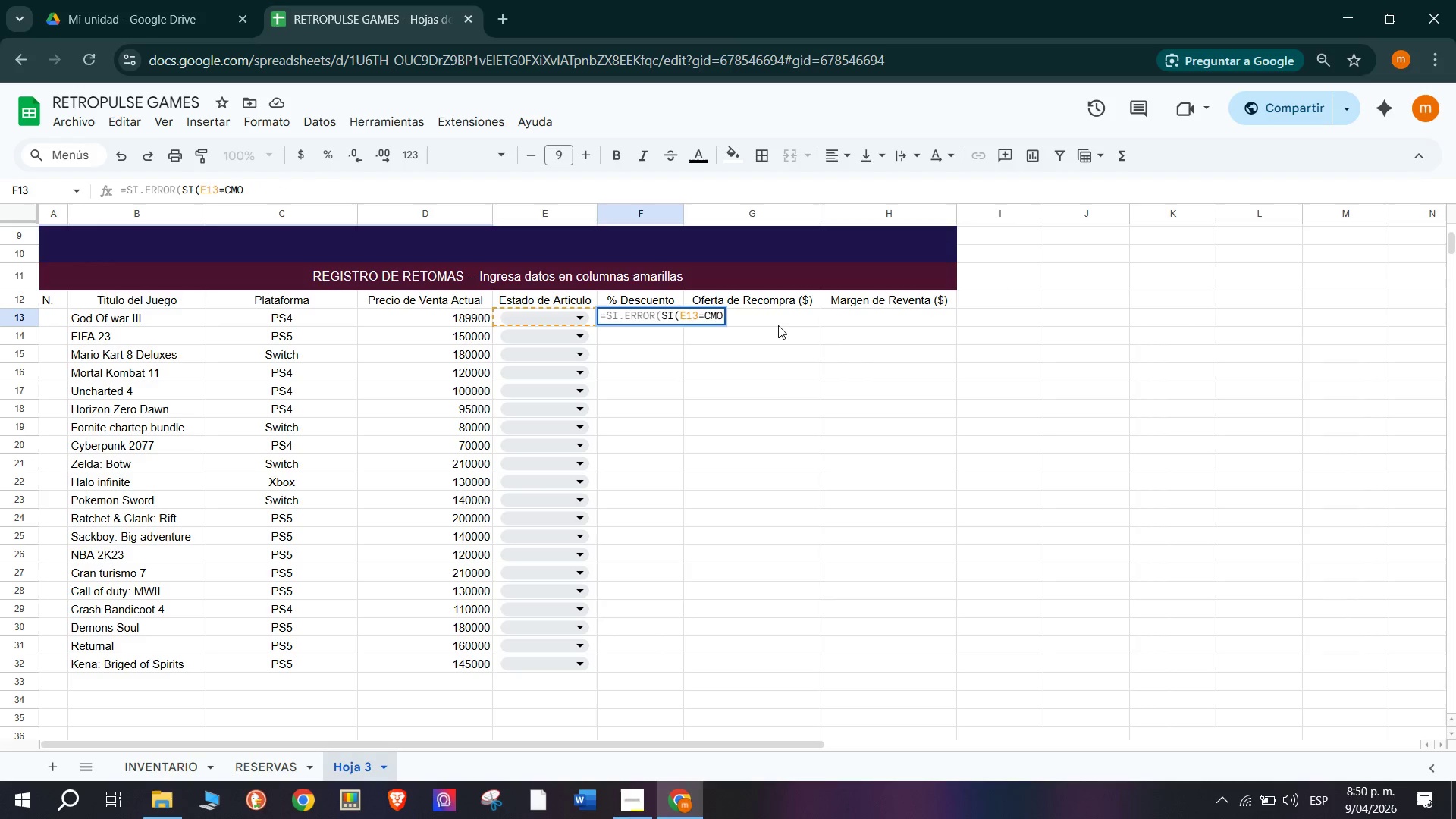 
key(Control+Backspace)
 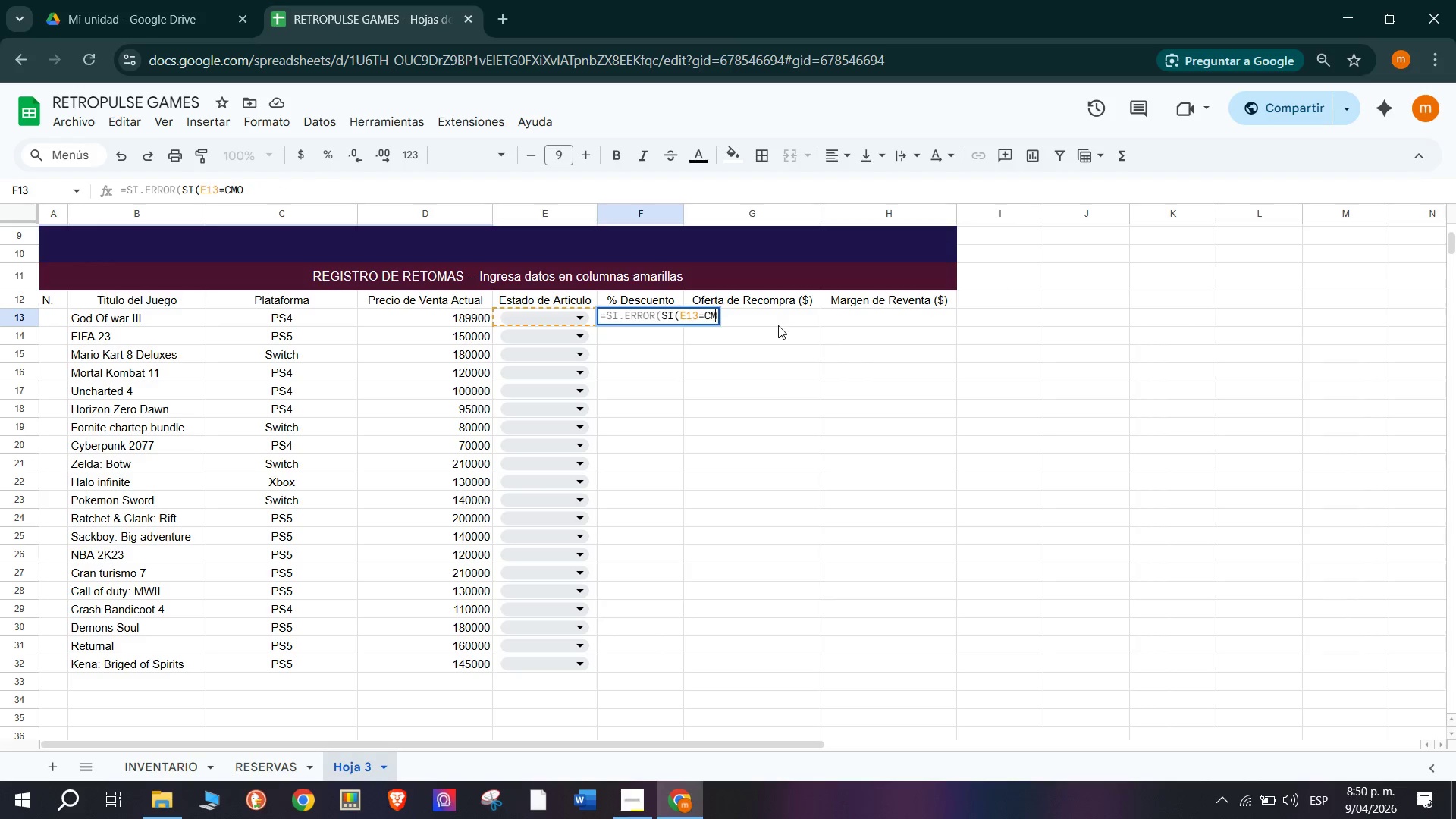 
key(Control+Backspace)
 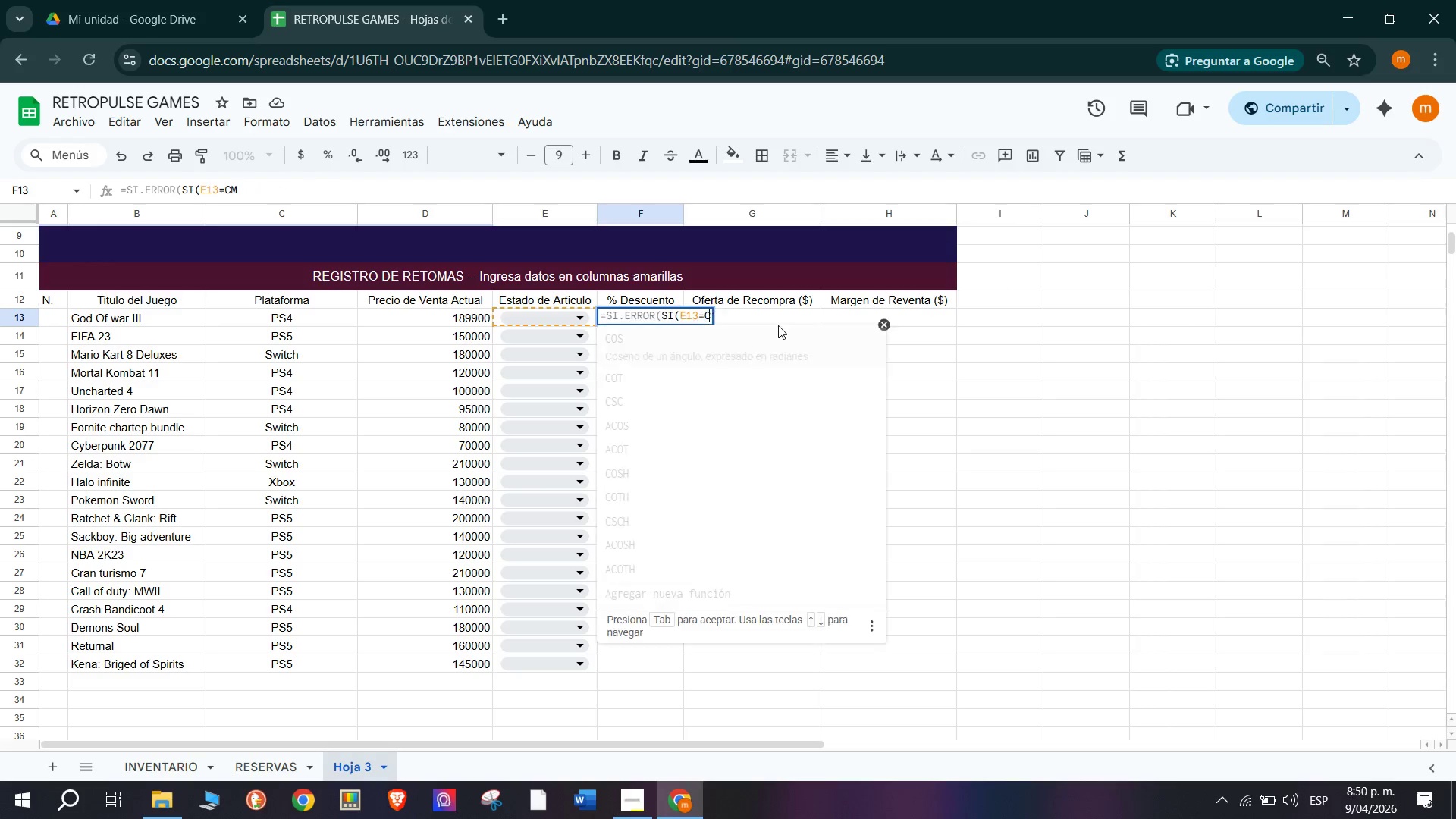 
key(Control+Backspace)
 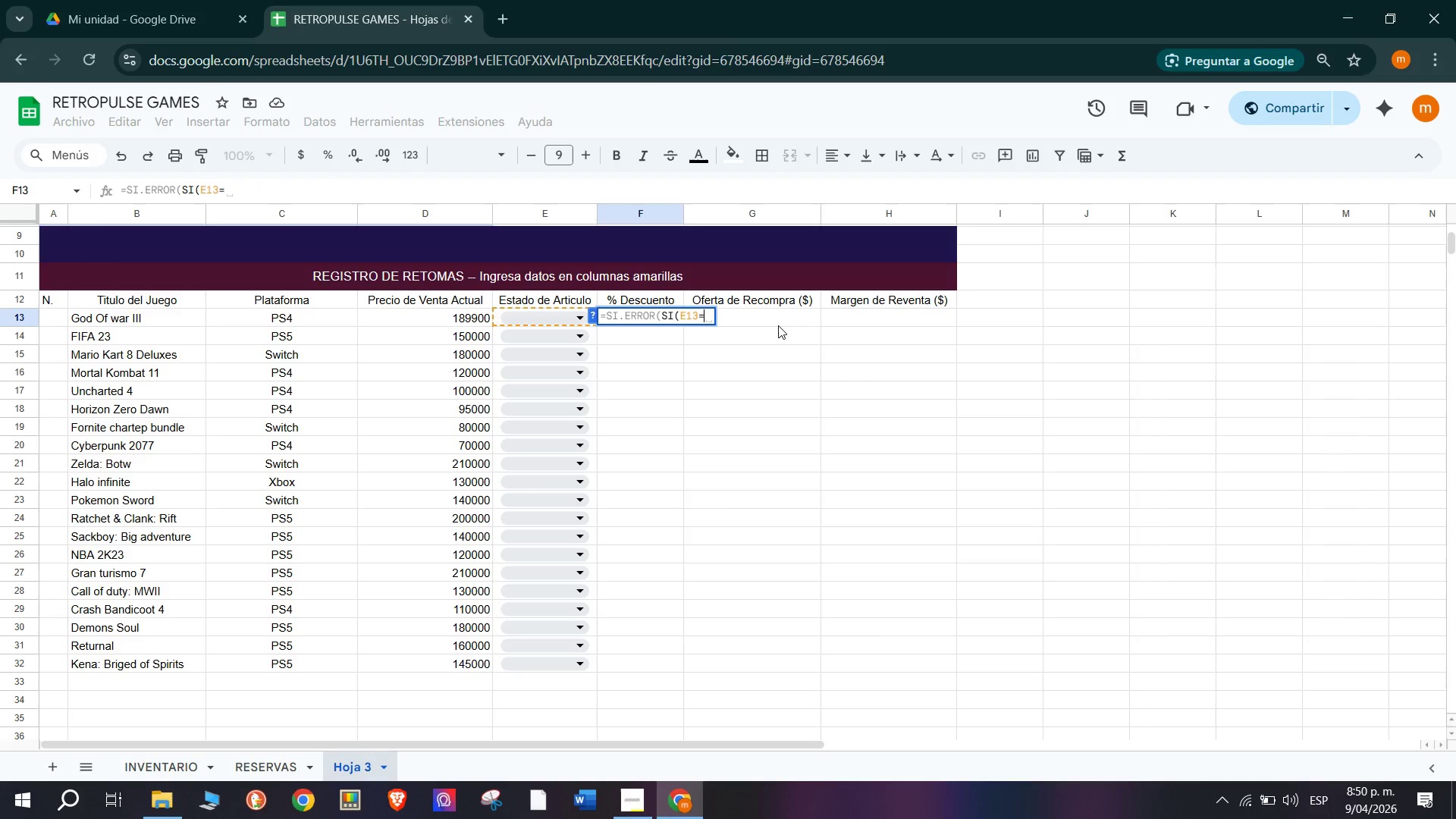 
key(Control+Shift+2)
 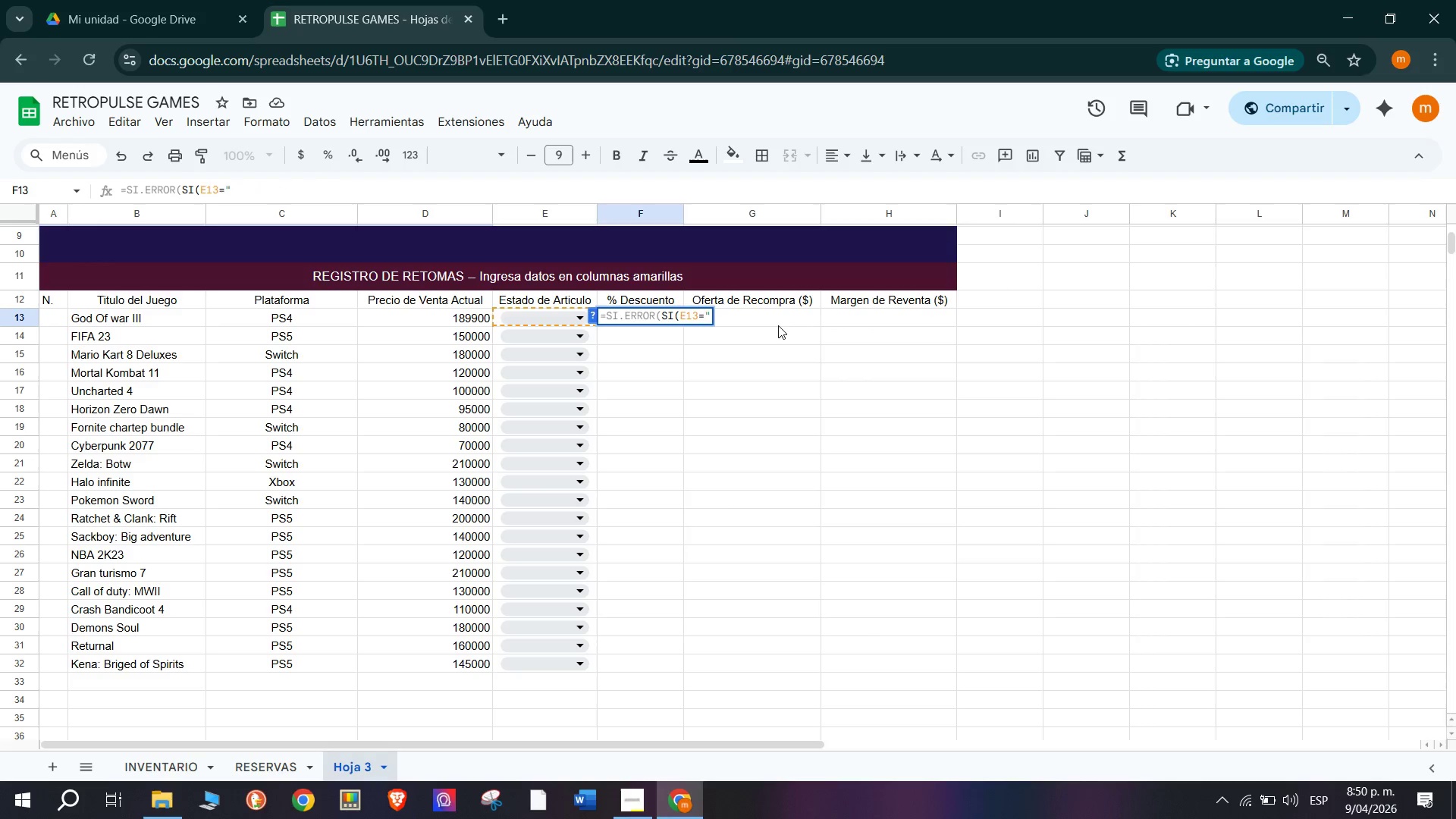 
key(Control+V)
 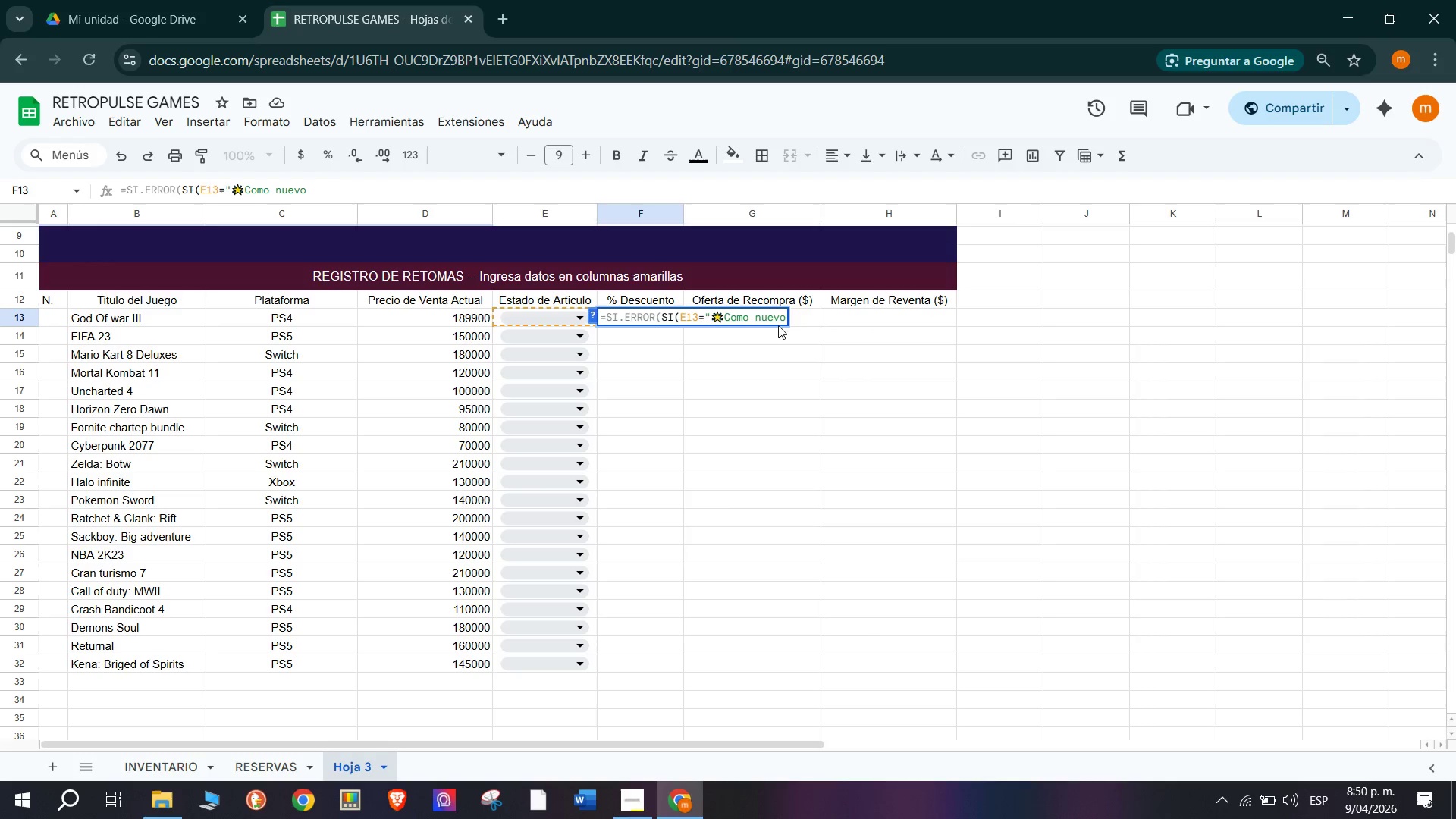 
key(Shift+2)
 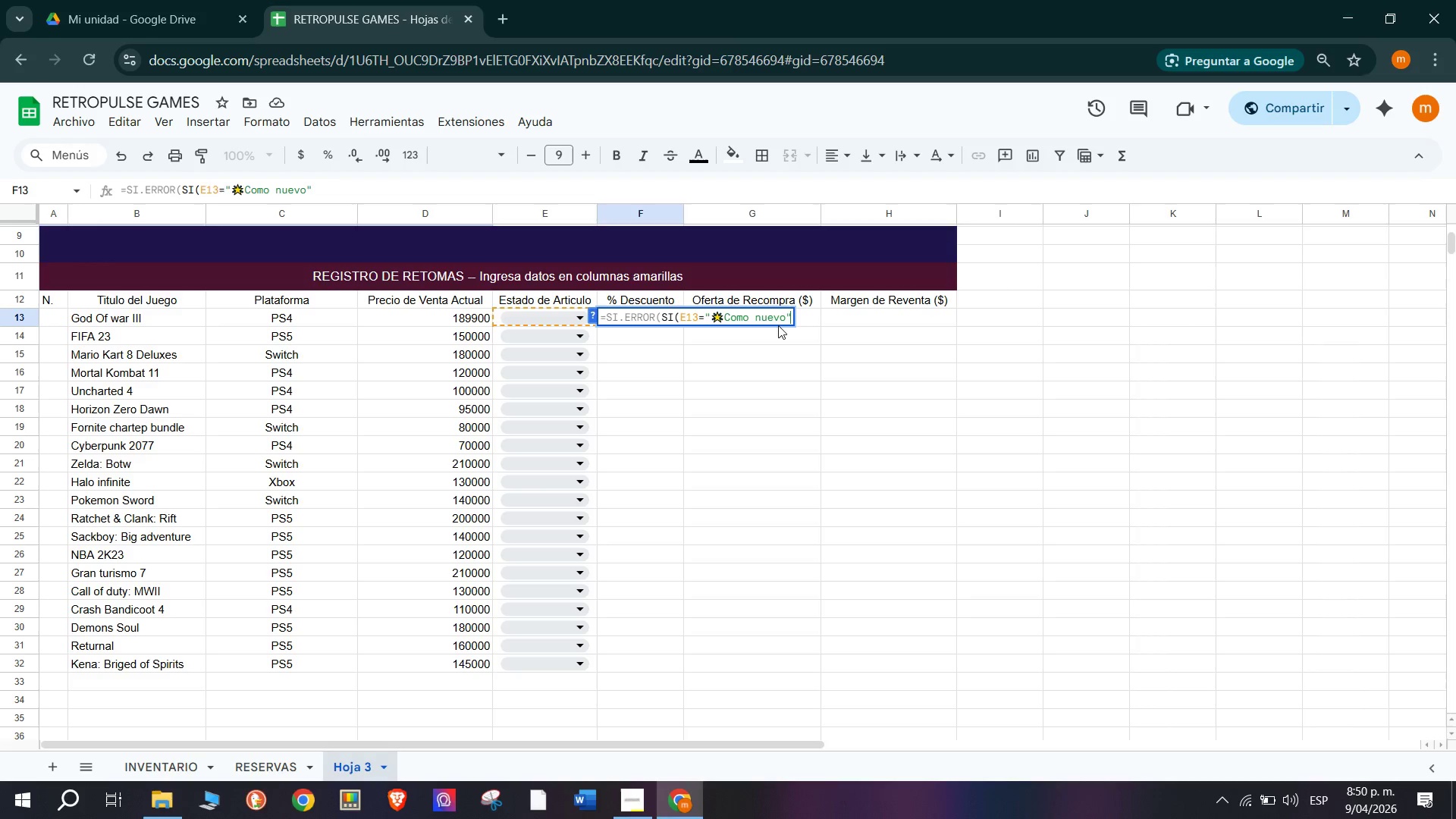 
key(Shift+Comma)
 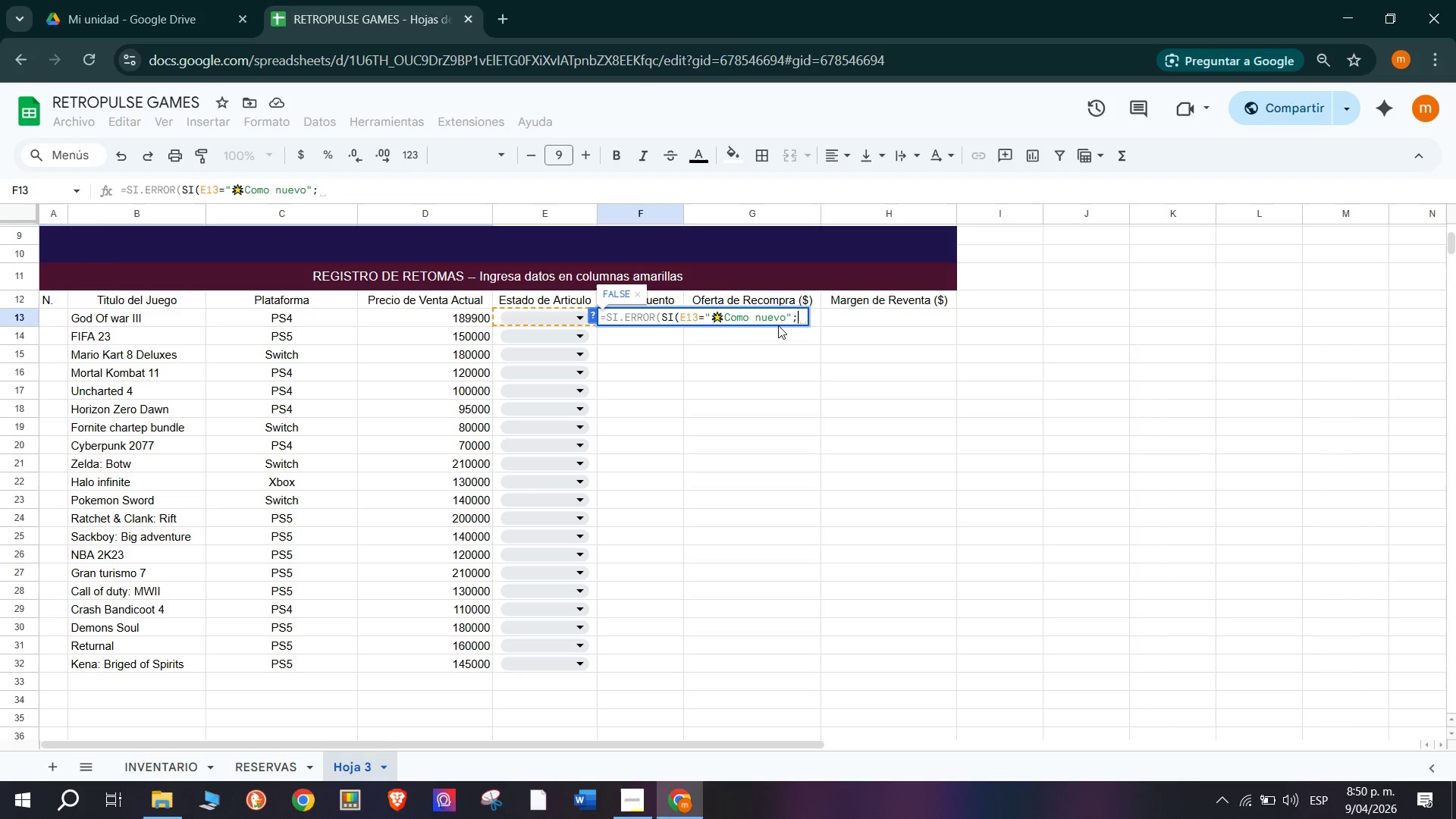 
wait(5.69)
 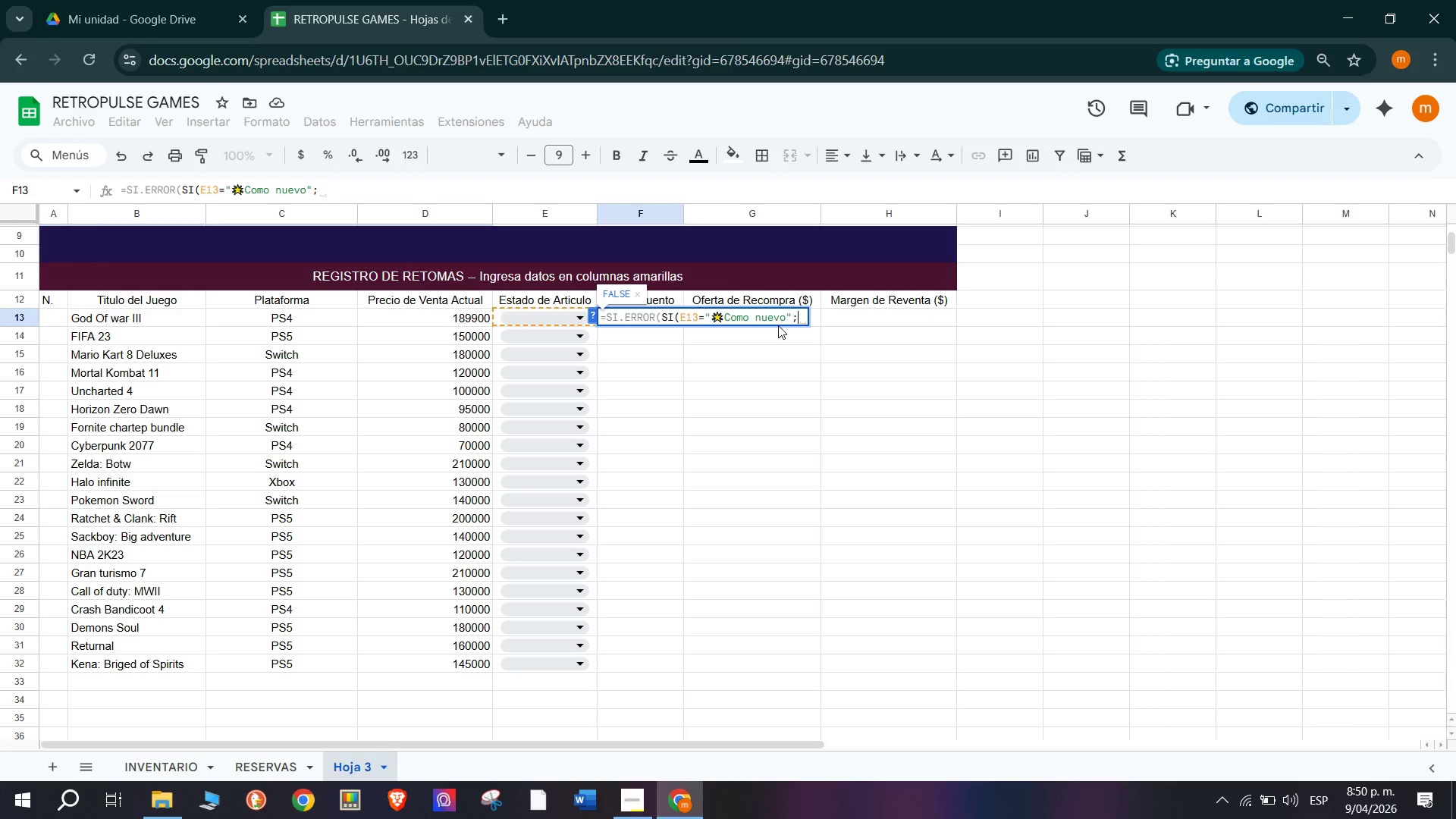 
type($C@)
key(Backspace)
type(#)
key(Backspace)
type($)
 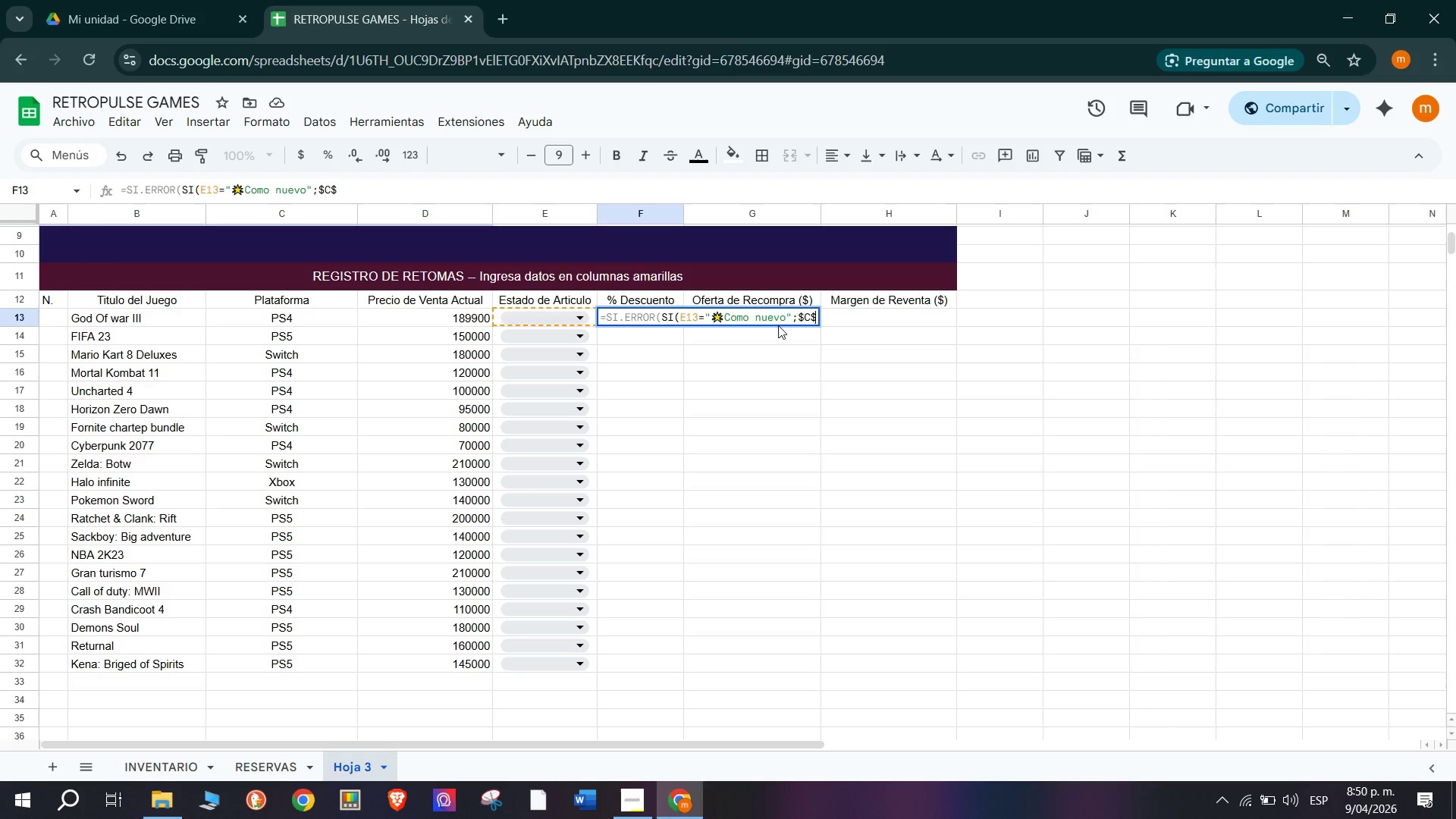 
type(6>)
key(Backspace)
type(<SI)
 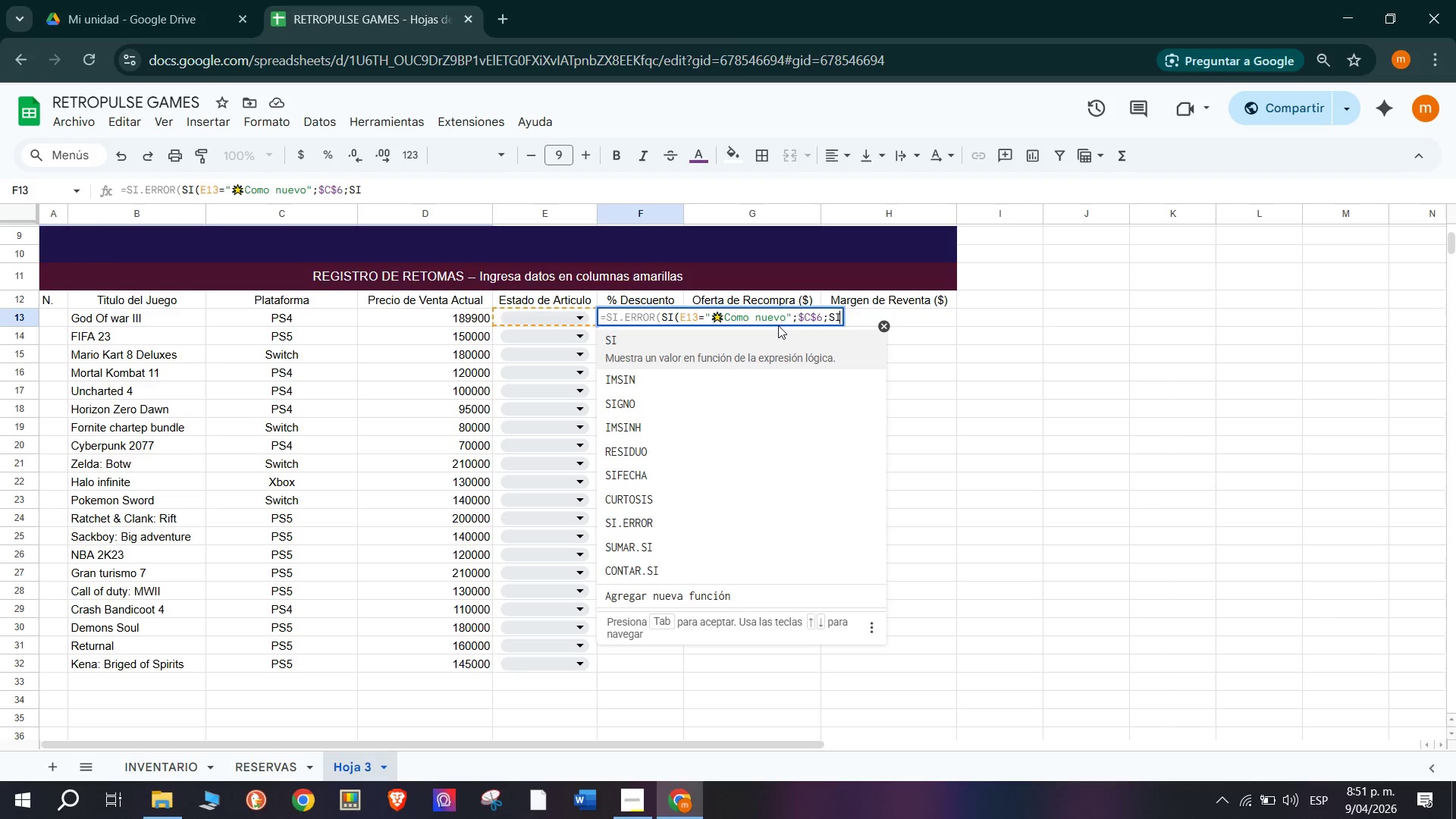 
left_click([764, 344])
 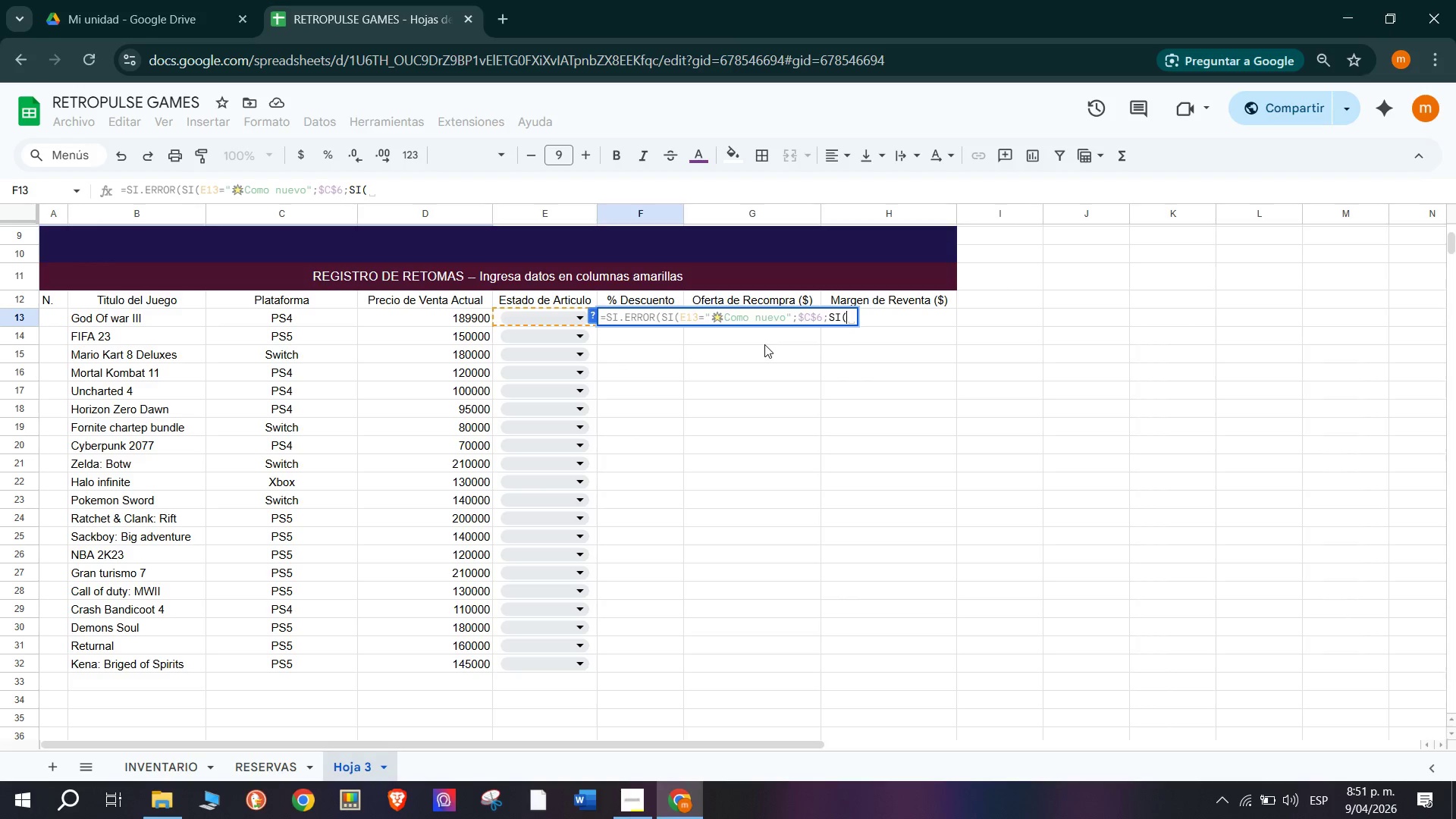 
type(E13)
 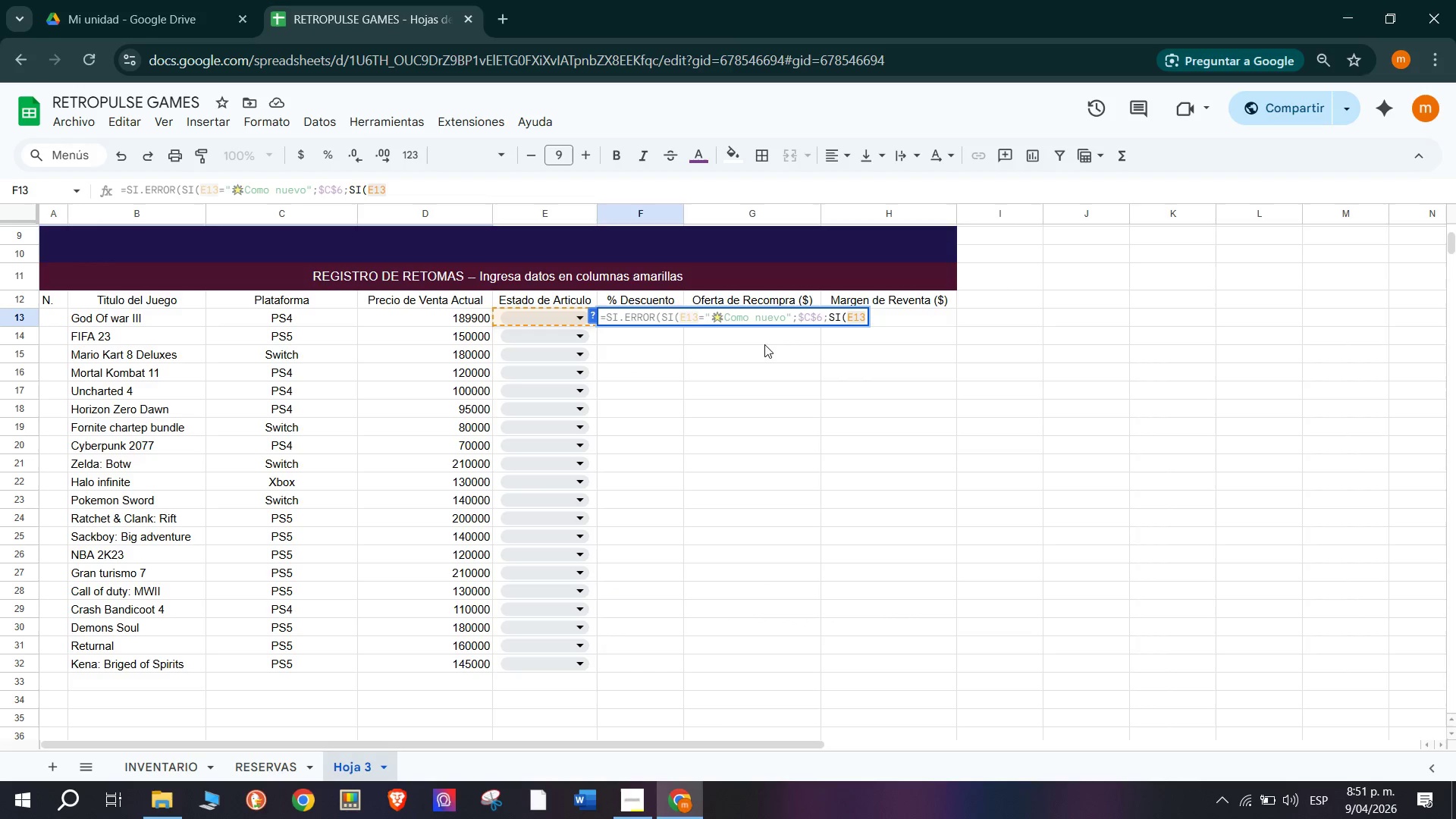 
type()@)
 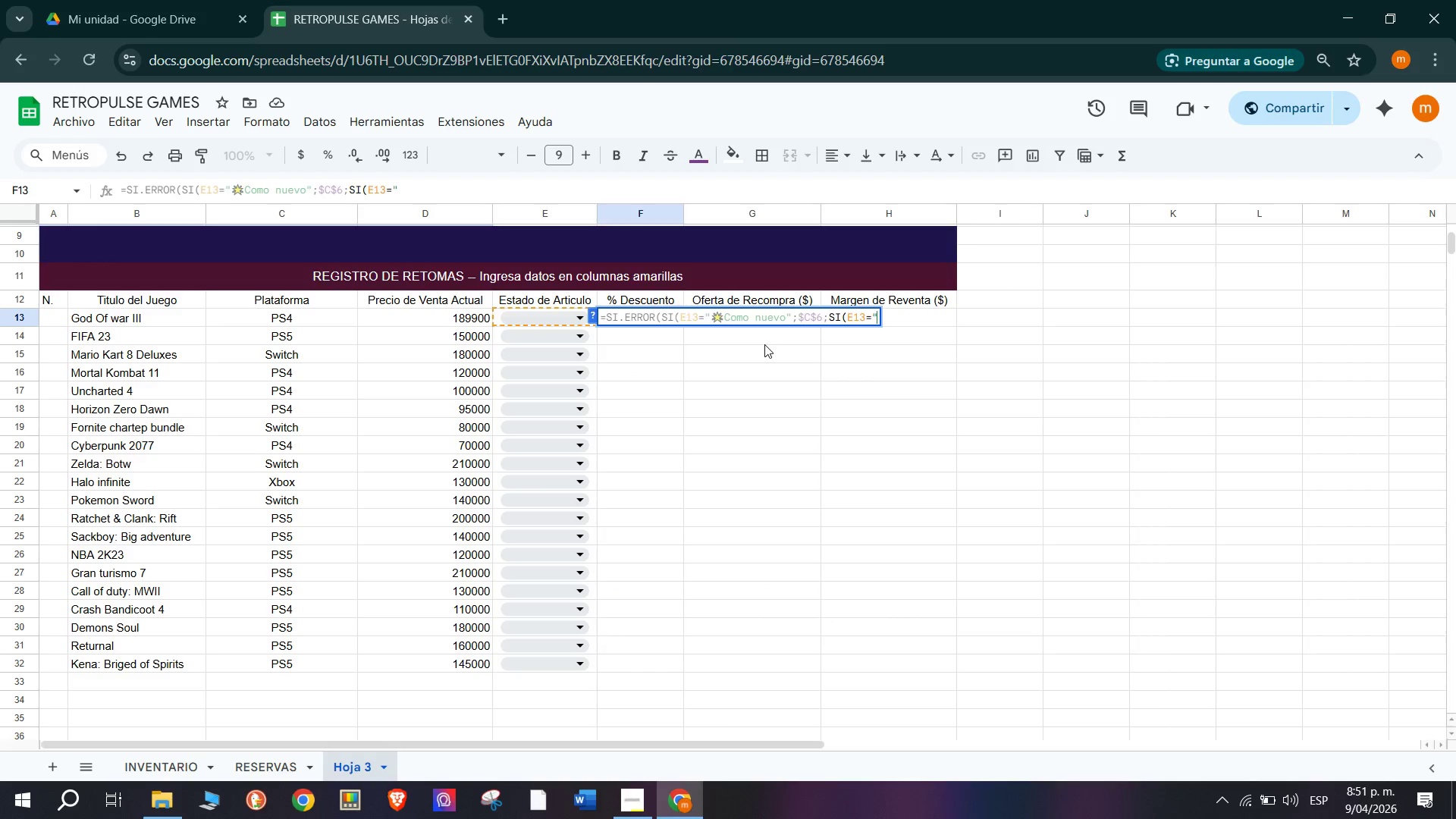 
key(Meta+V)
 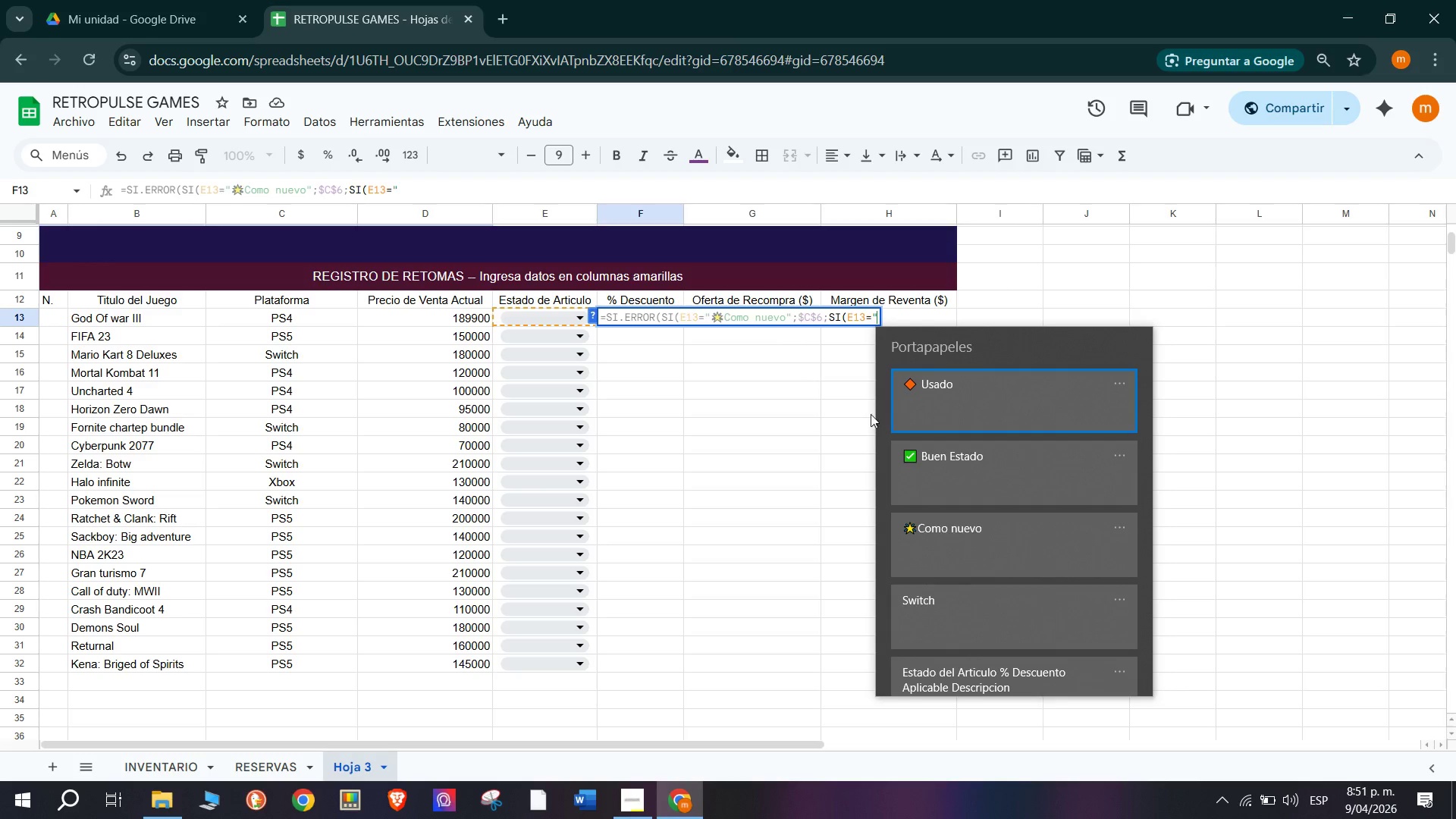 
left_click([945, 464])
 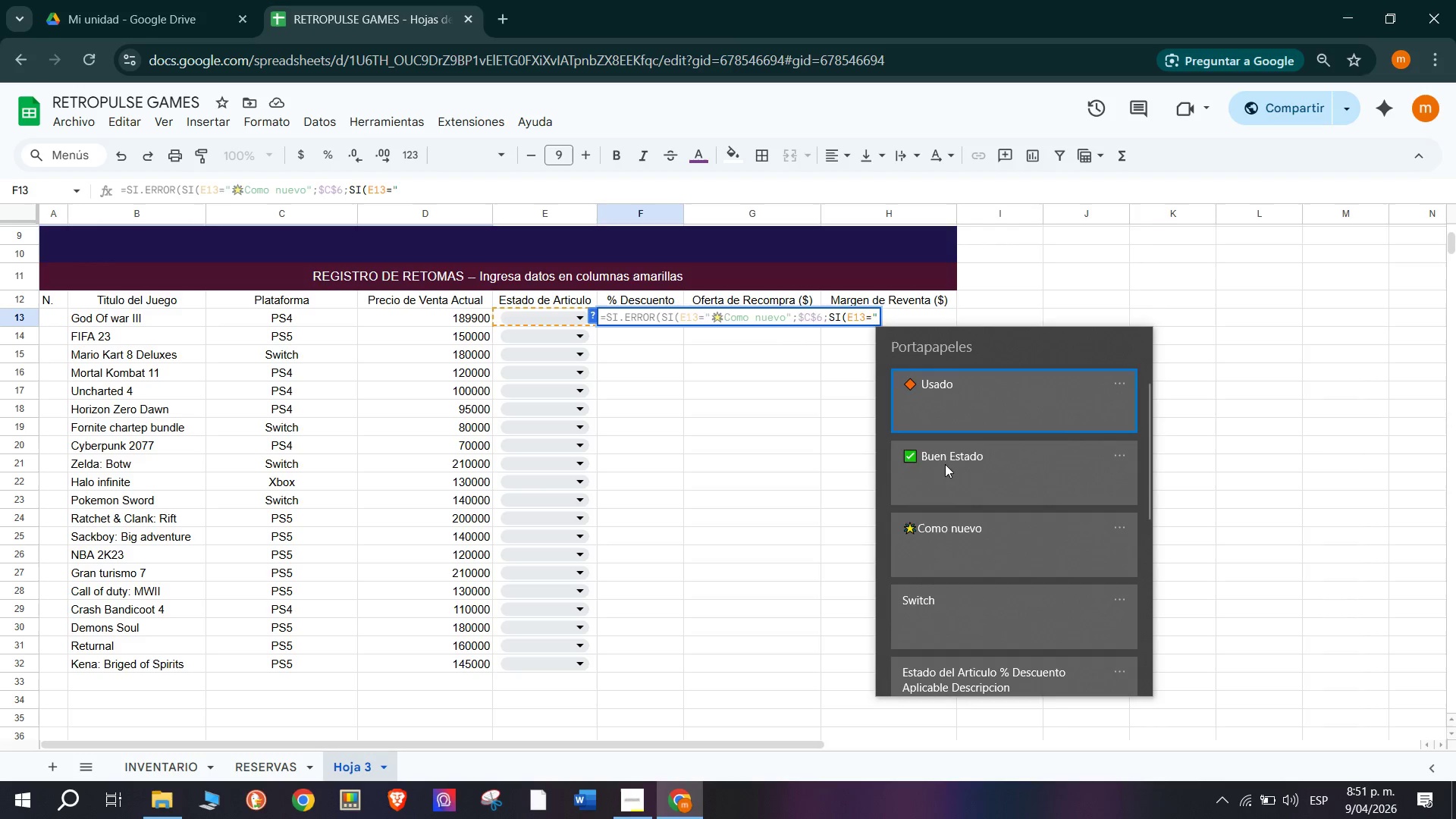 
key(Control+ControlLeft)
 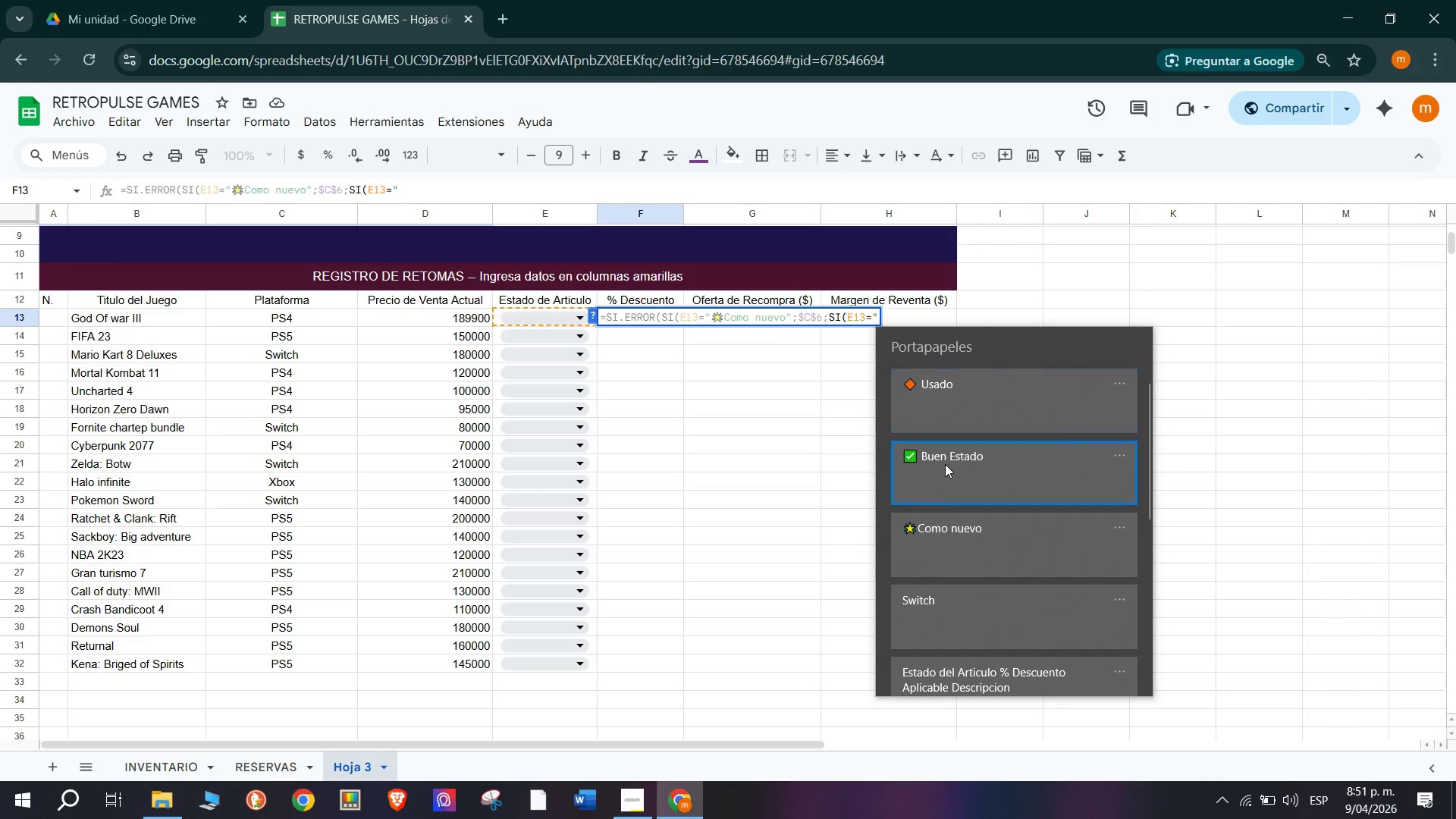 
key(Shift+2)
 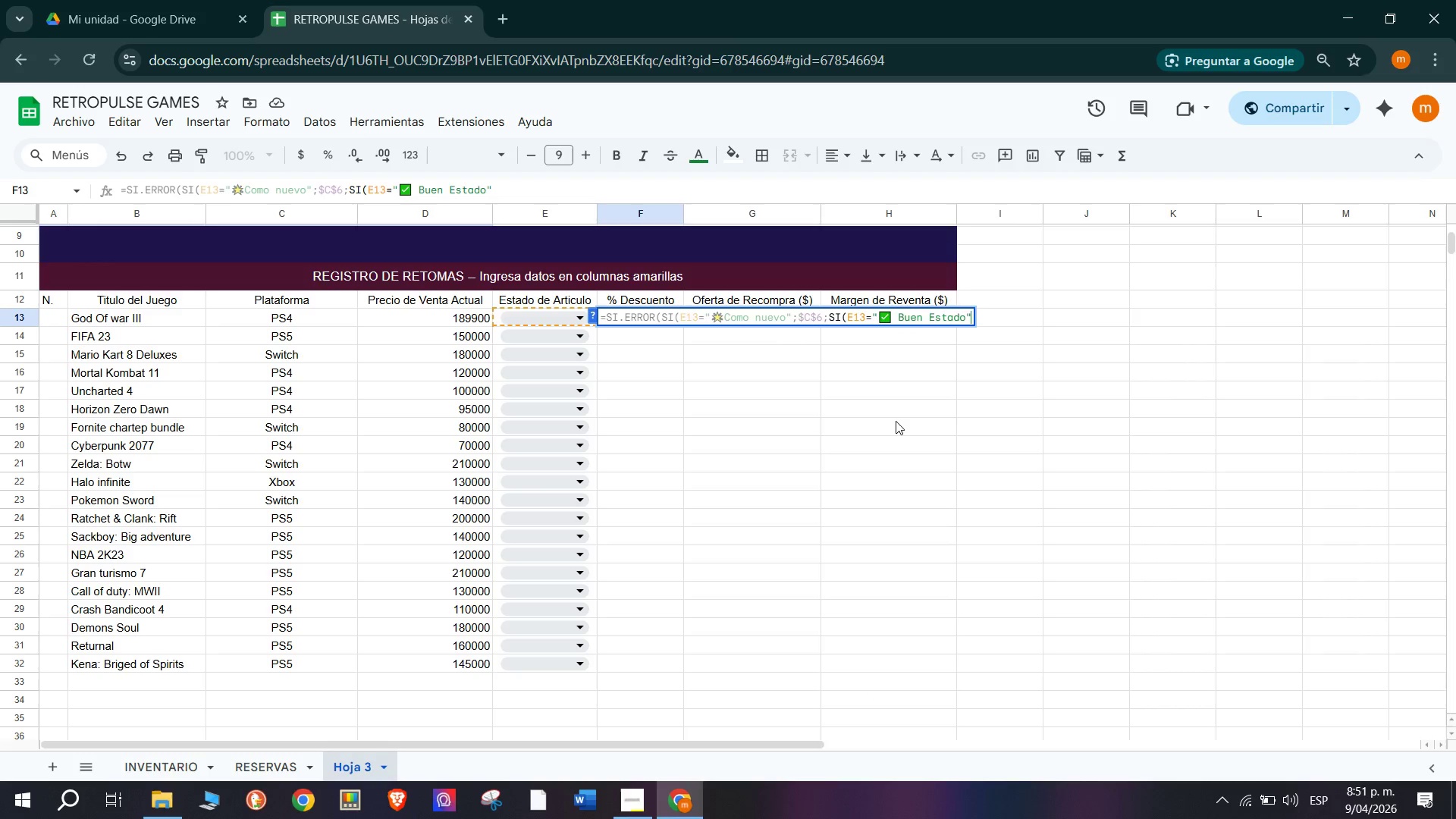 
wait(5.75)
 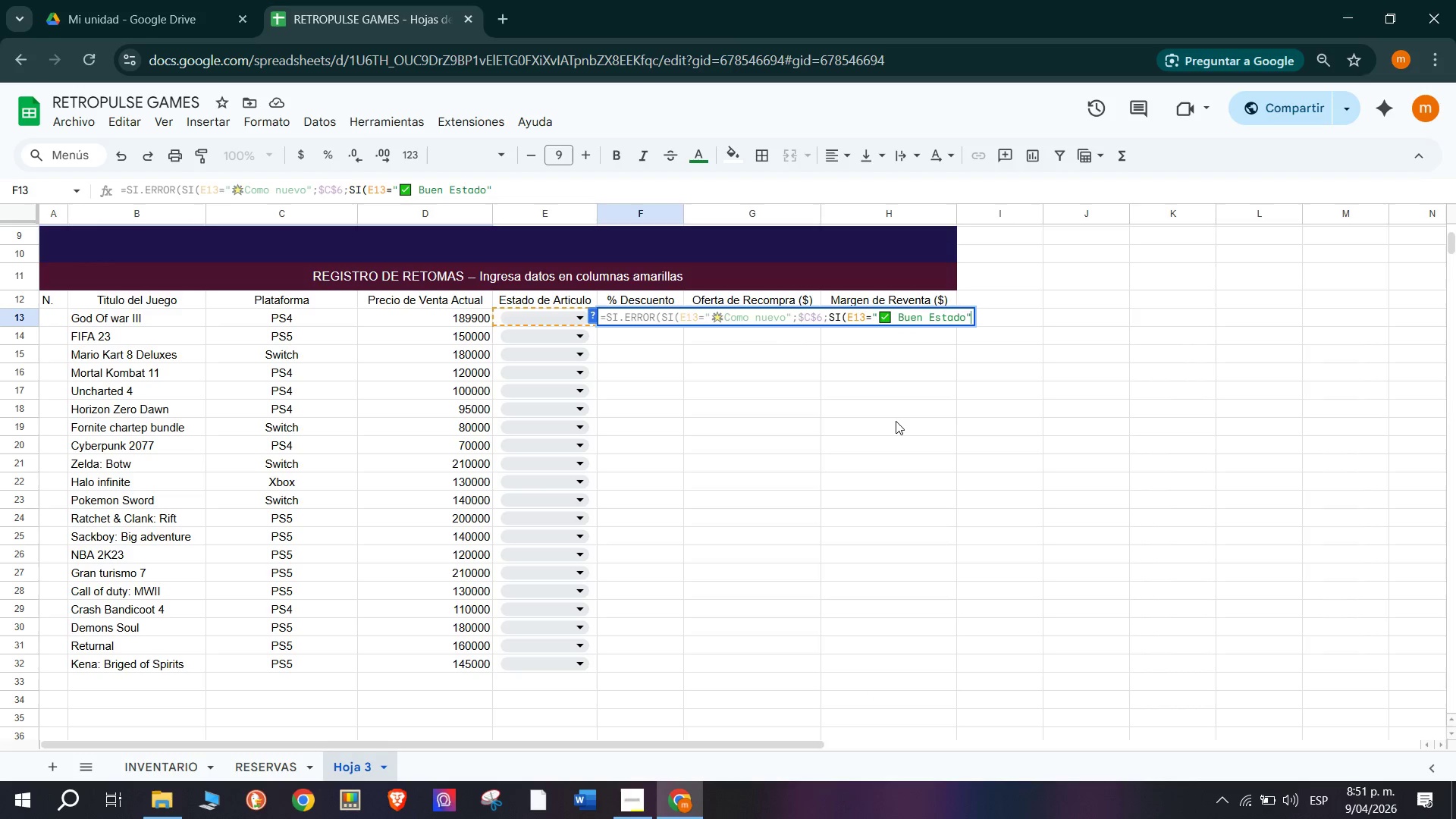 
key(Shift+Comma)
 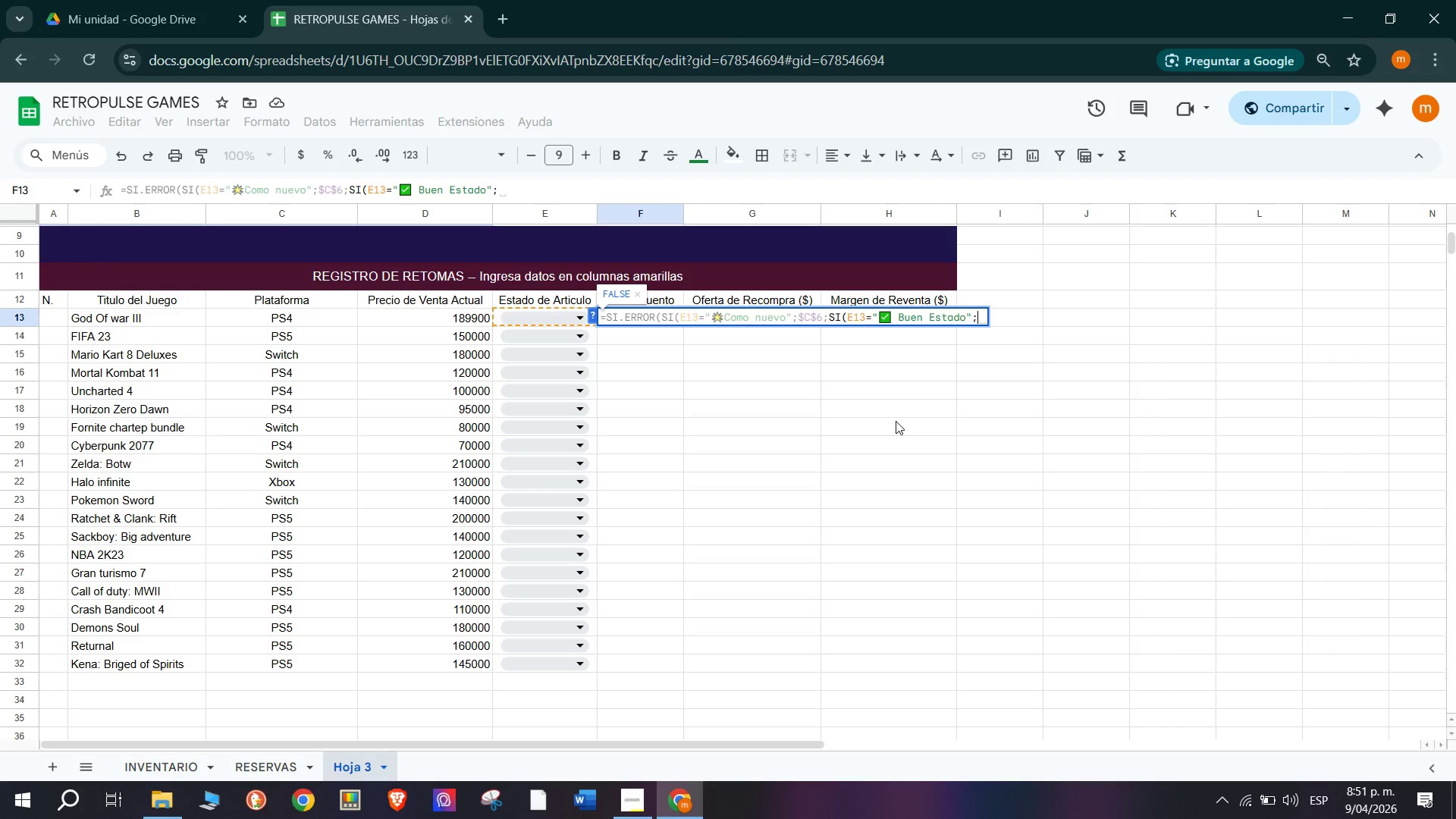 
type($C$)
 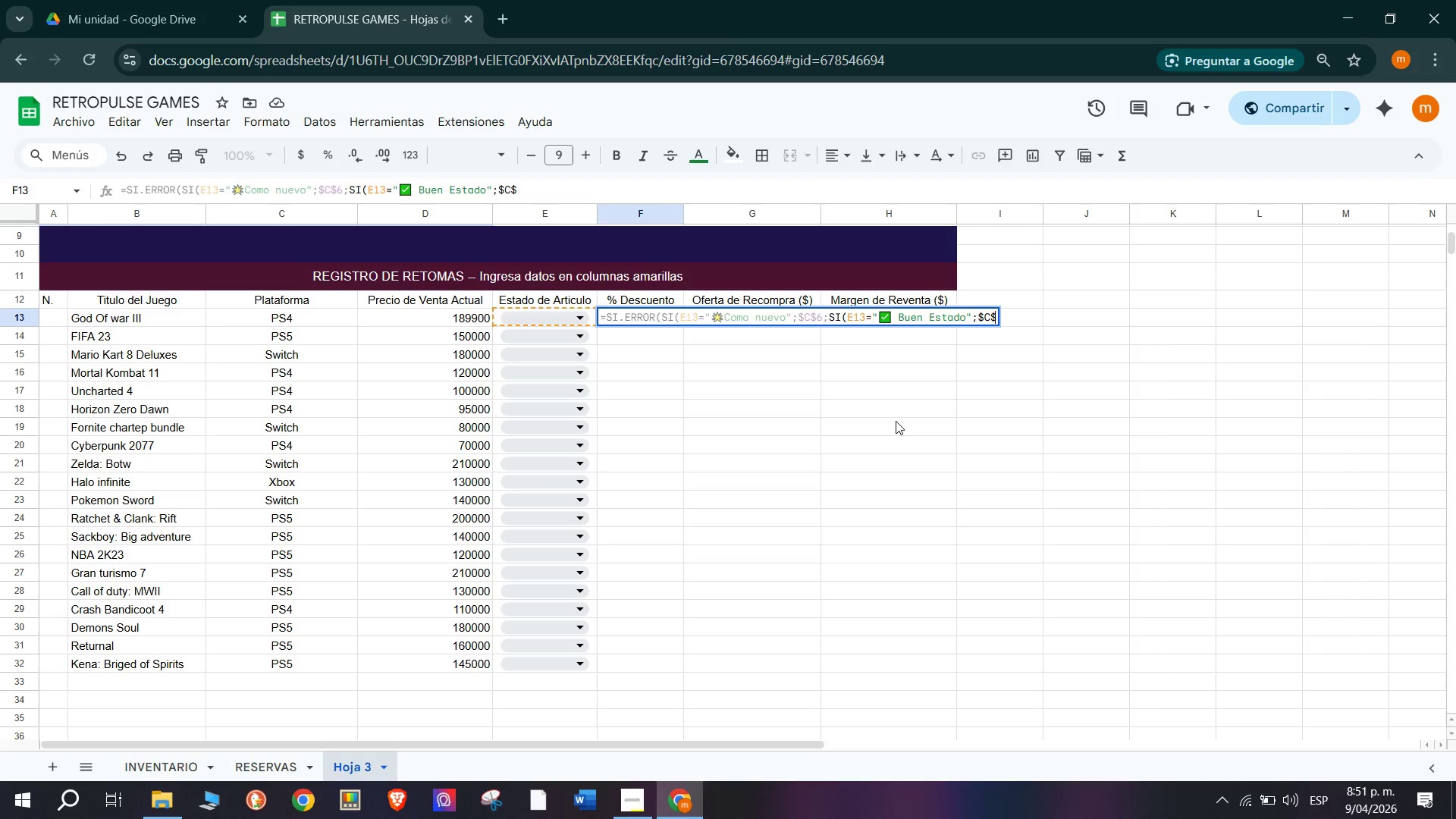 
key(7)
 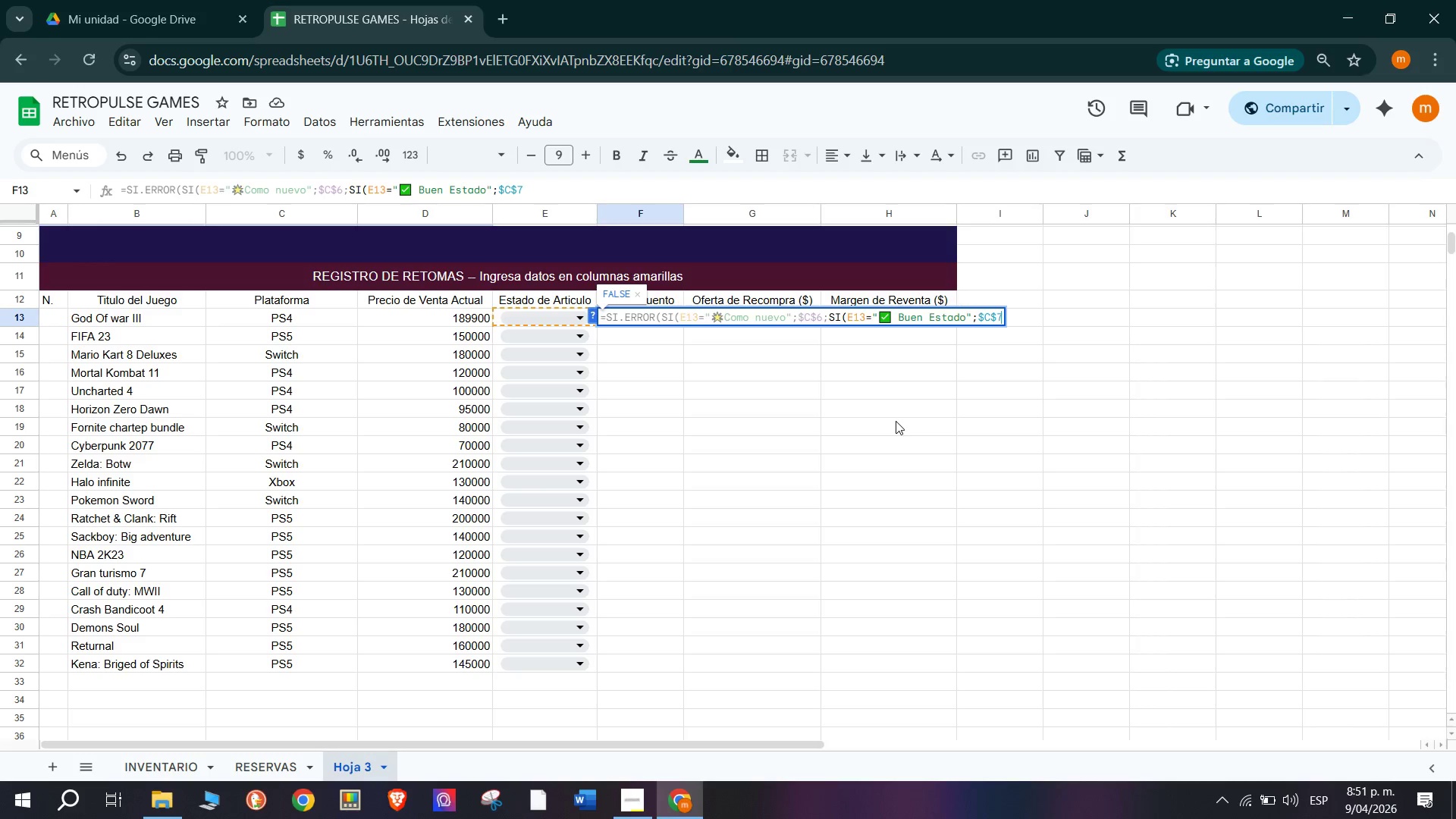 
hold_key(key=ShiftRight, duration=1.5)
 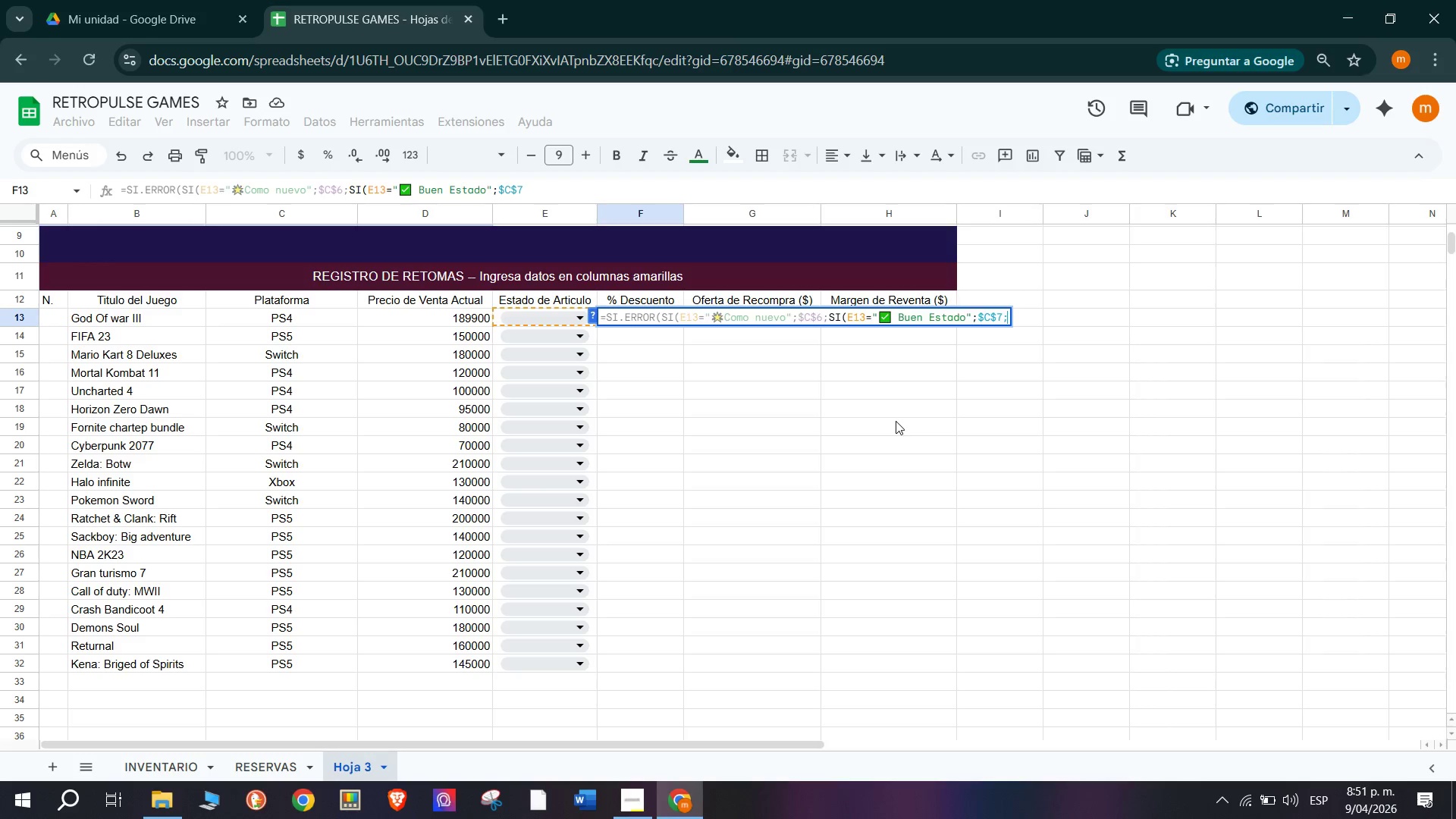 
type(<SI)
 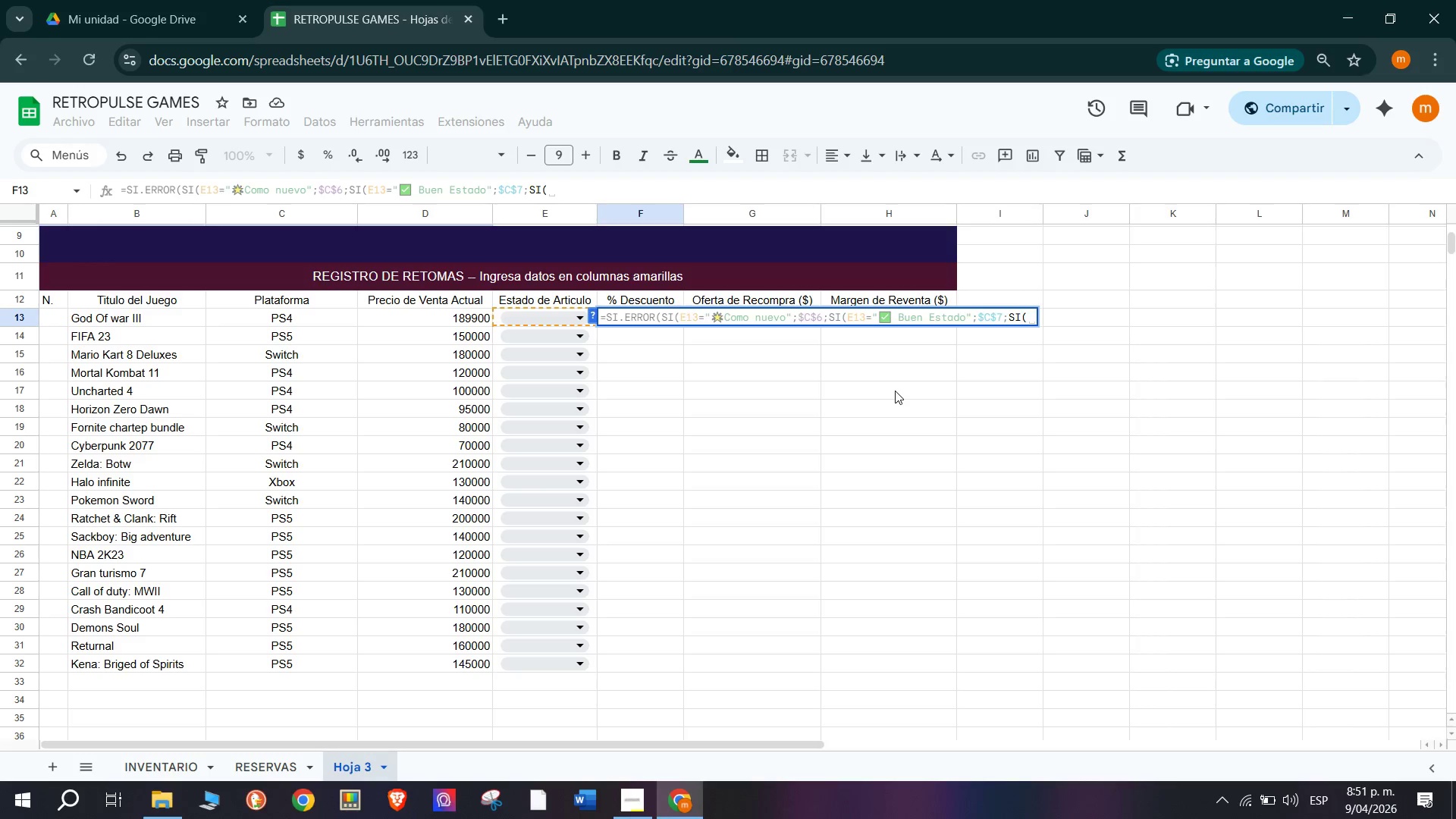 
wait(7.41)
 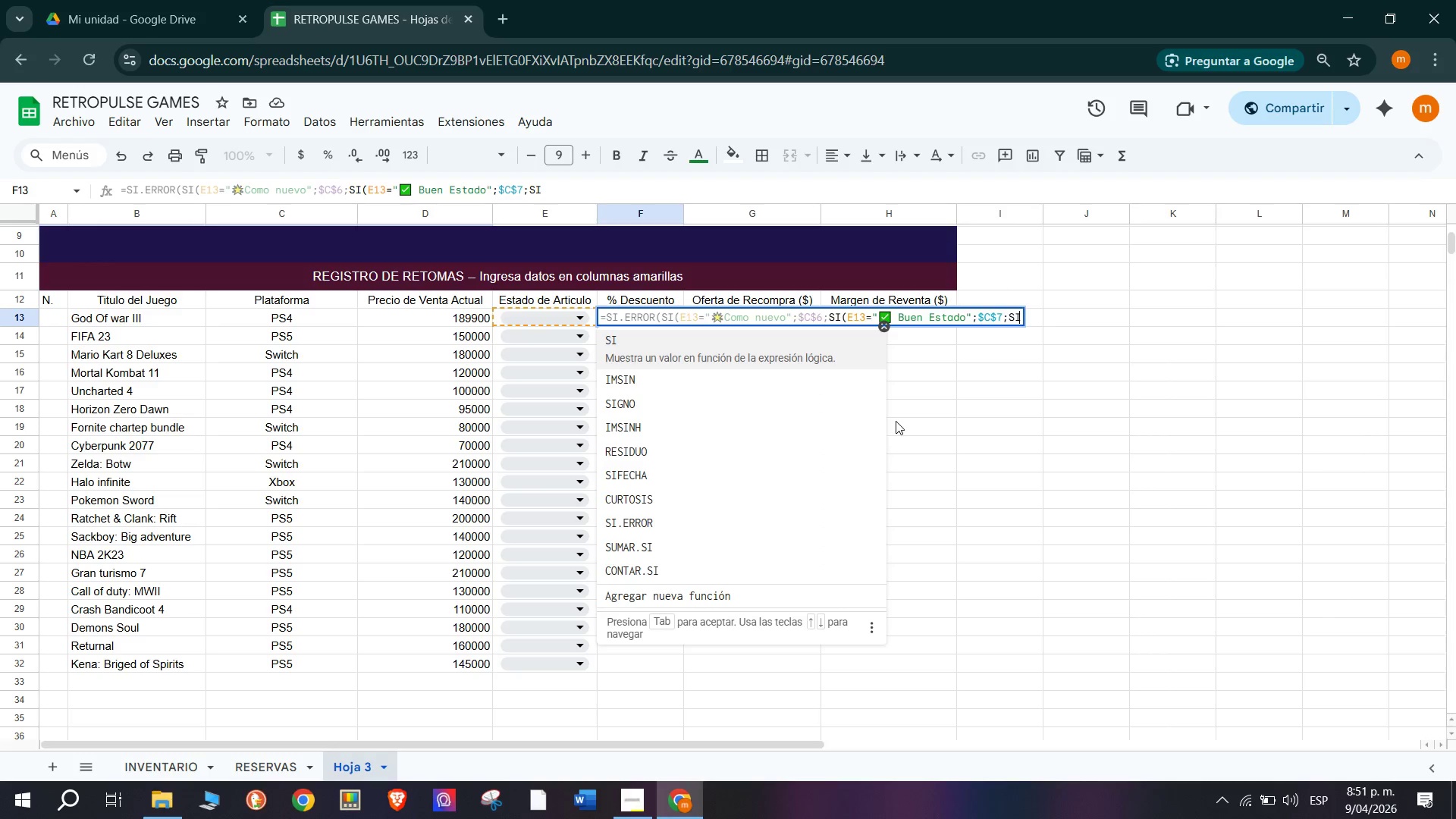 
type(E13)@)
 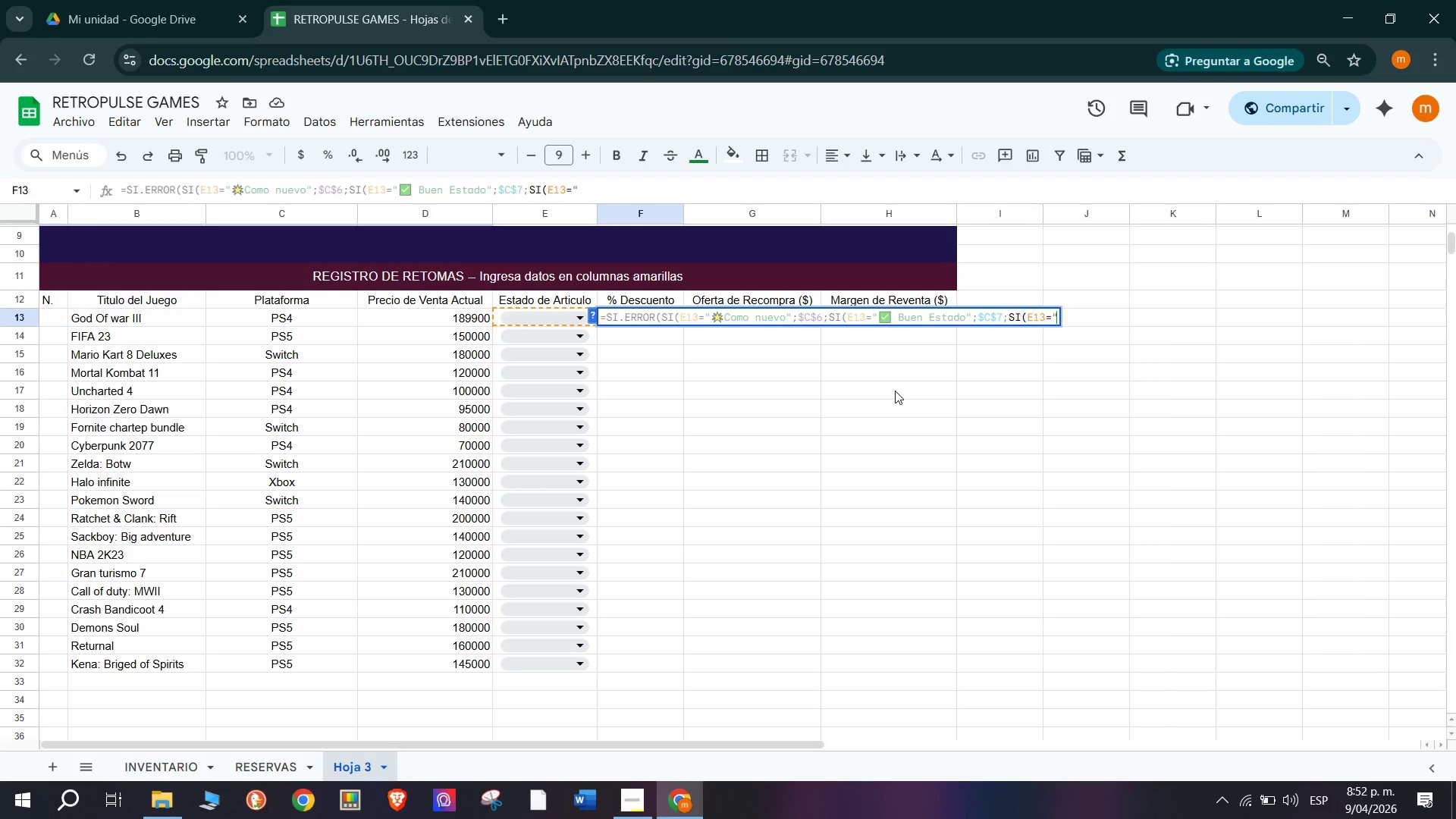 
key(Meta+V)
 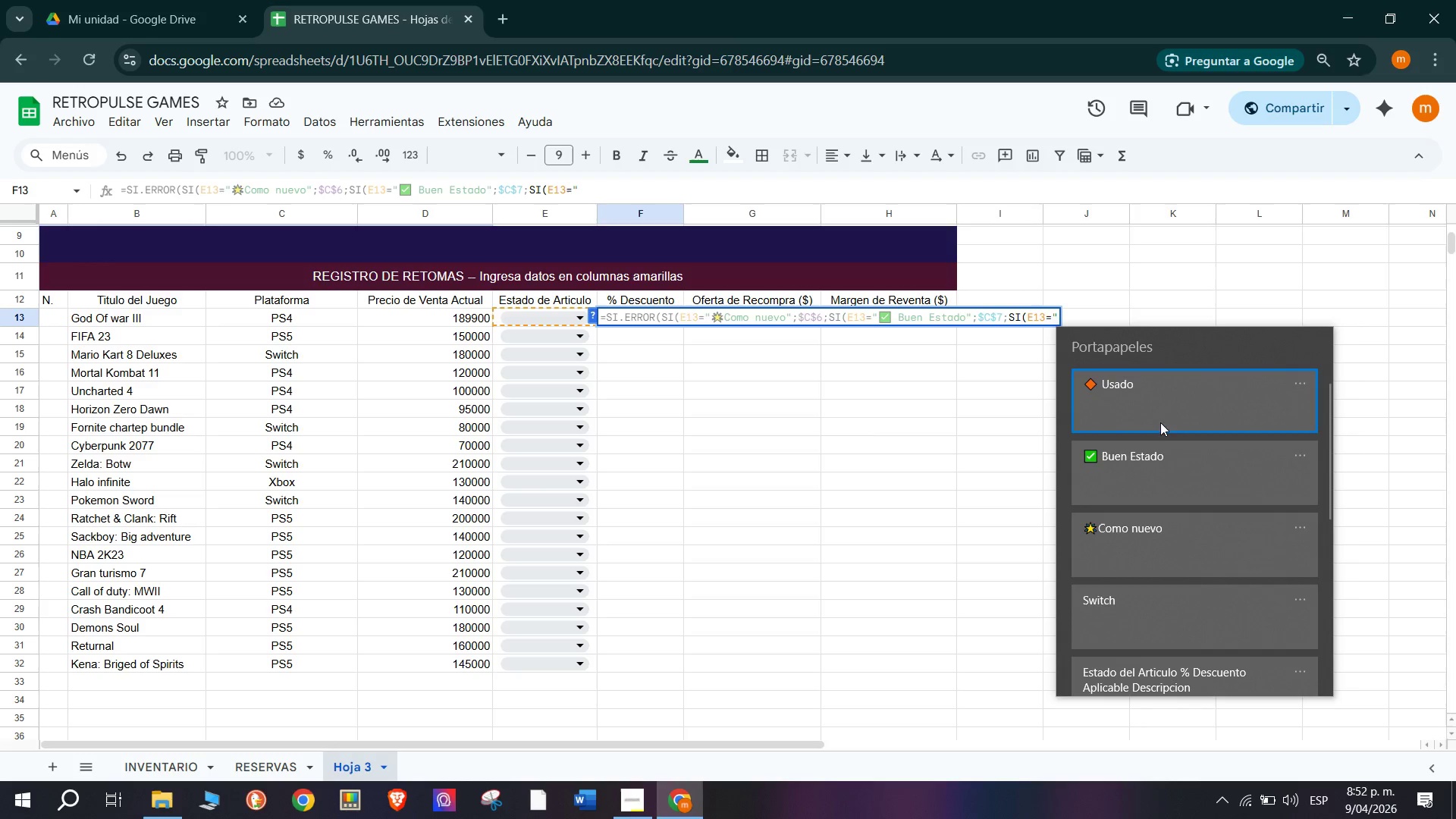 
left_click([1191, 403])
 